 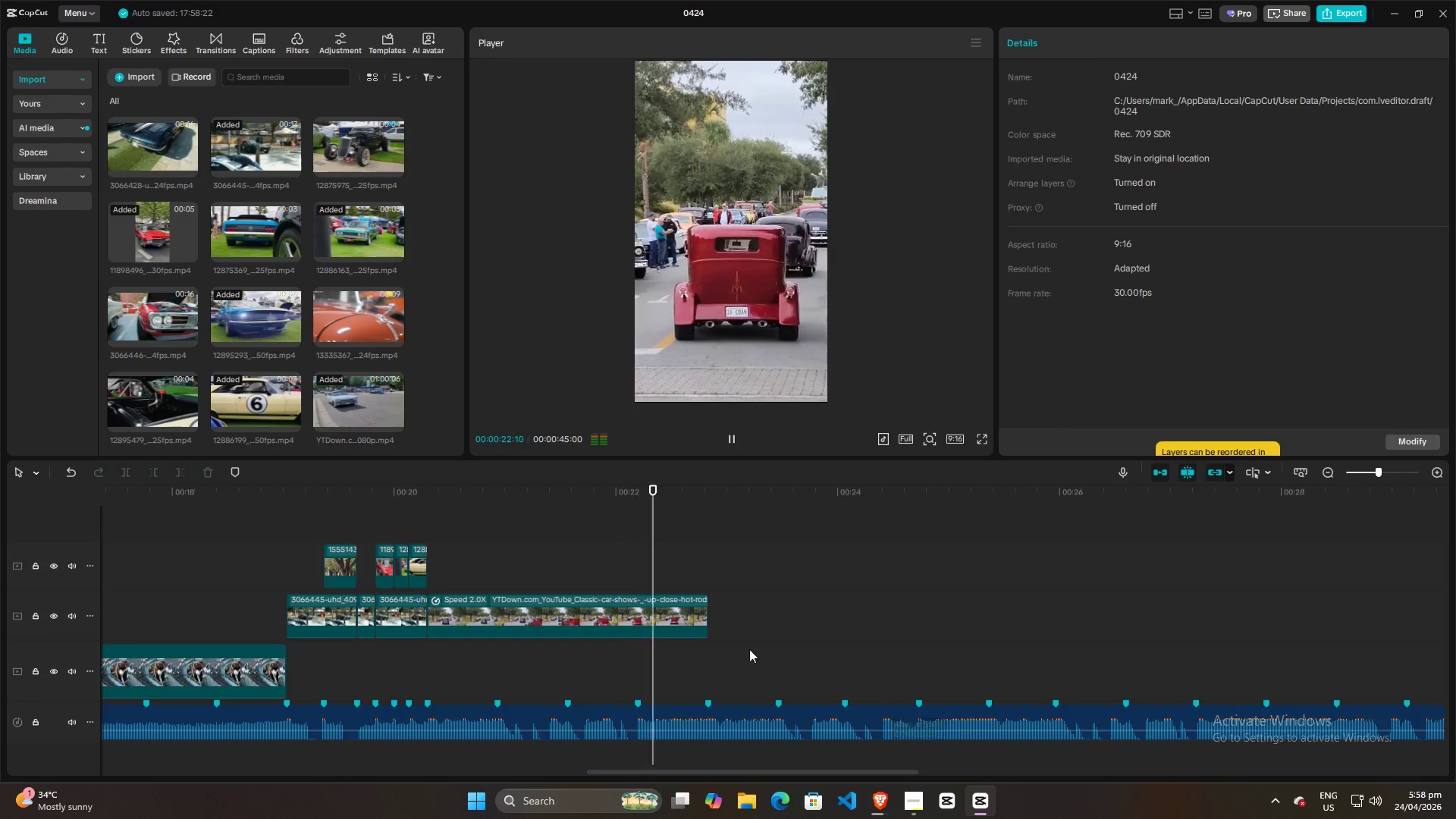 
hold_key(key=ControlLeft, duration=1.5)
scroll: coordinate [811, 595], scroll_direction: down, amount: 6.0
 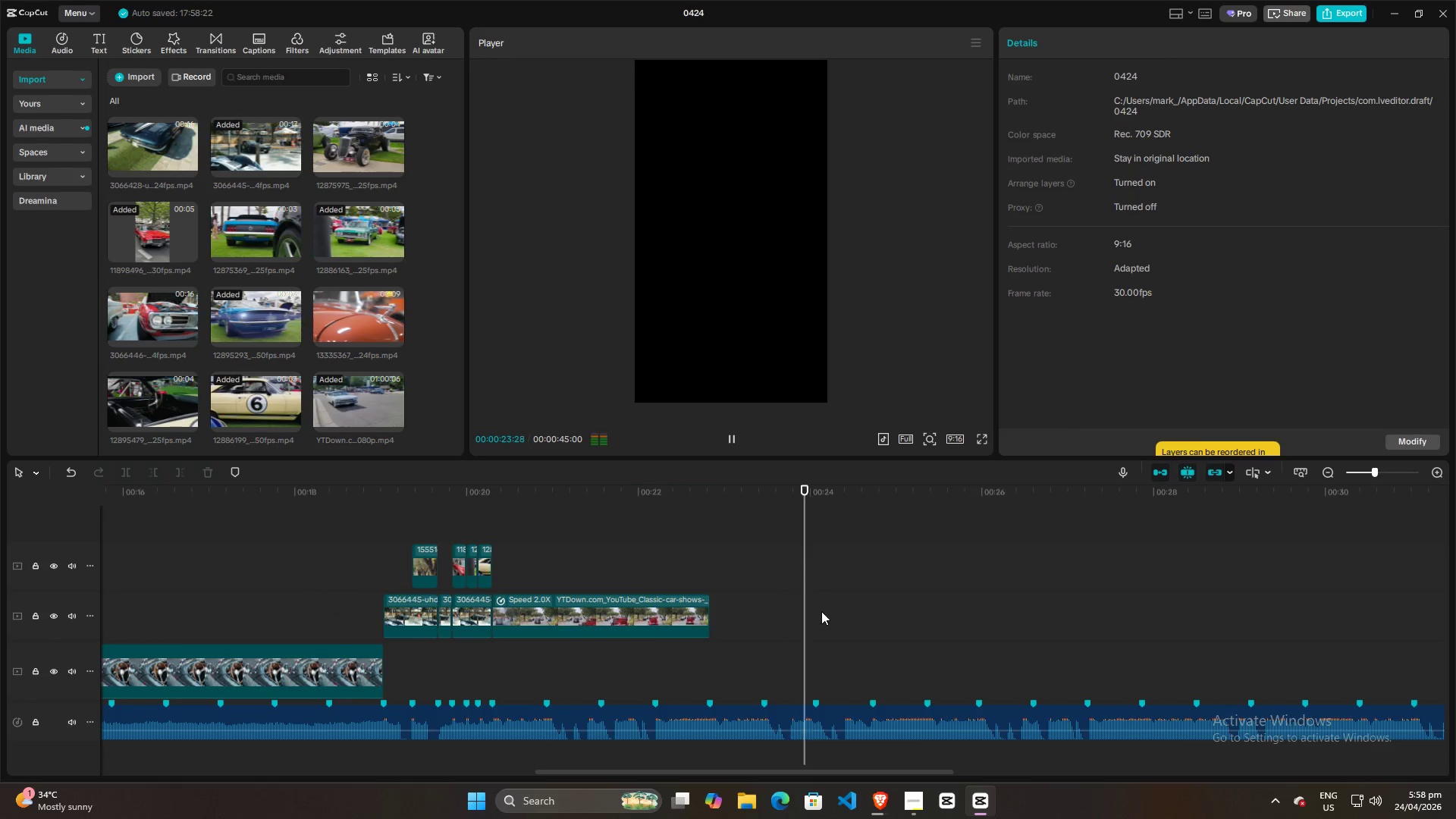 
hold_key(key=ControlLeft, duration=0.34)
 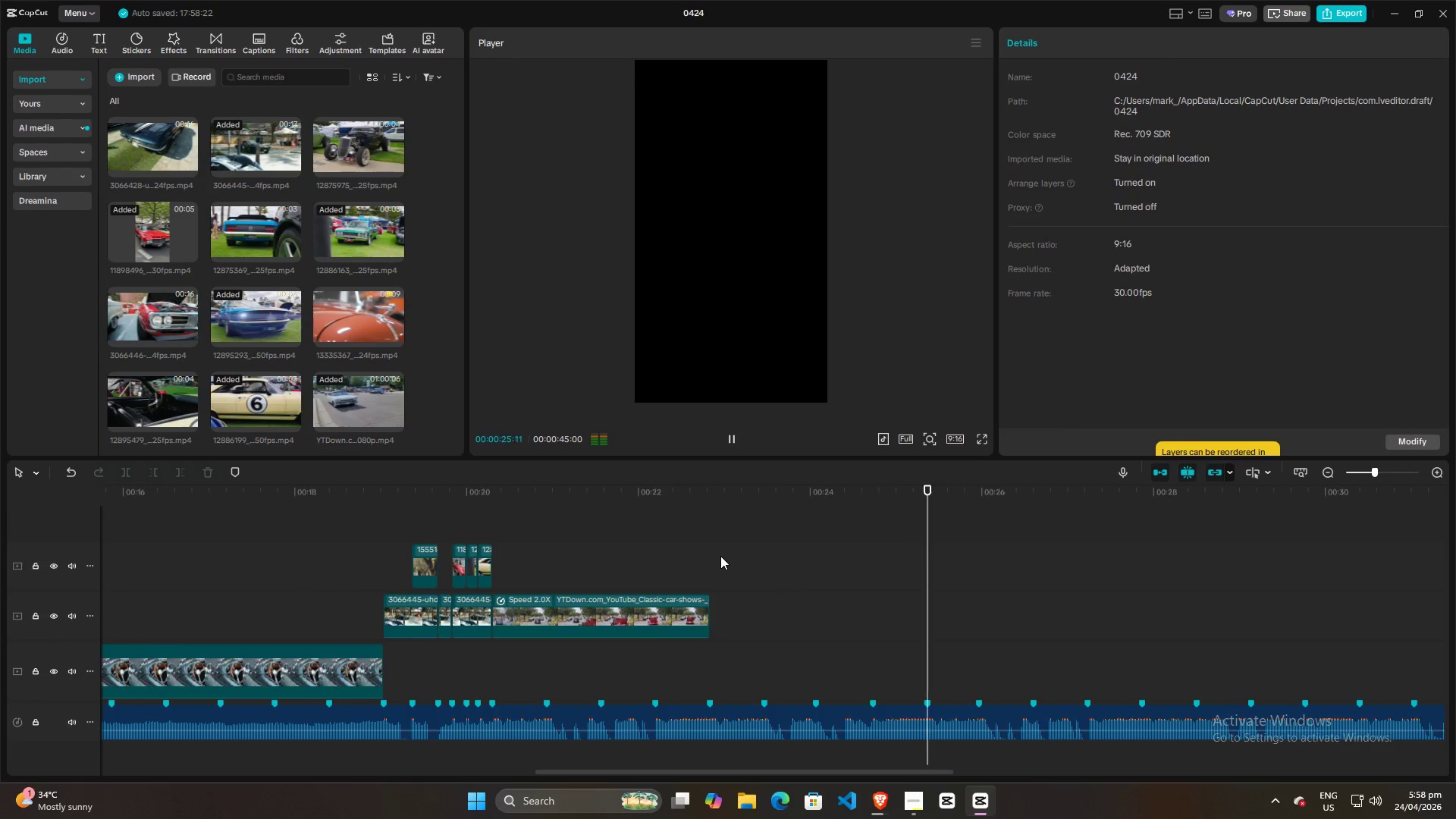 
left_click([720, 556])
 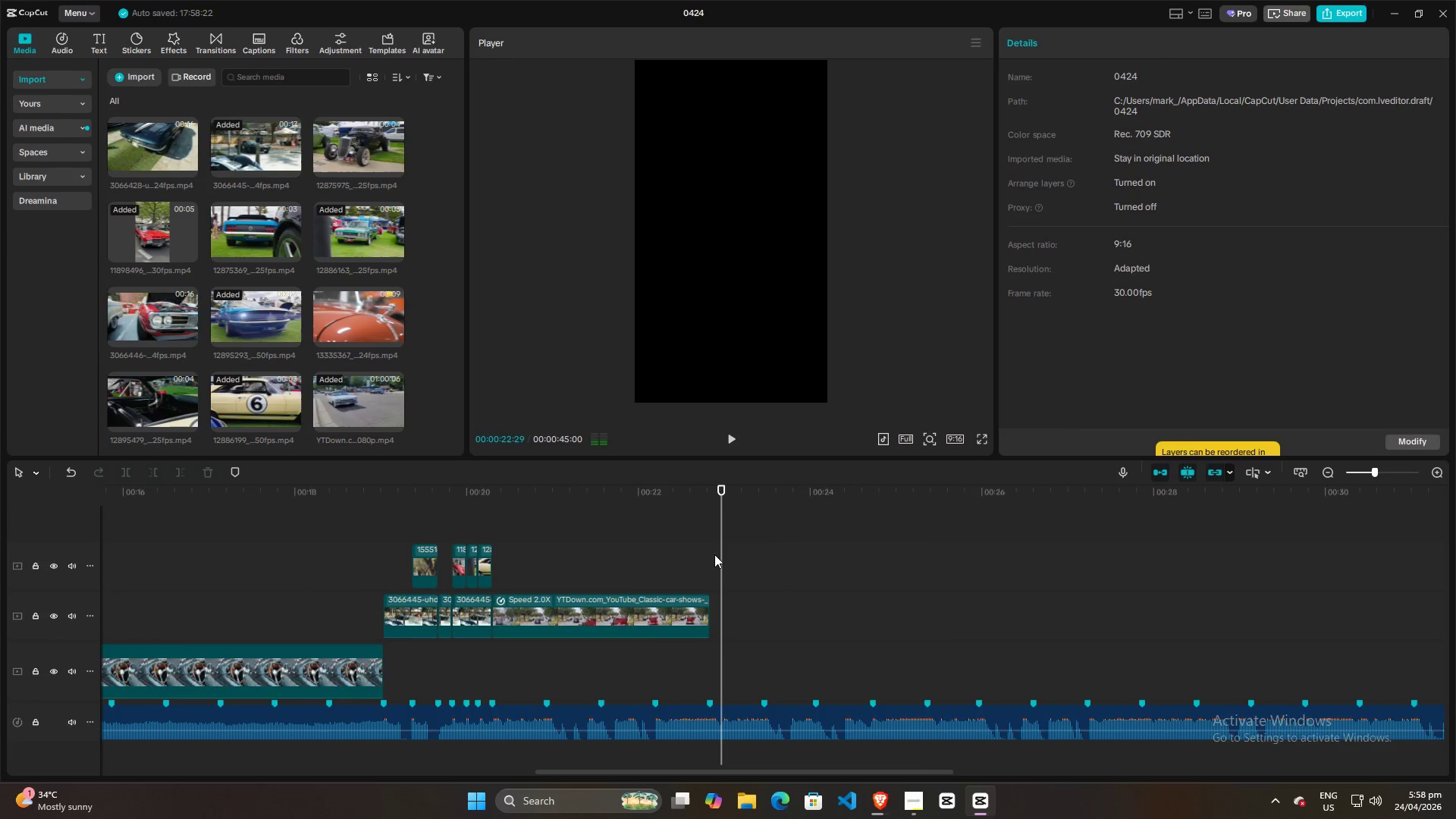 
left_click([701, 551])
 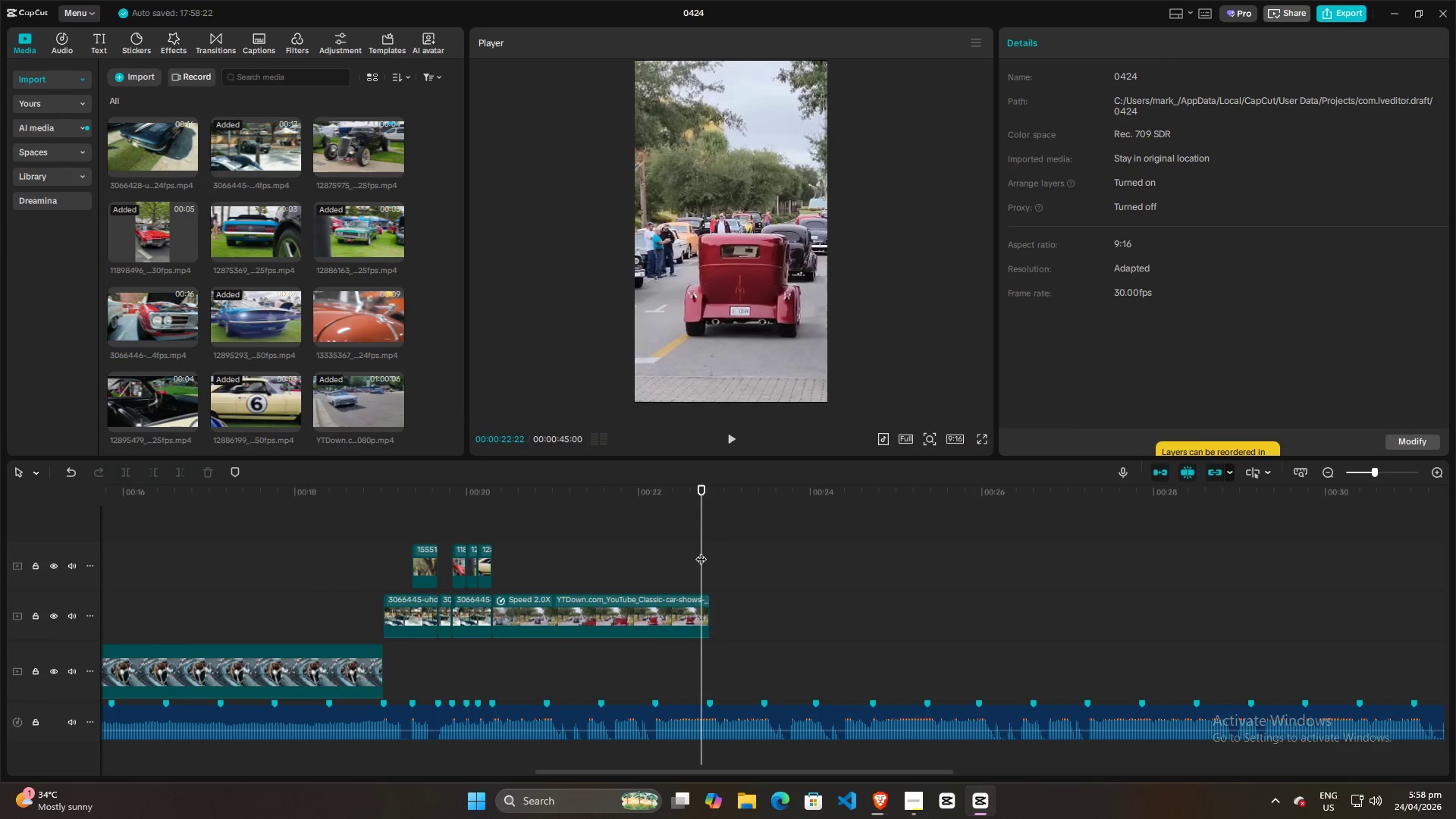 
key(Space)
 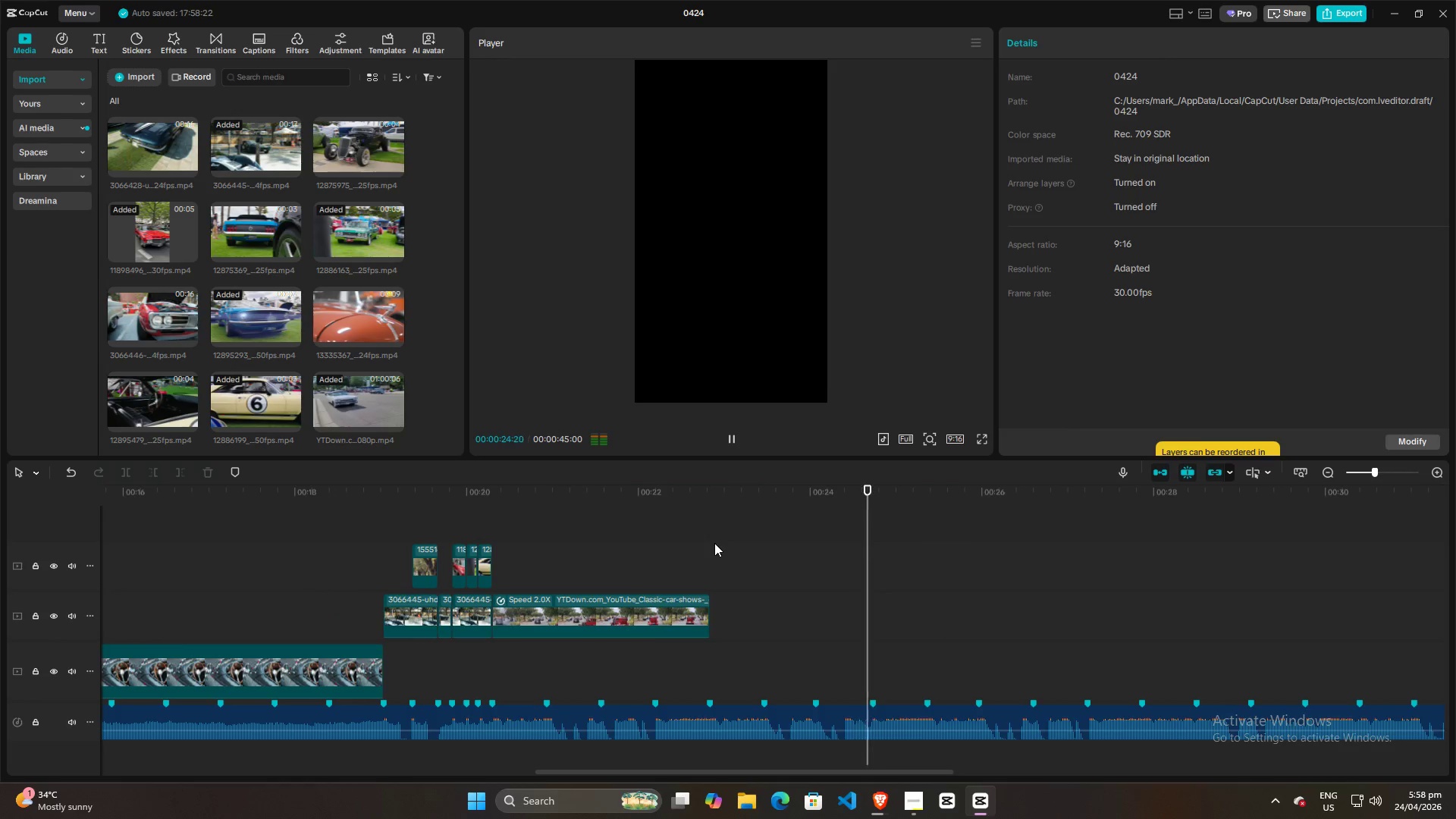 
key(Space)
 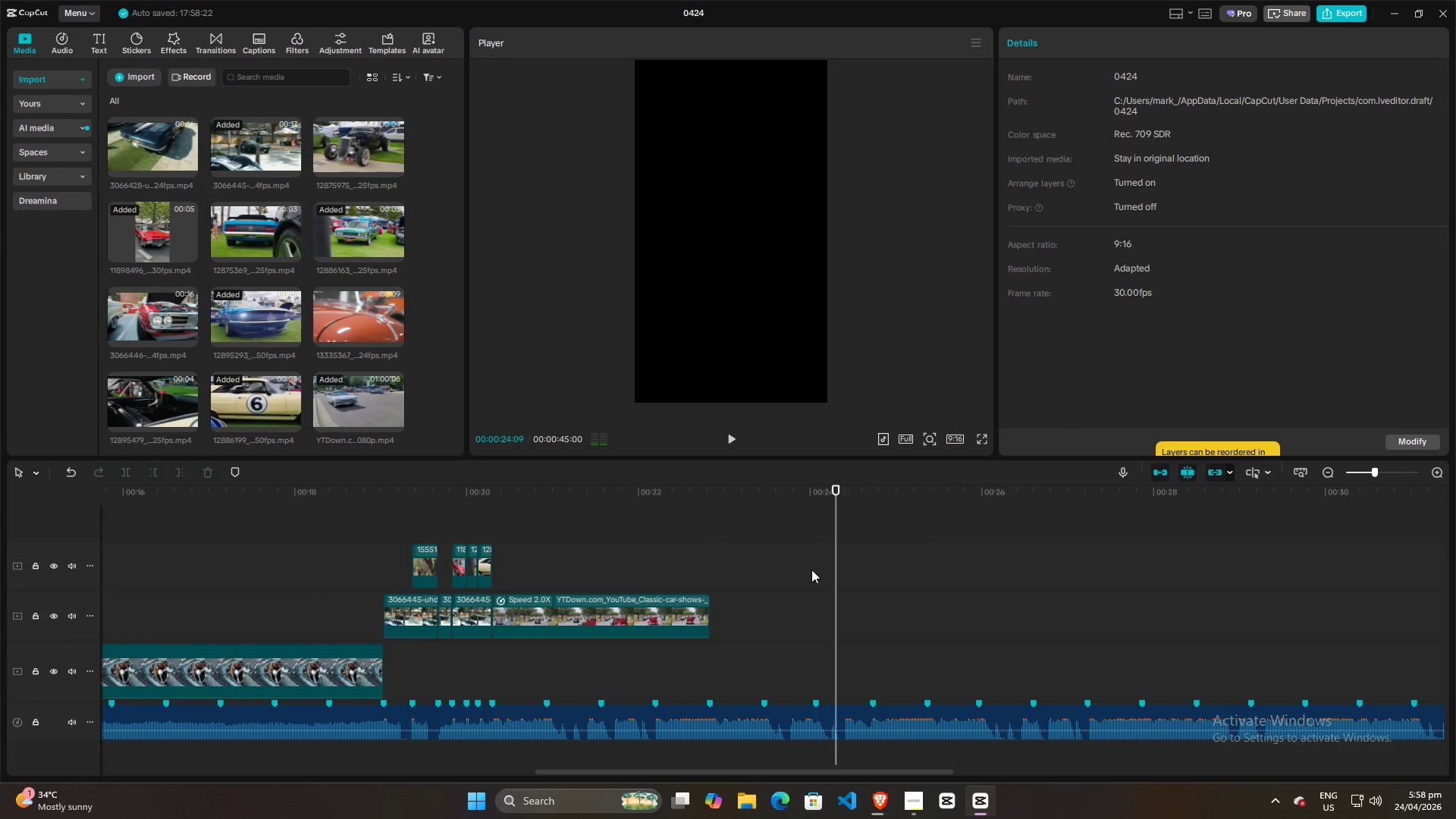 
double_click([811, 570])
 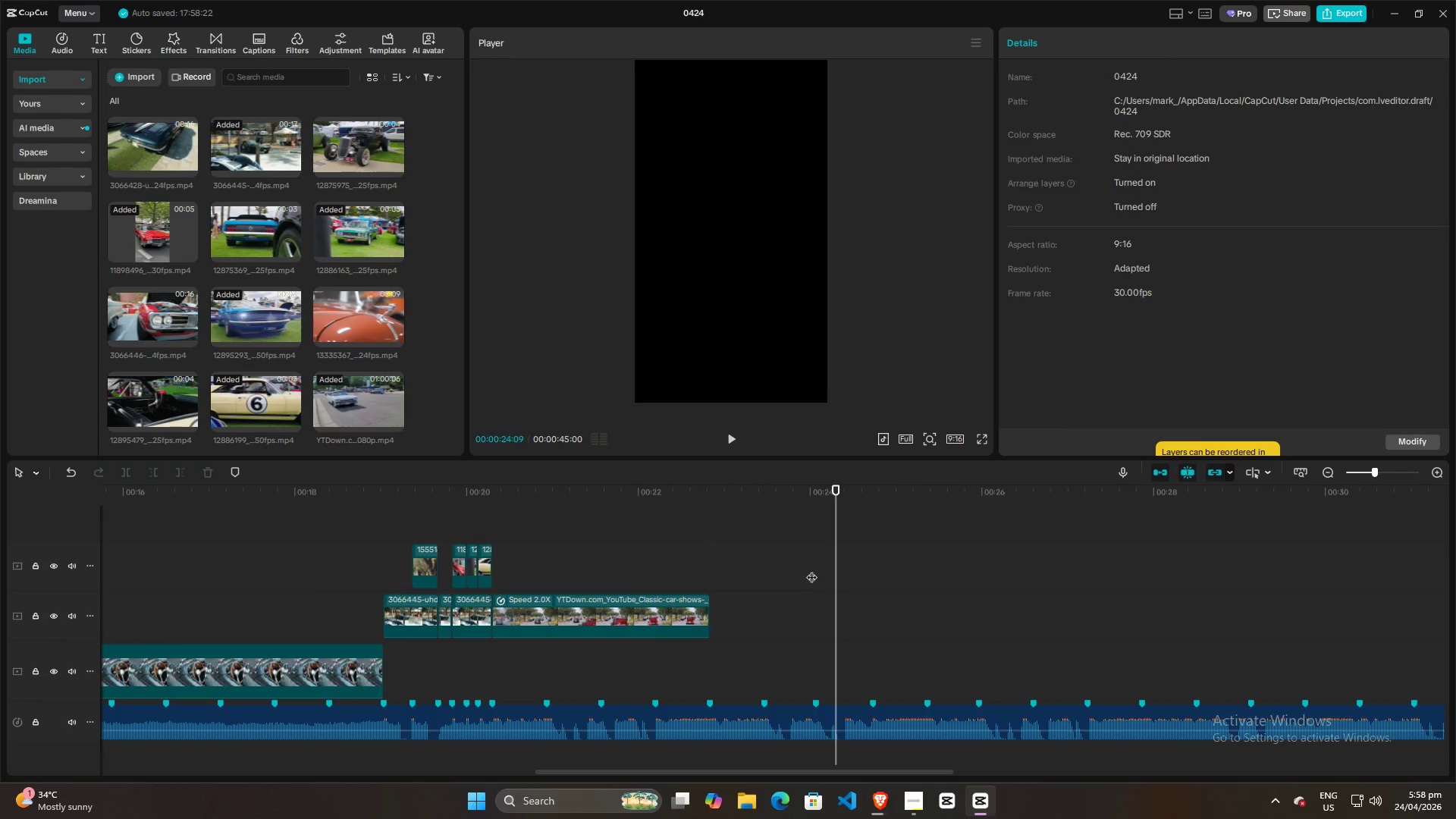 
key(Space)
 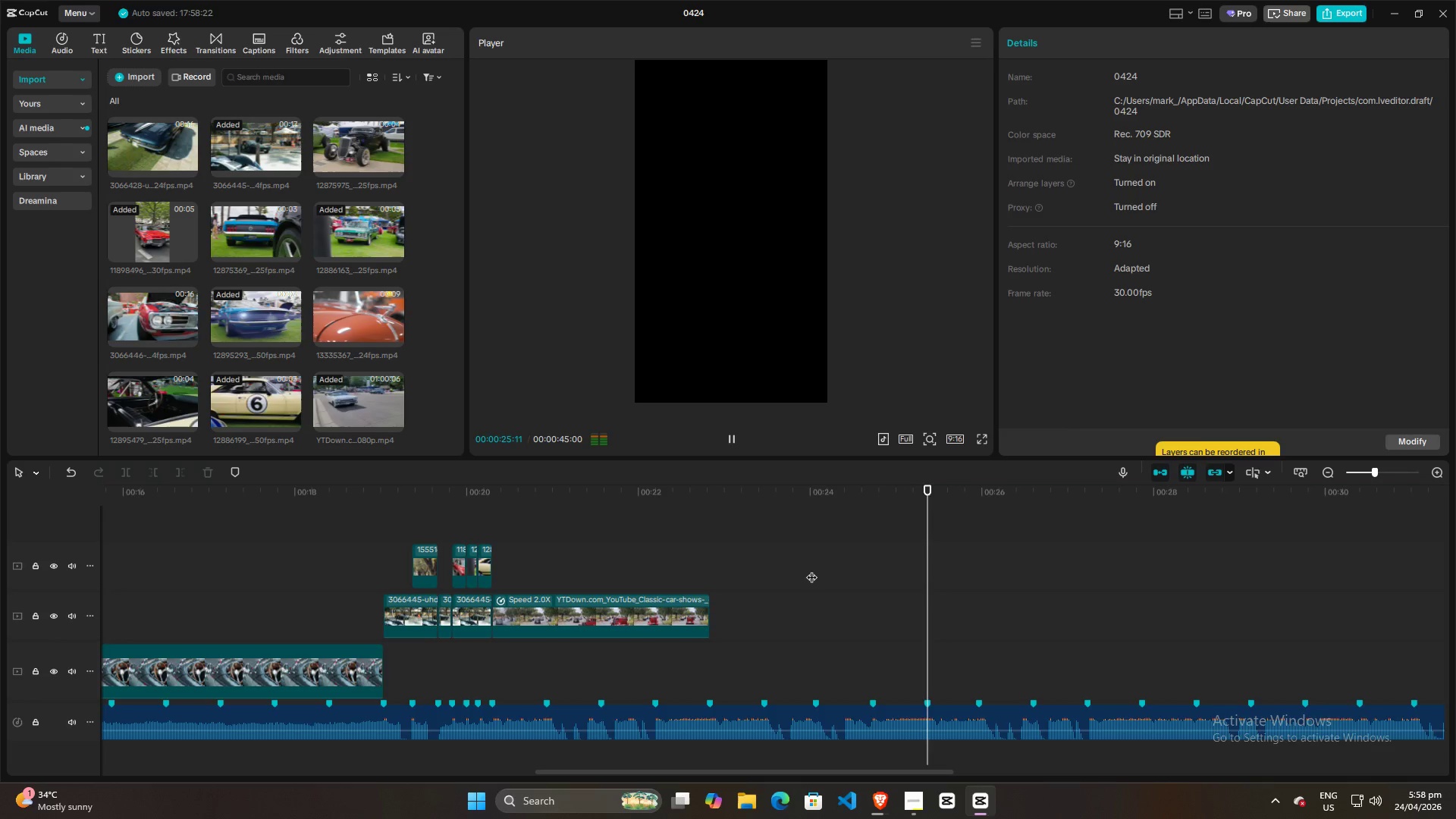 
key(Space)
 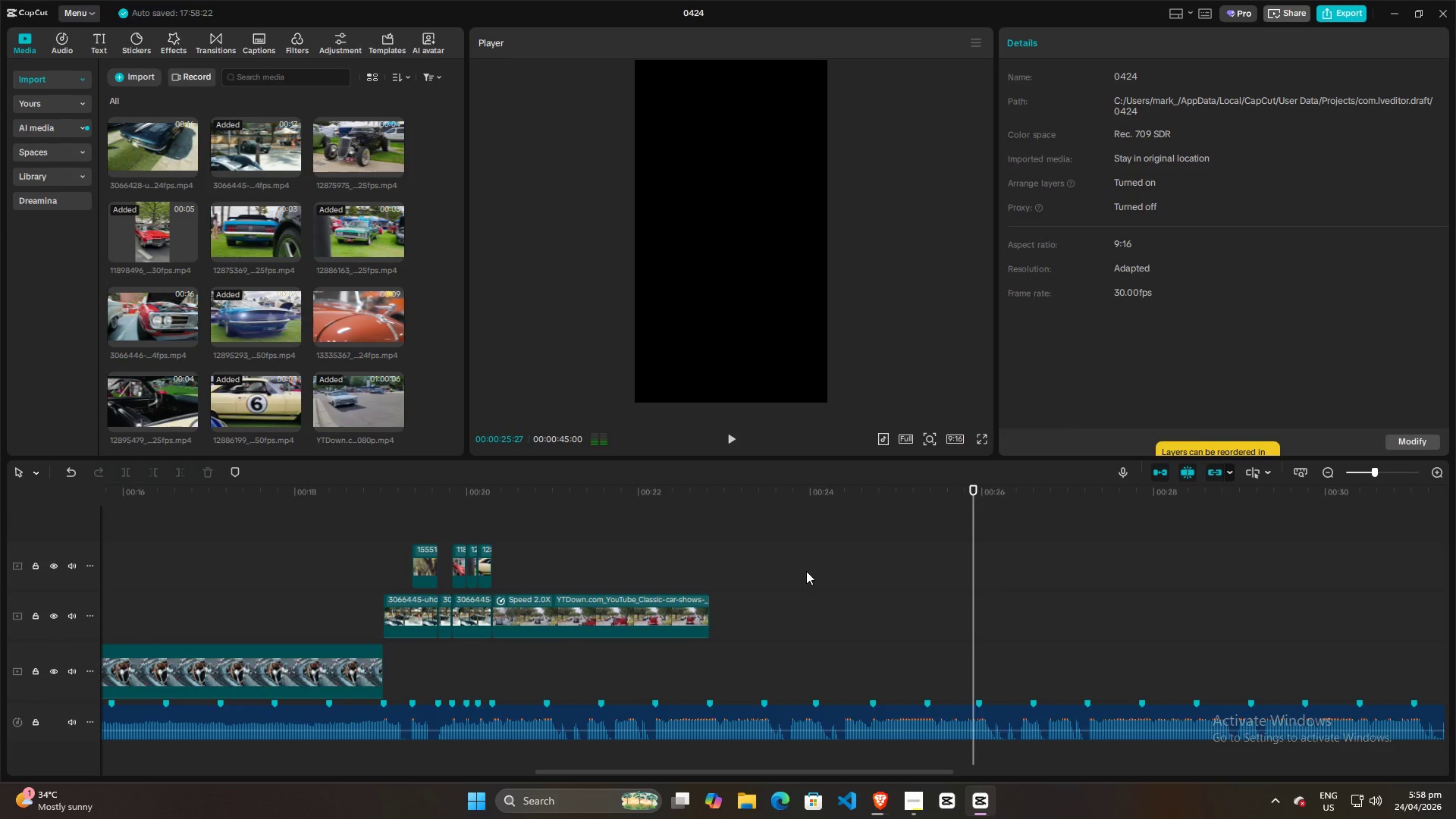 
left_click([803, 571])
 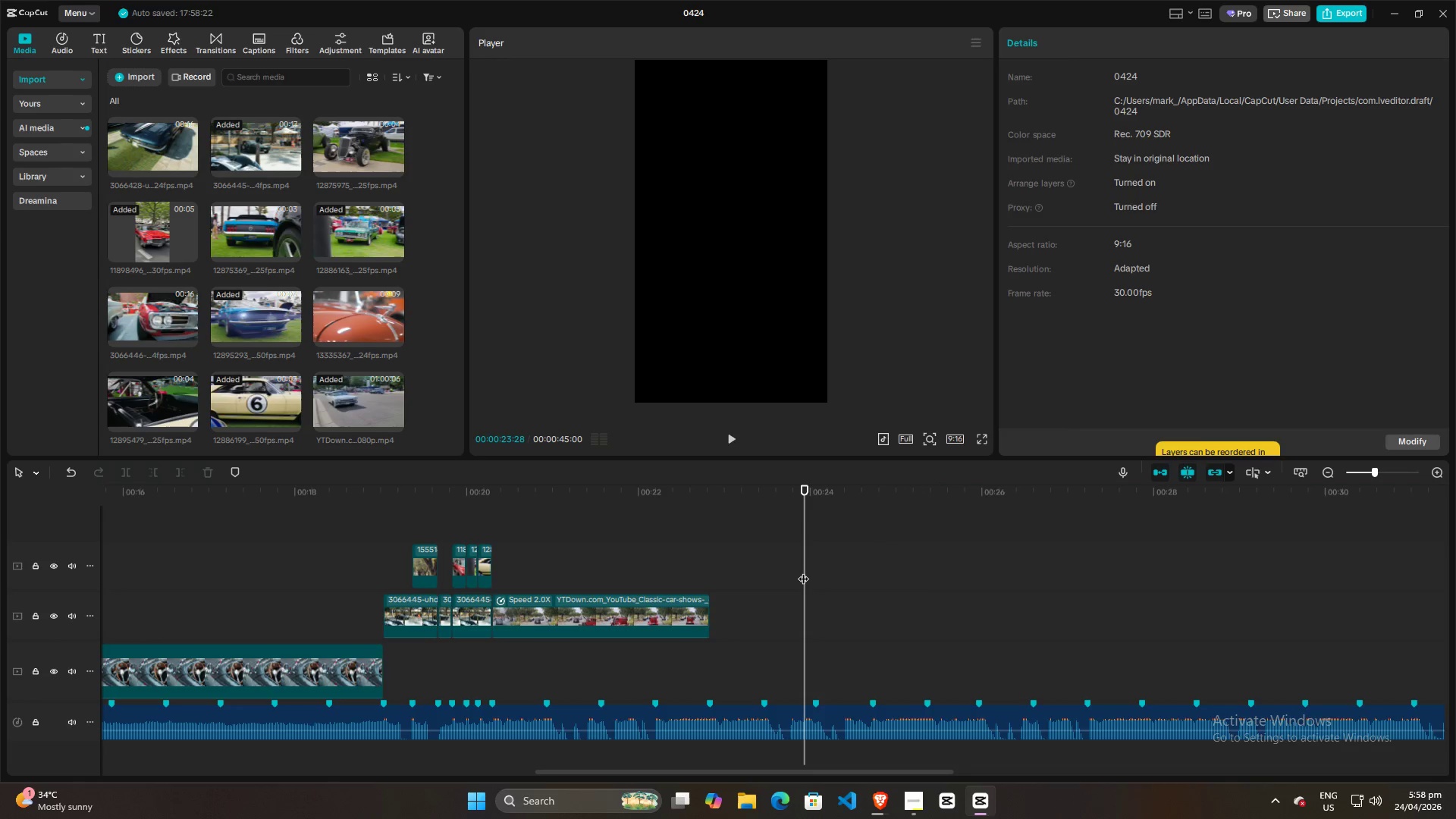 
key(Space)
 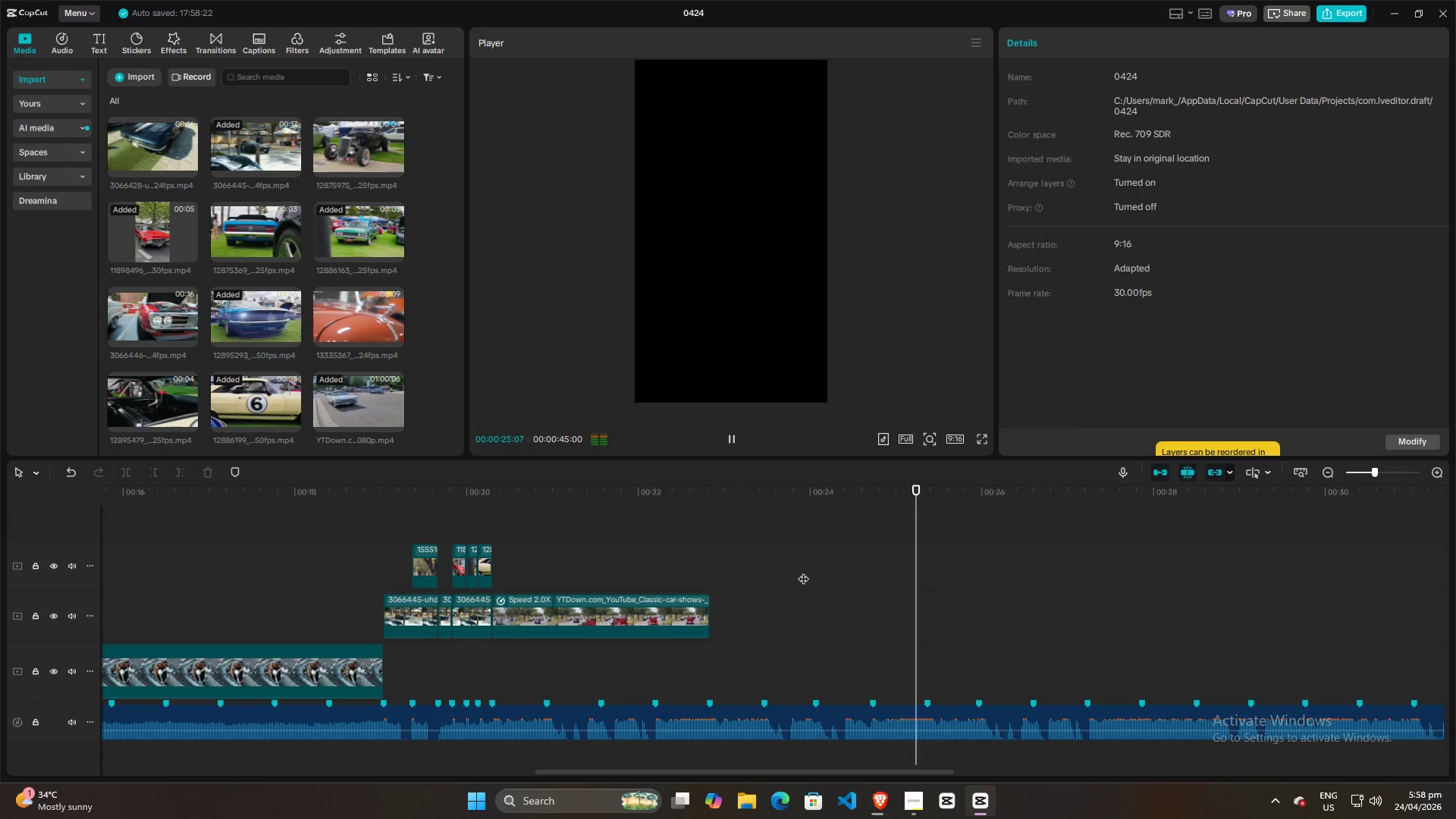 
key(Space)
 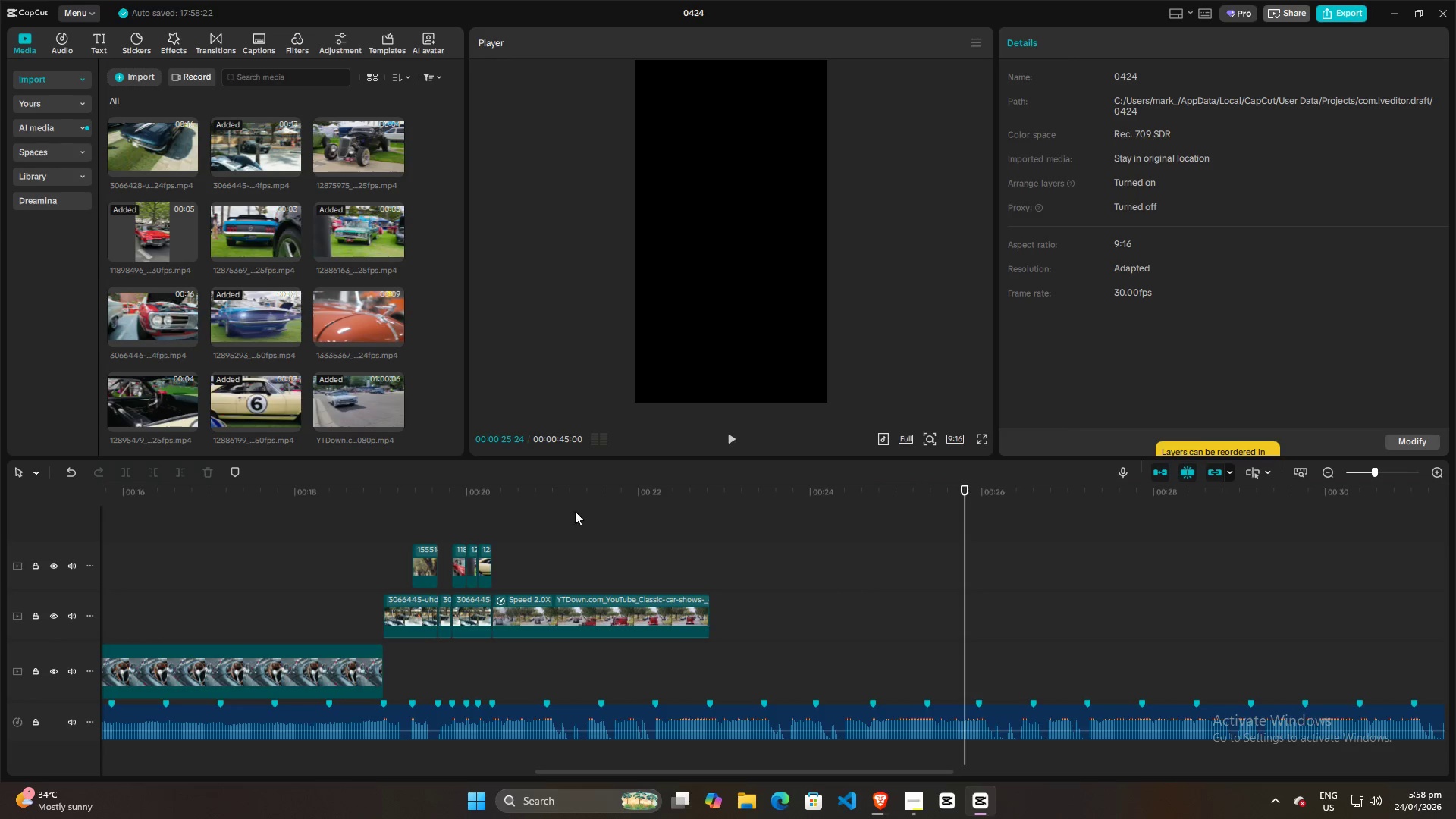 
scroll: coordinate [318, 278], scroll_direction: up, amount: 5.0
 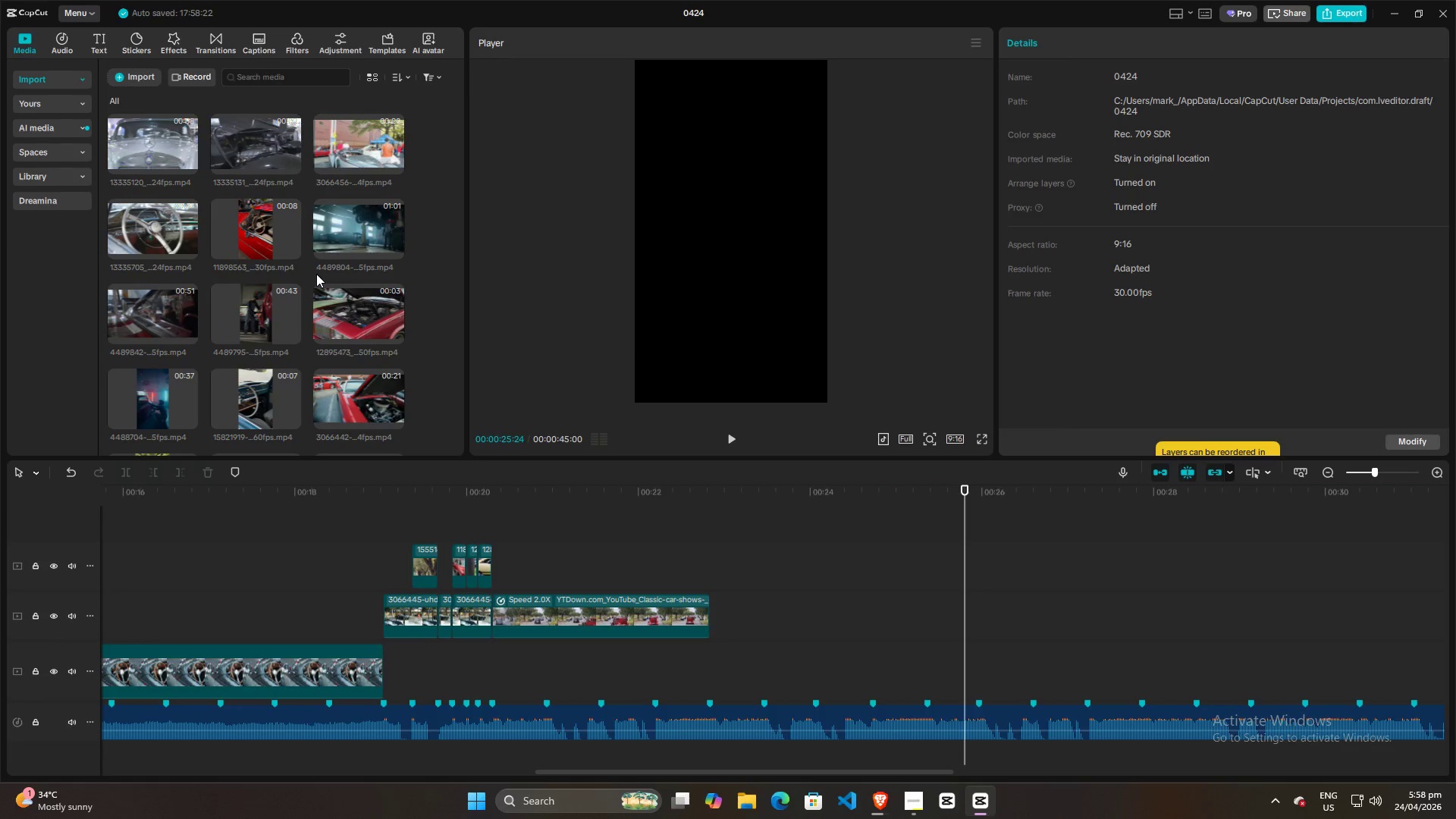 
left_click([344, 223])
 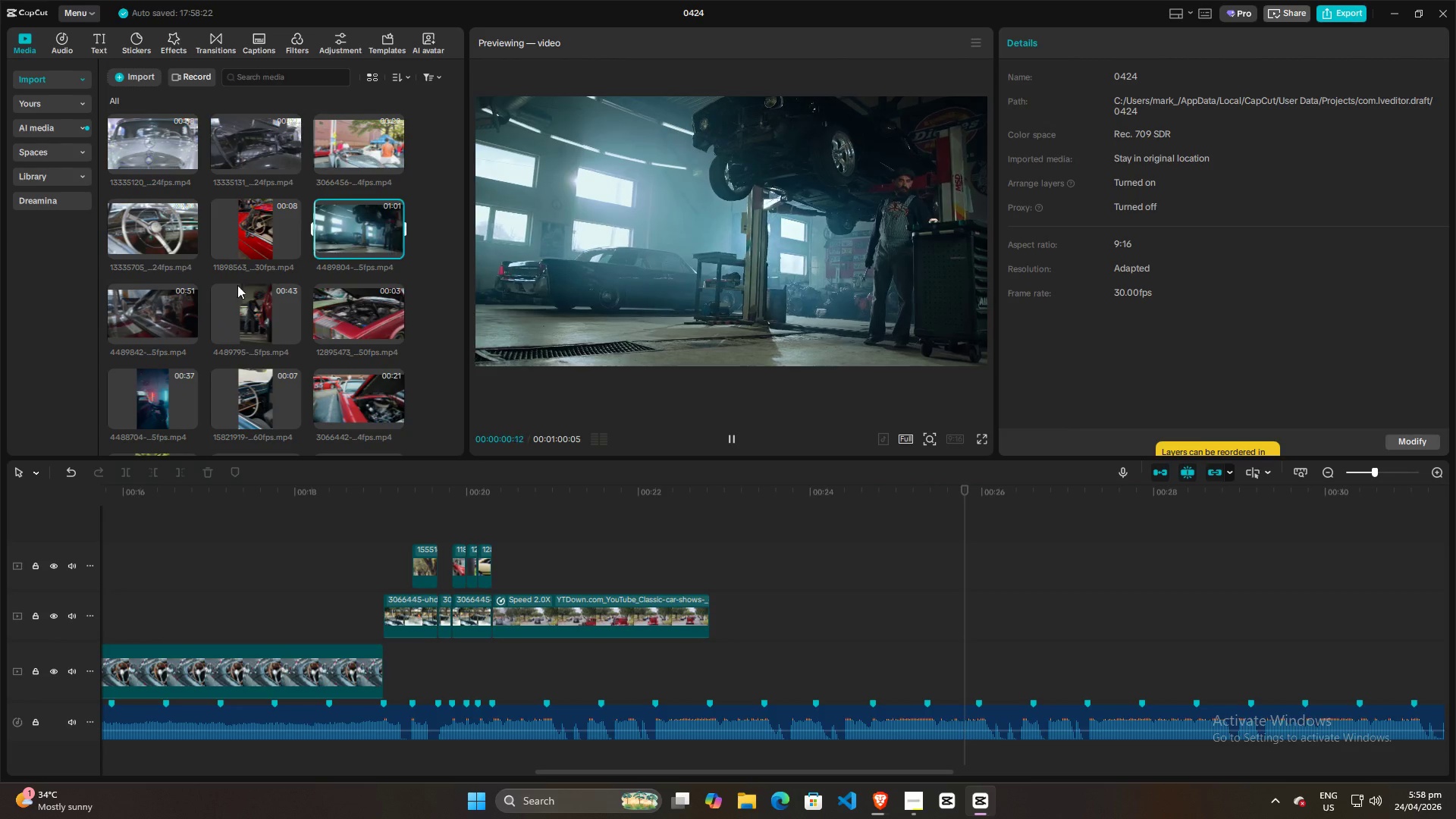 
left_click([159, 306])
 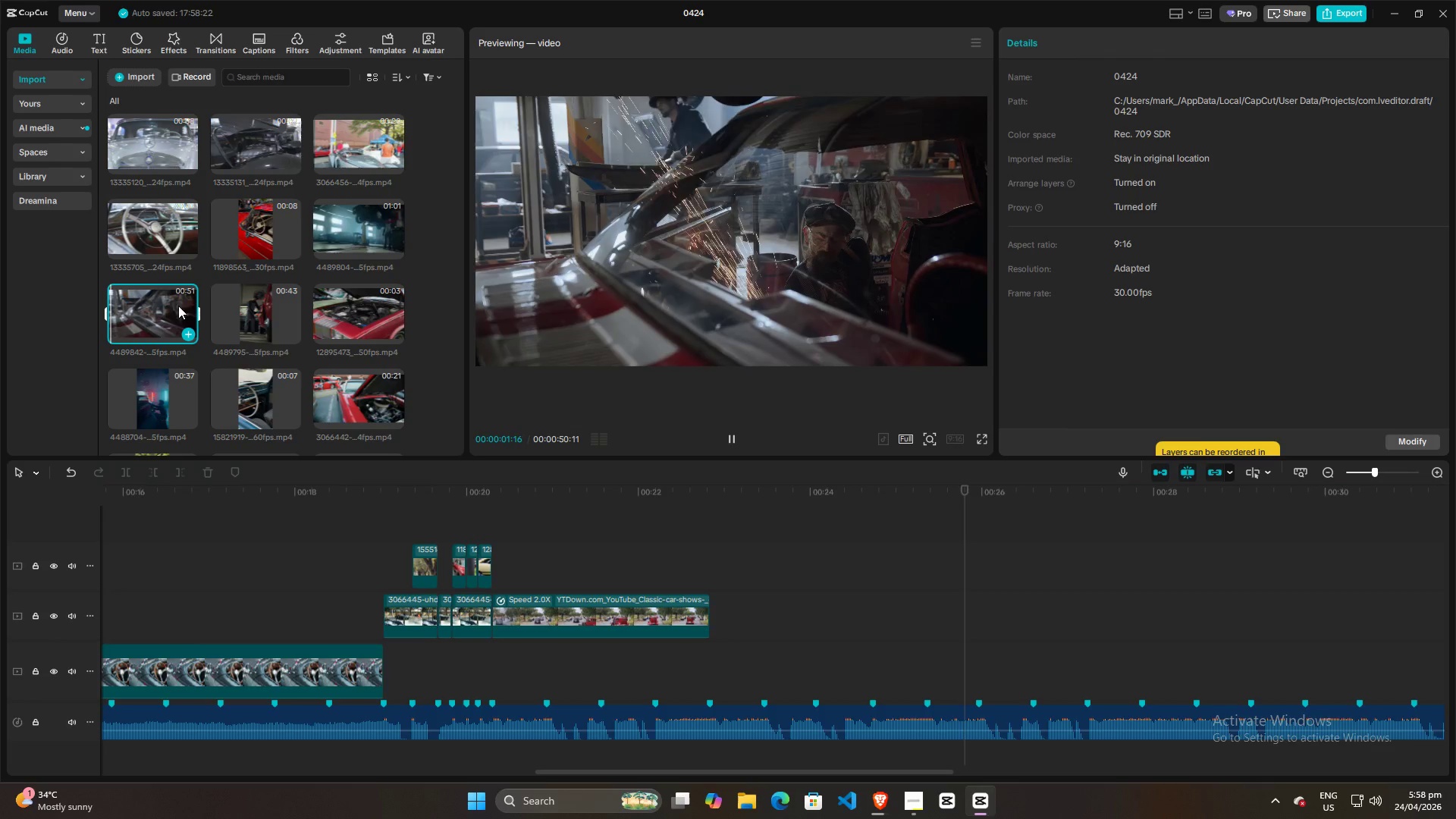 
left_click([268, 318])
 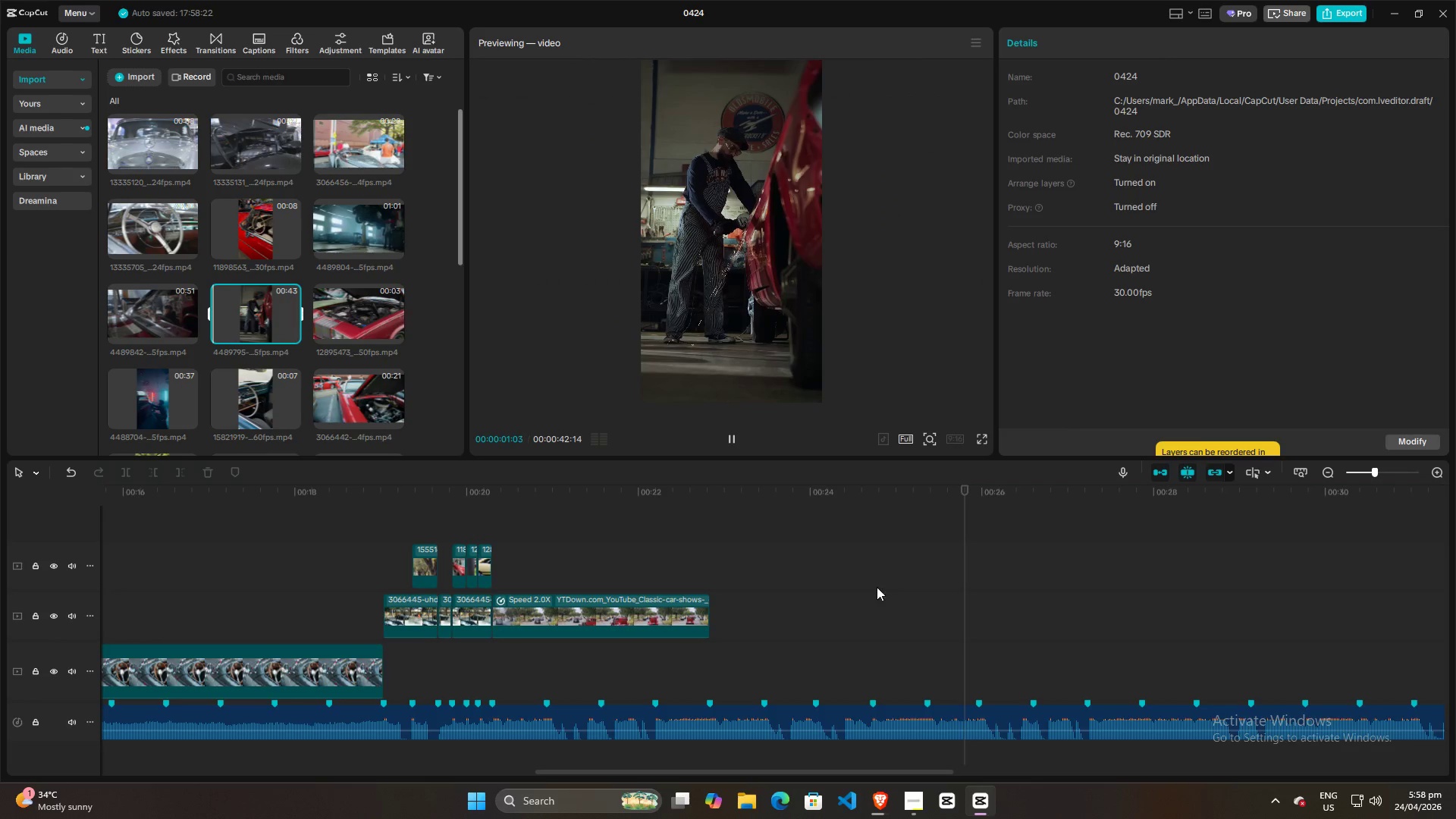 
left_click([869, 598])
 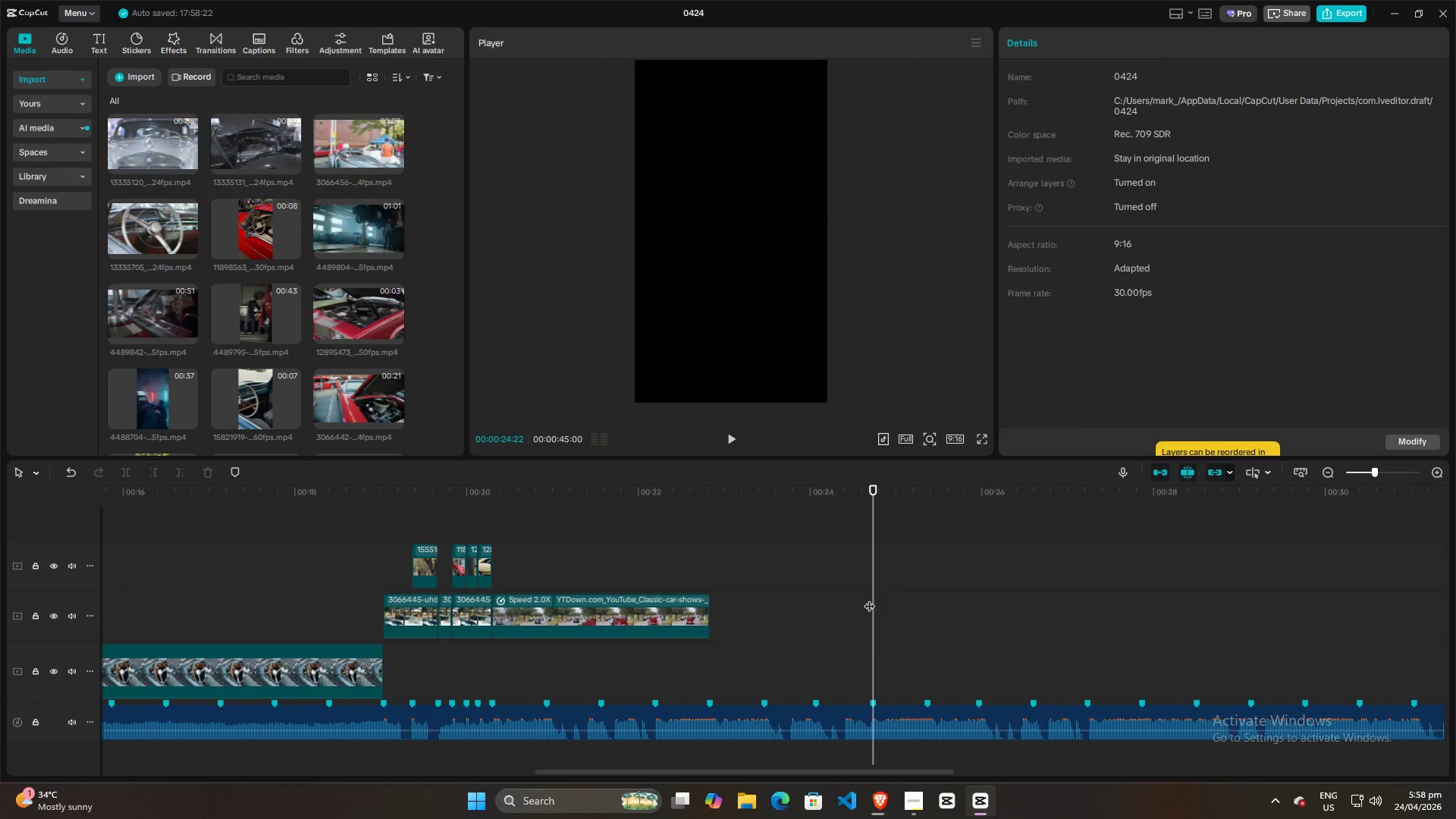 
key(Space)
 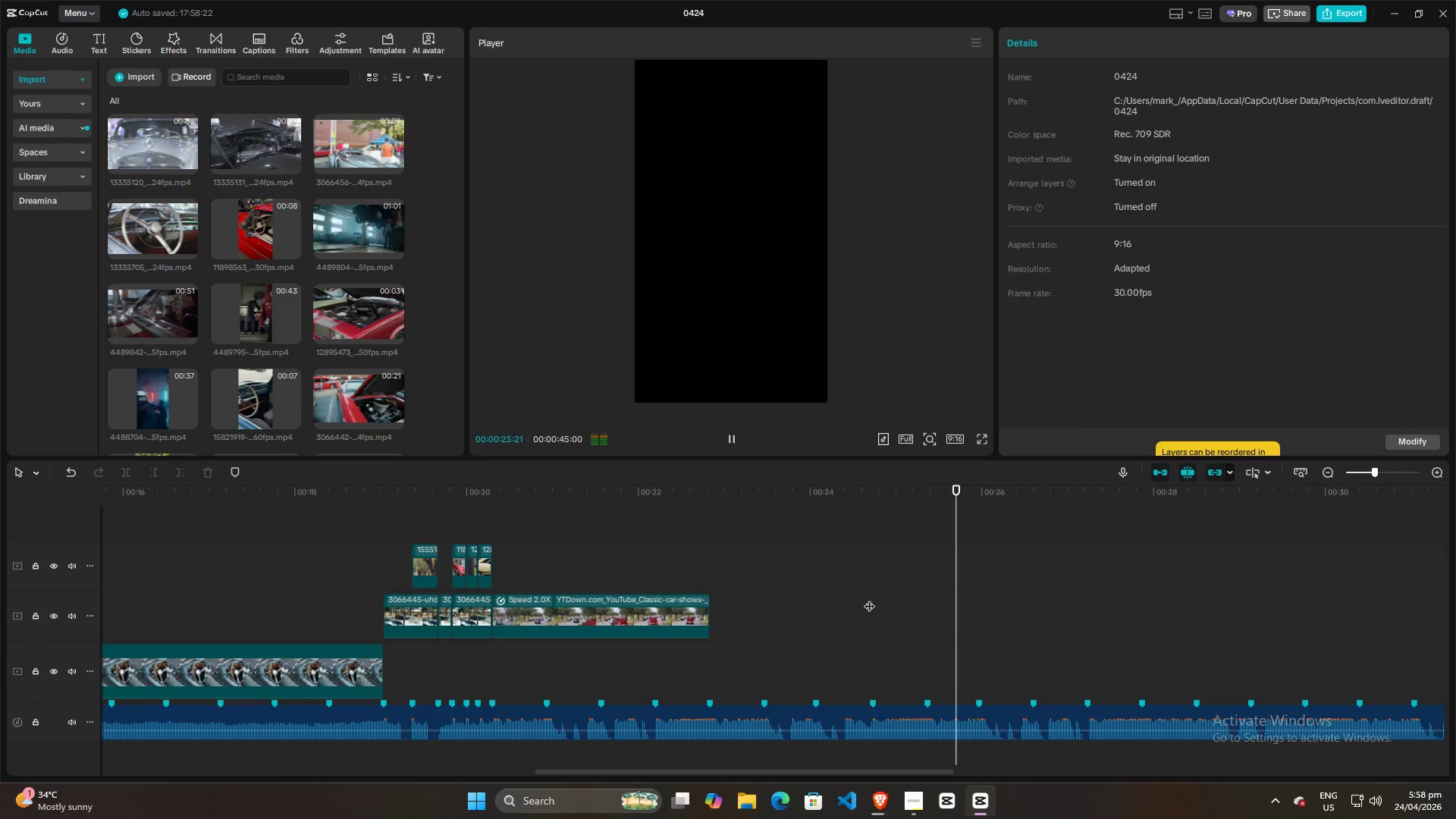 
key(Space)
 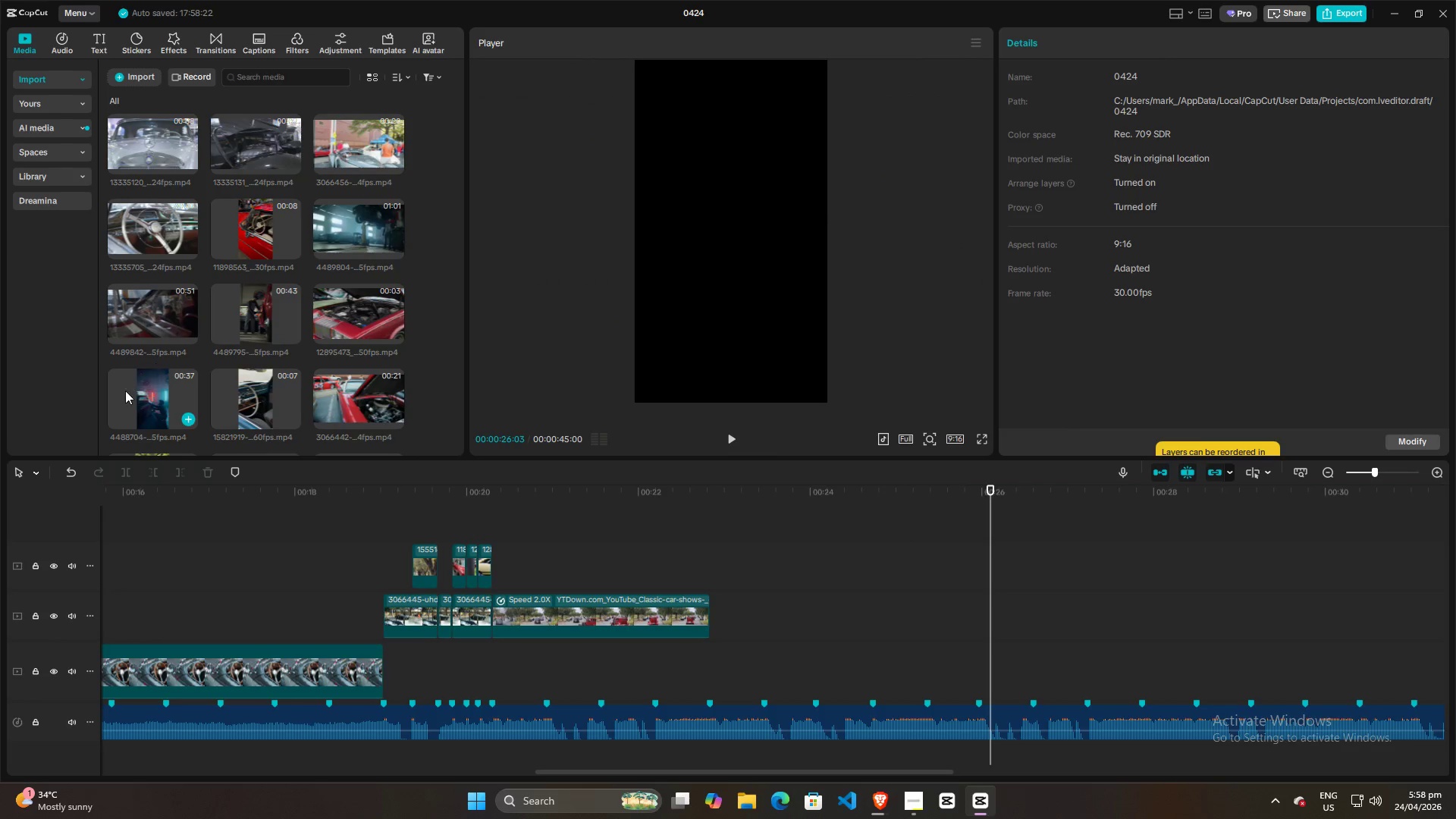 
left_click([130, 397])
 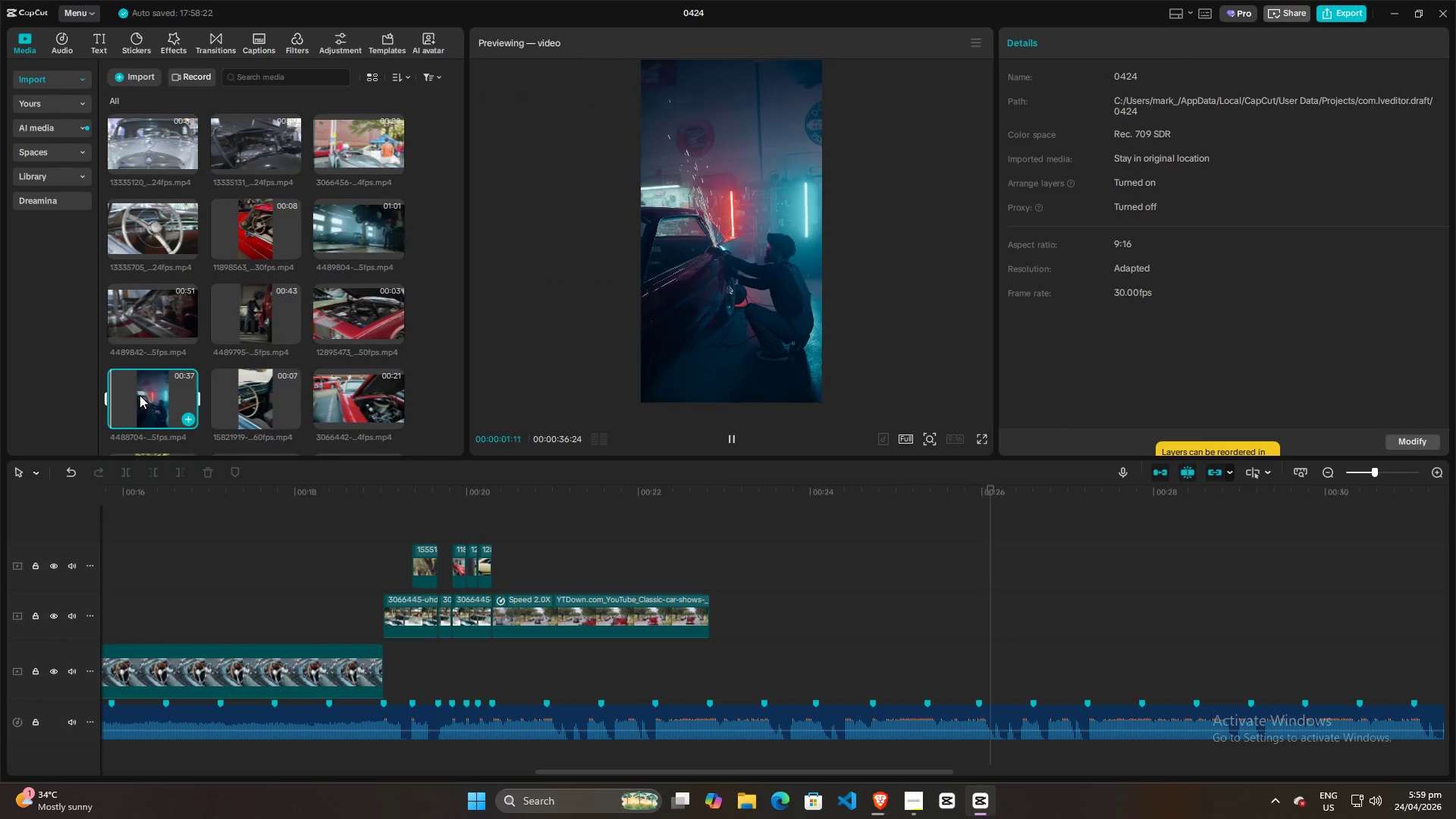 
left_click([345, 222])
 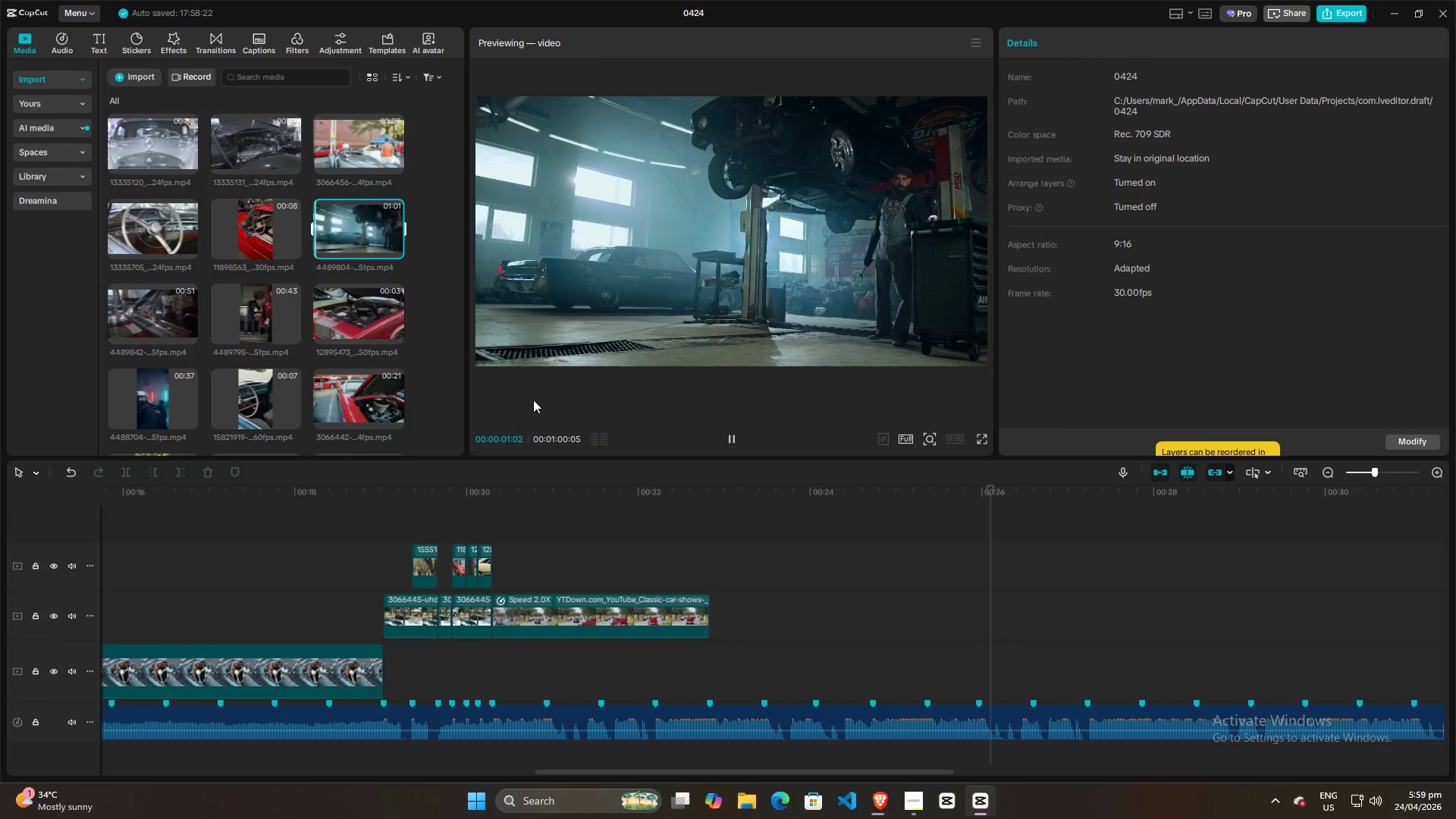 
left_click_drag(start_coordinate=[366, 222], to_coordinate=[874, 611])
 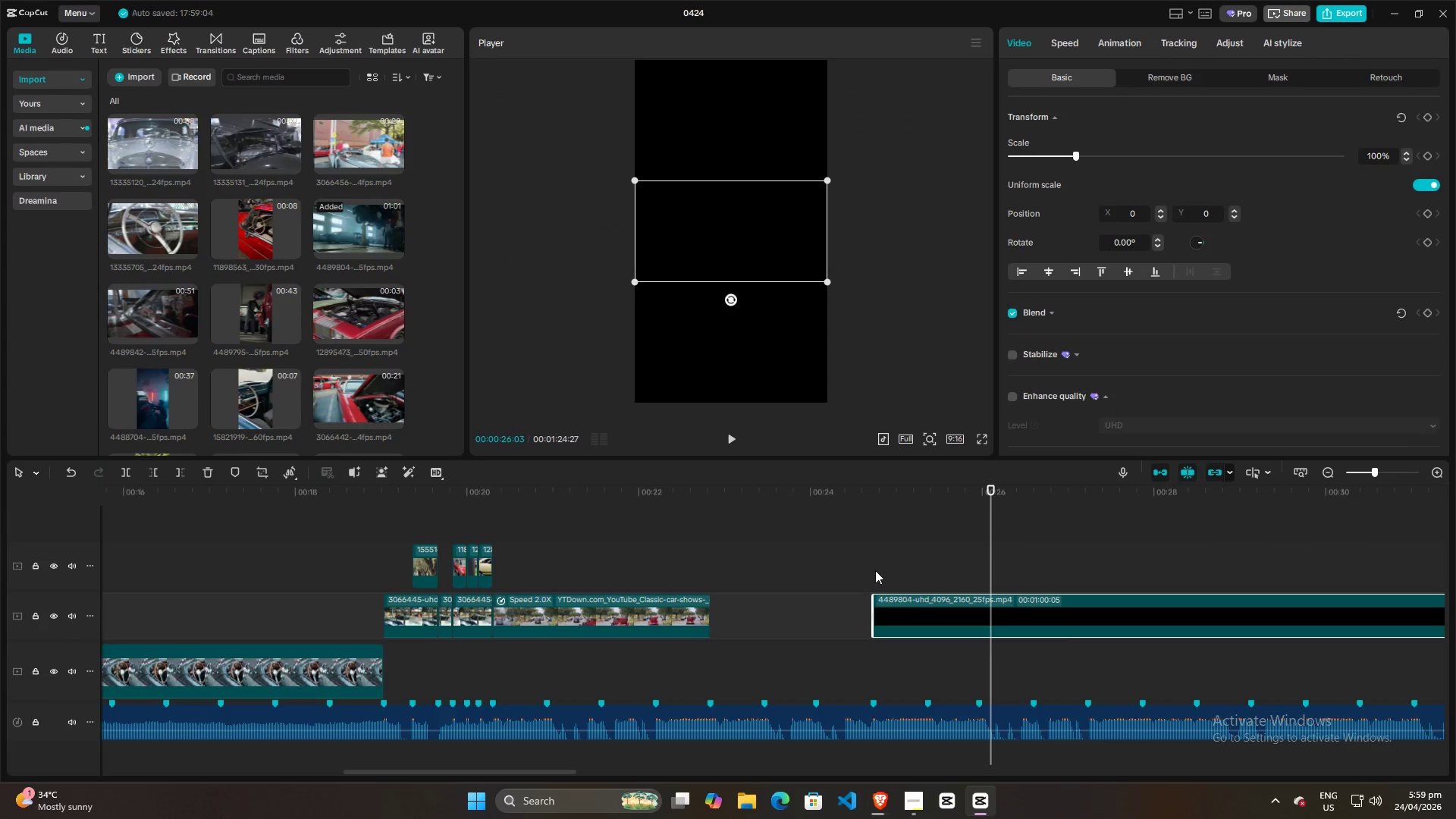 
left_click([875, 569])
 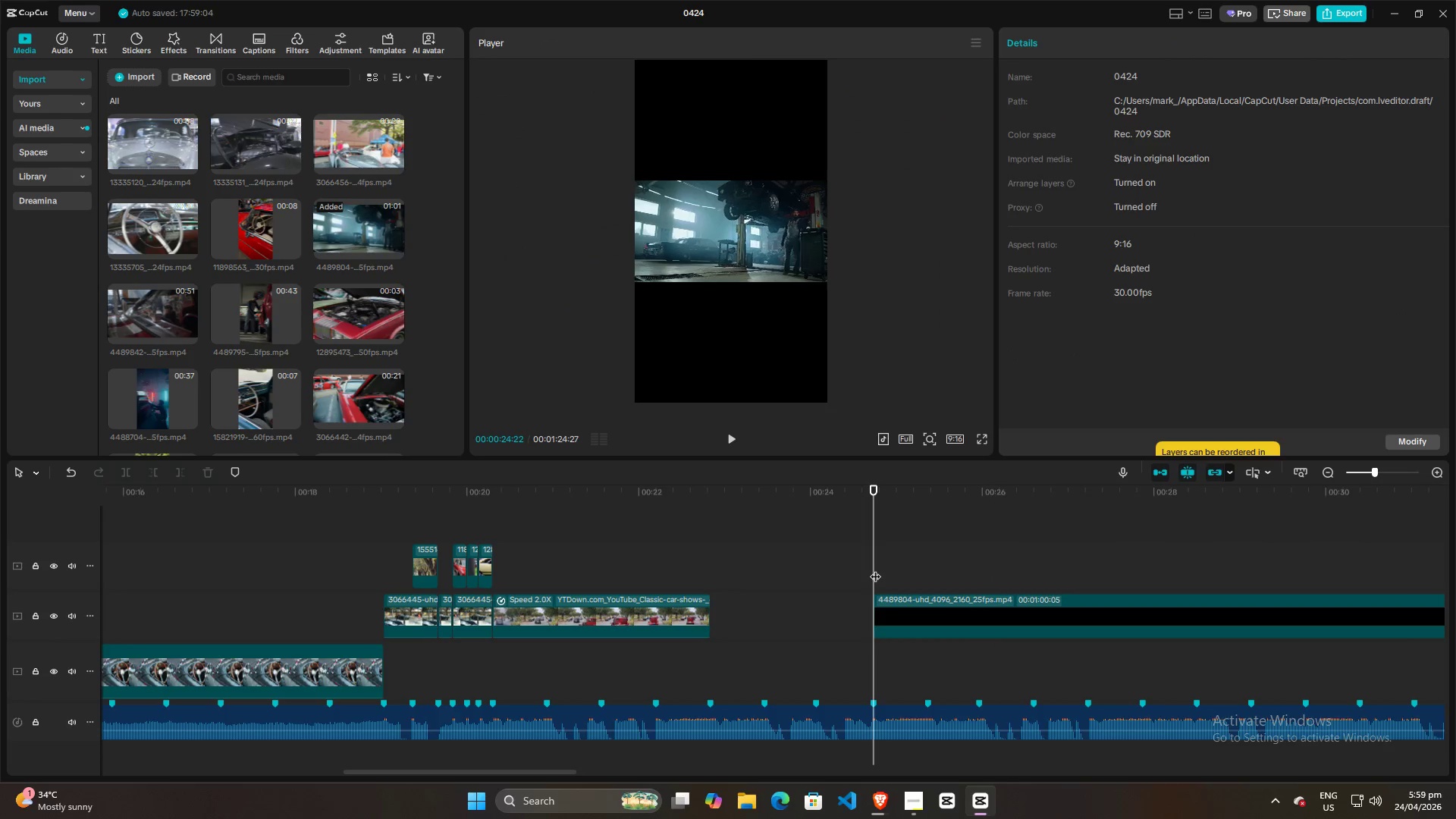 
key(Space)
 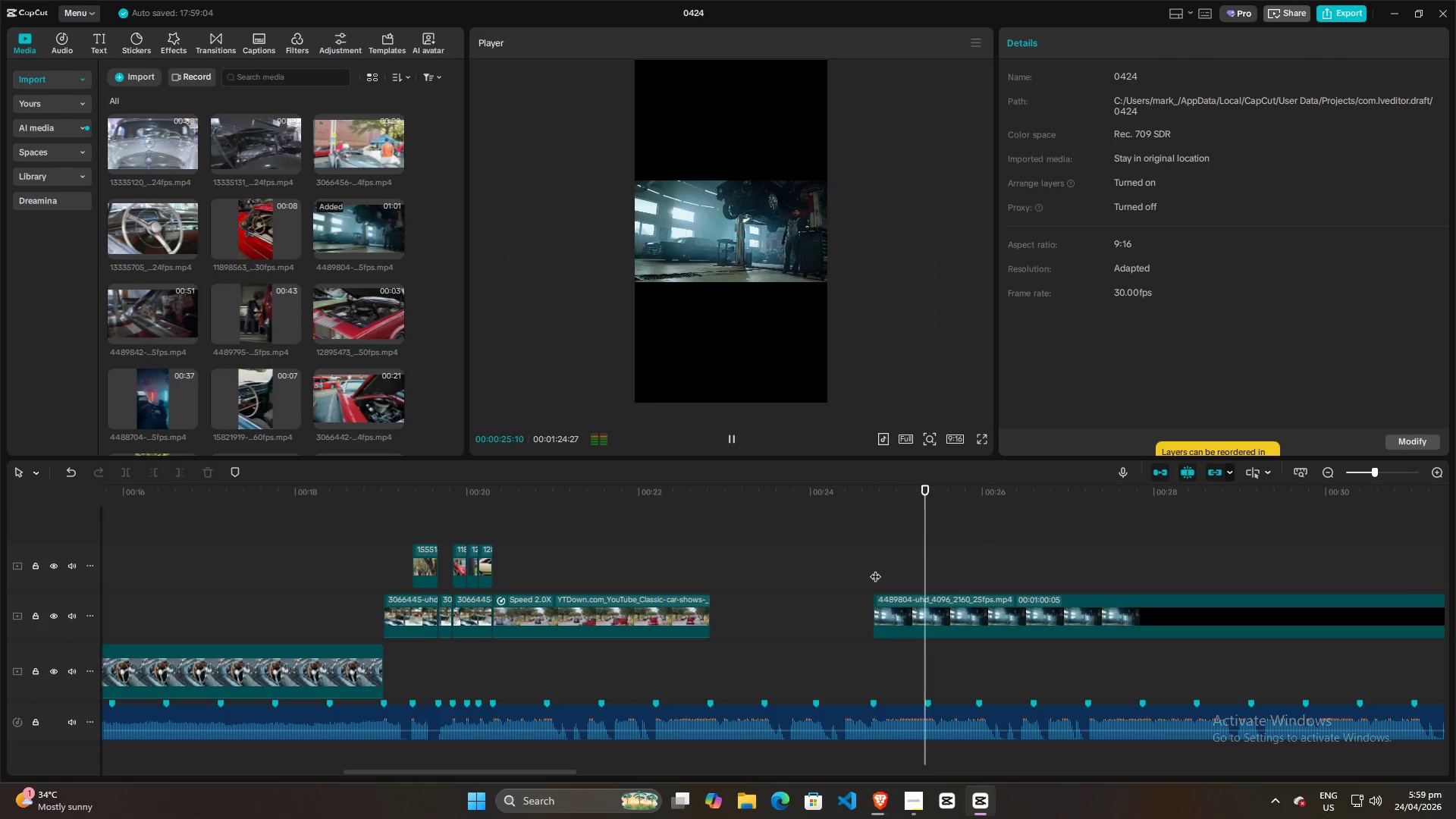 
key(Space)
 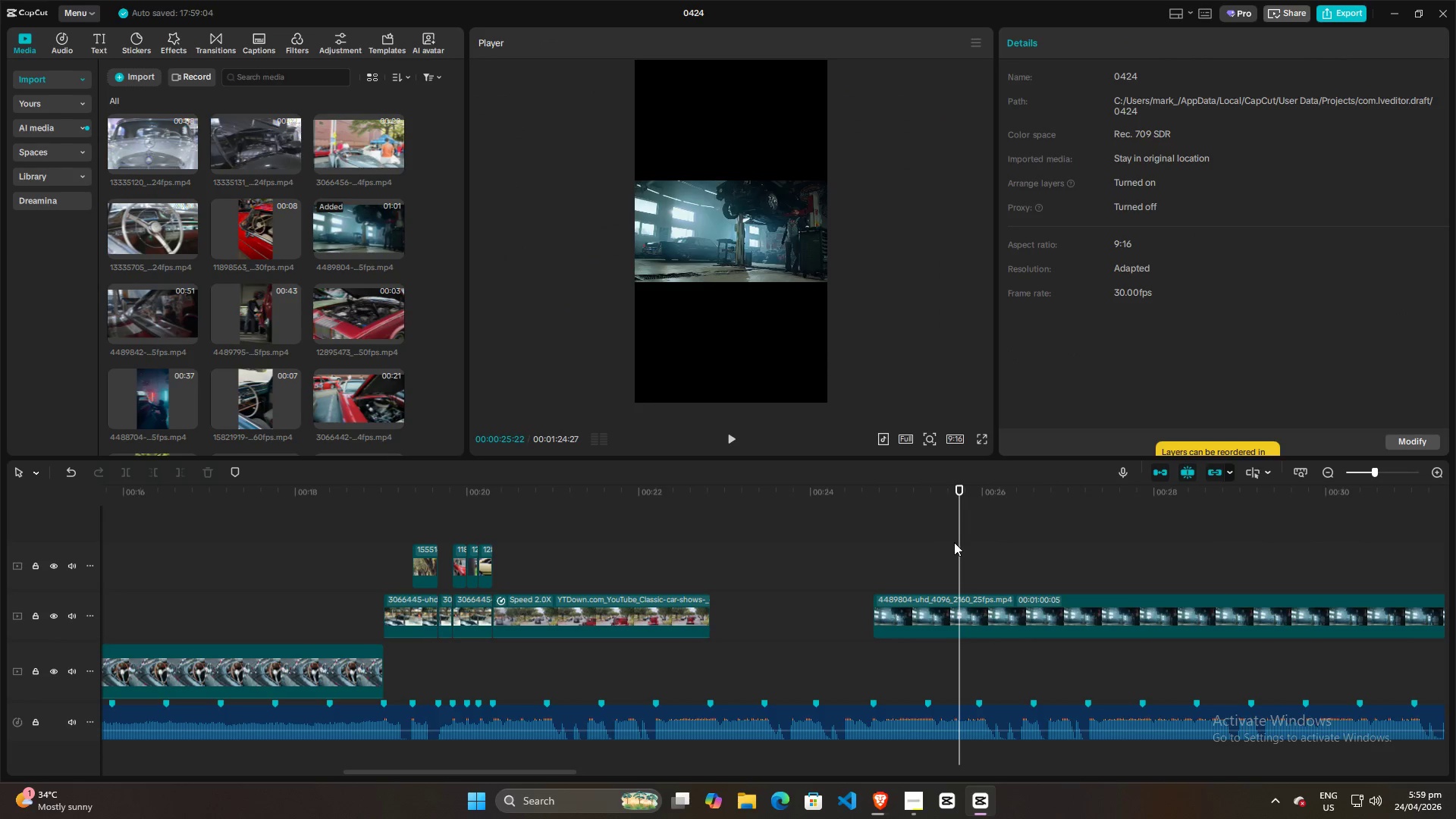 
left_click([748, 179])
 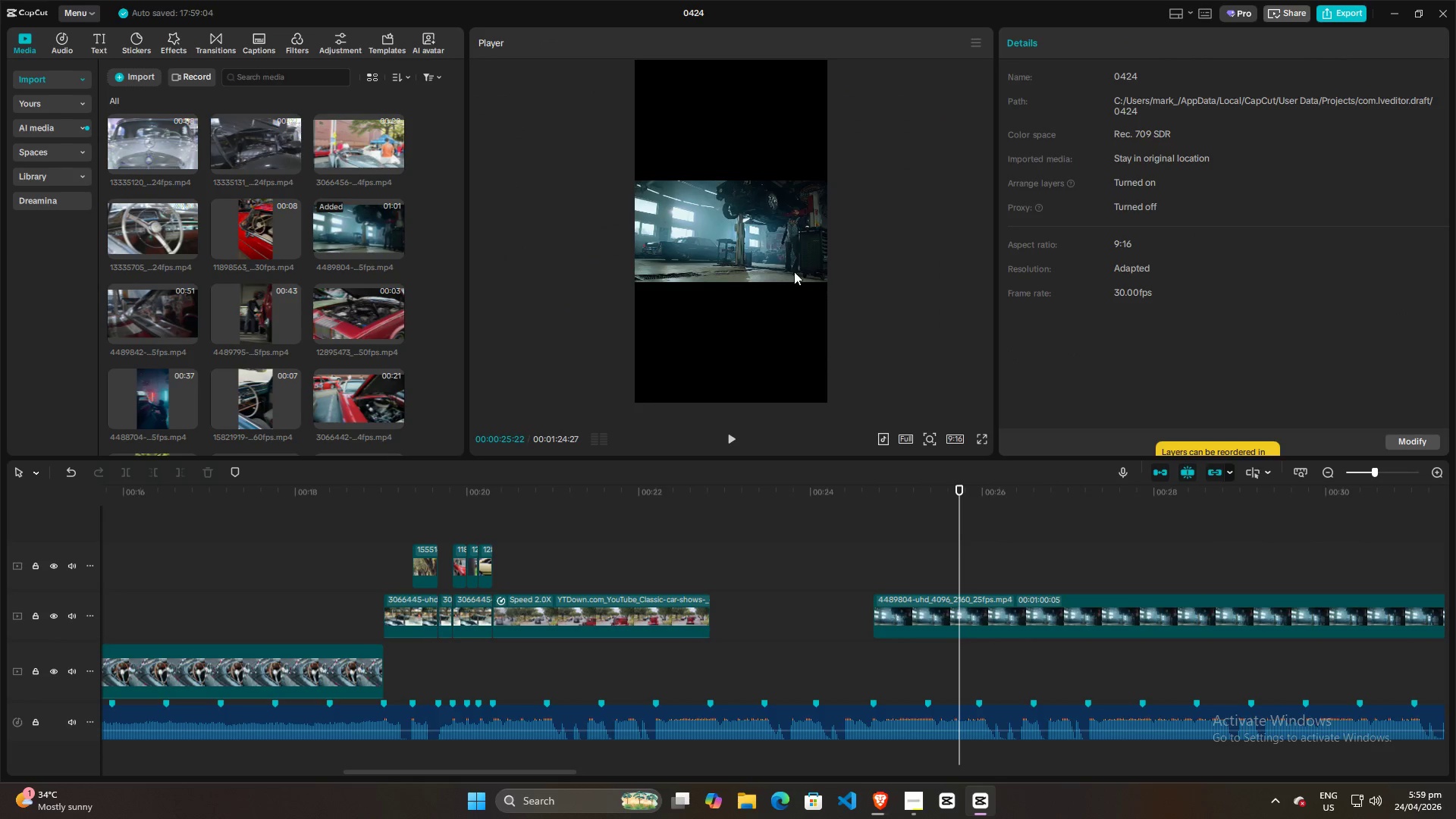 
left_click([786, 269])
 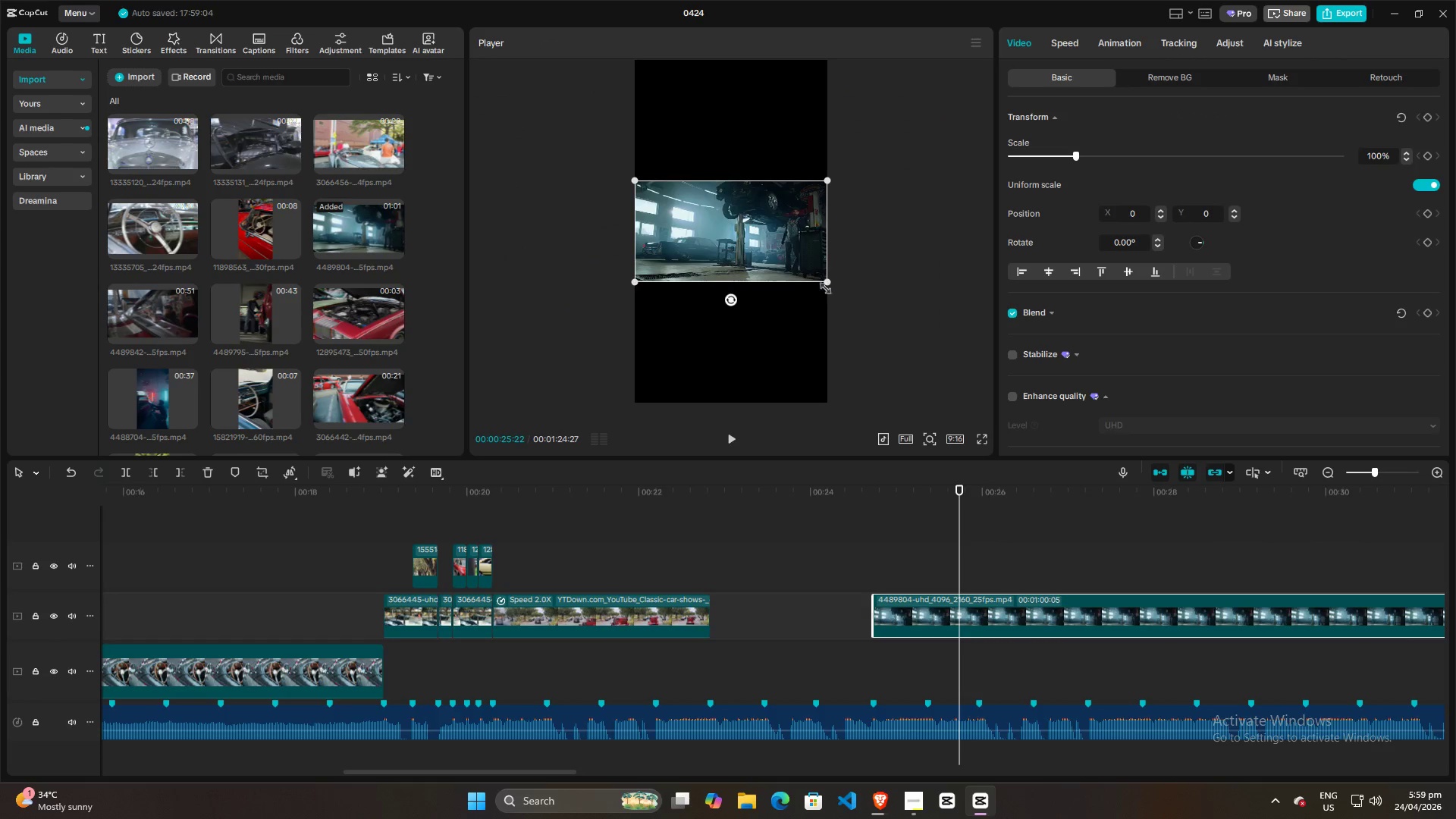 
left_click_drag(start_coordinate=[827, 282], to_coordinate=[1113, 552])
 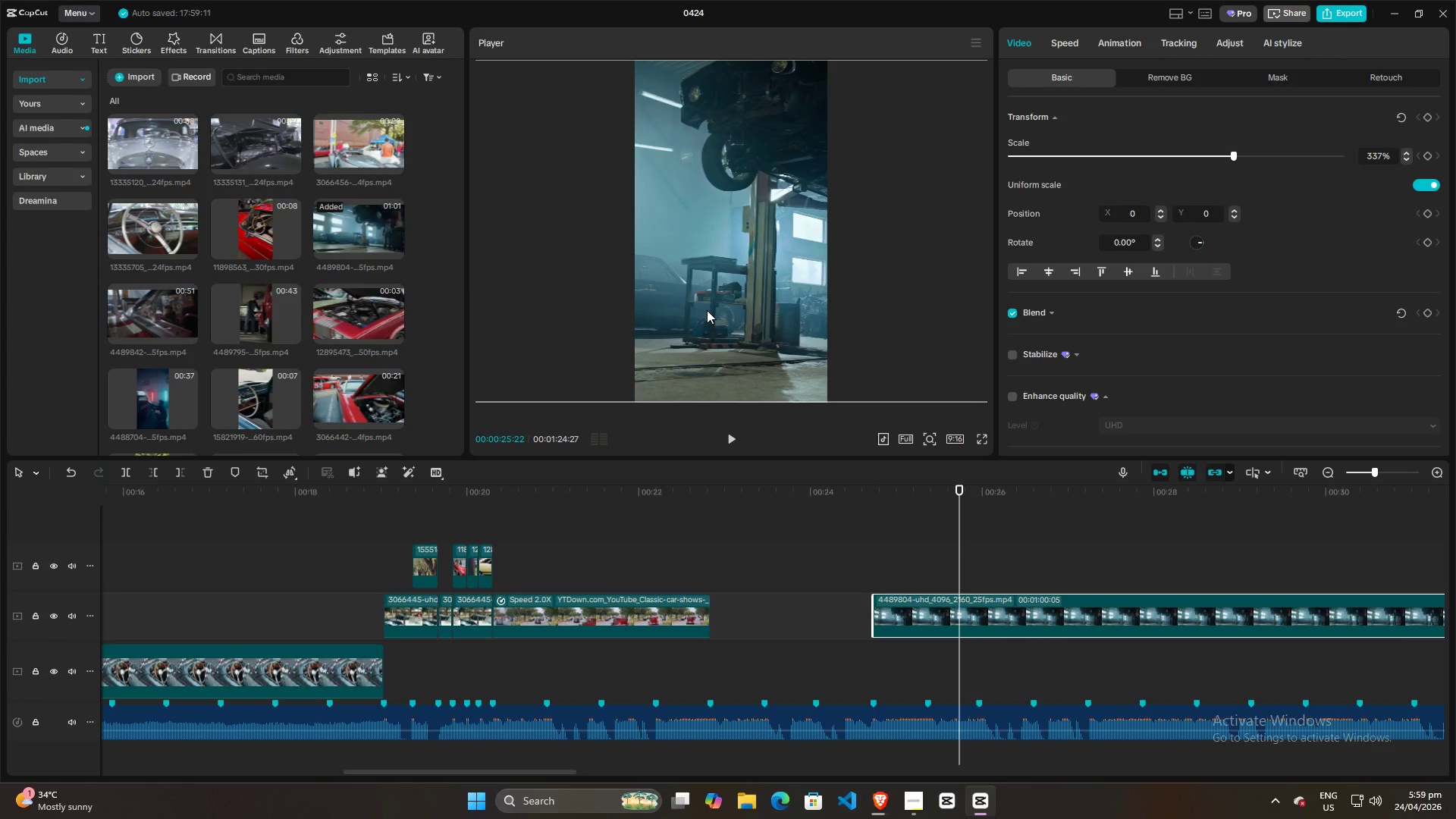 
left_click_drag(start_coordinate=[707, 310], to_coordinate=[846, 315])
 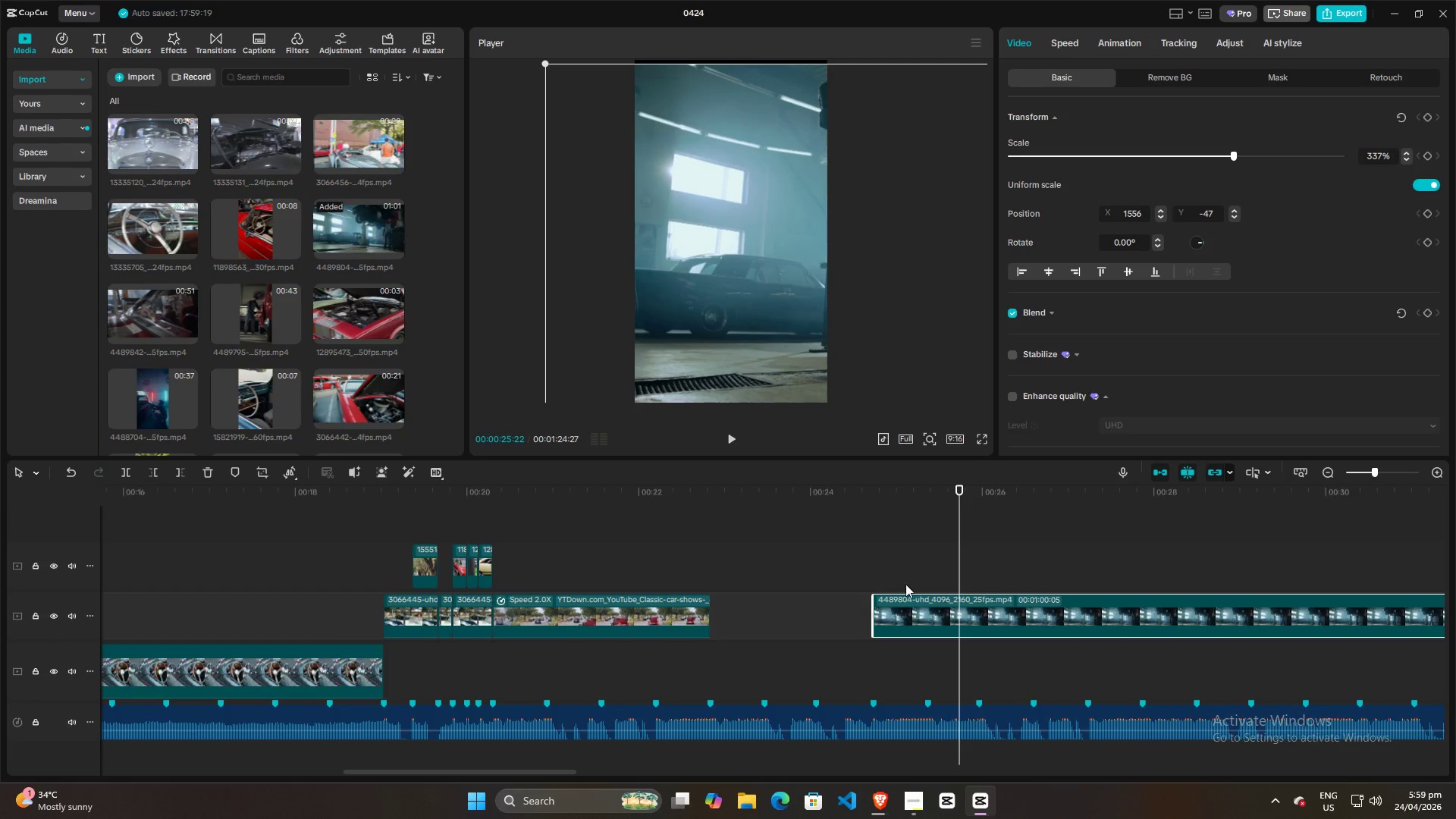 
left_click([920, 619])
 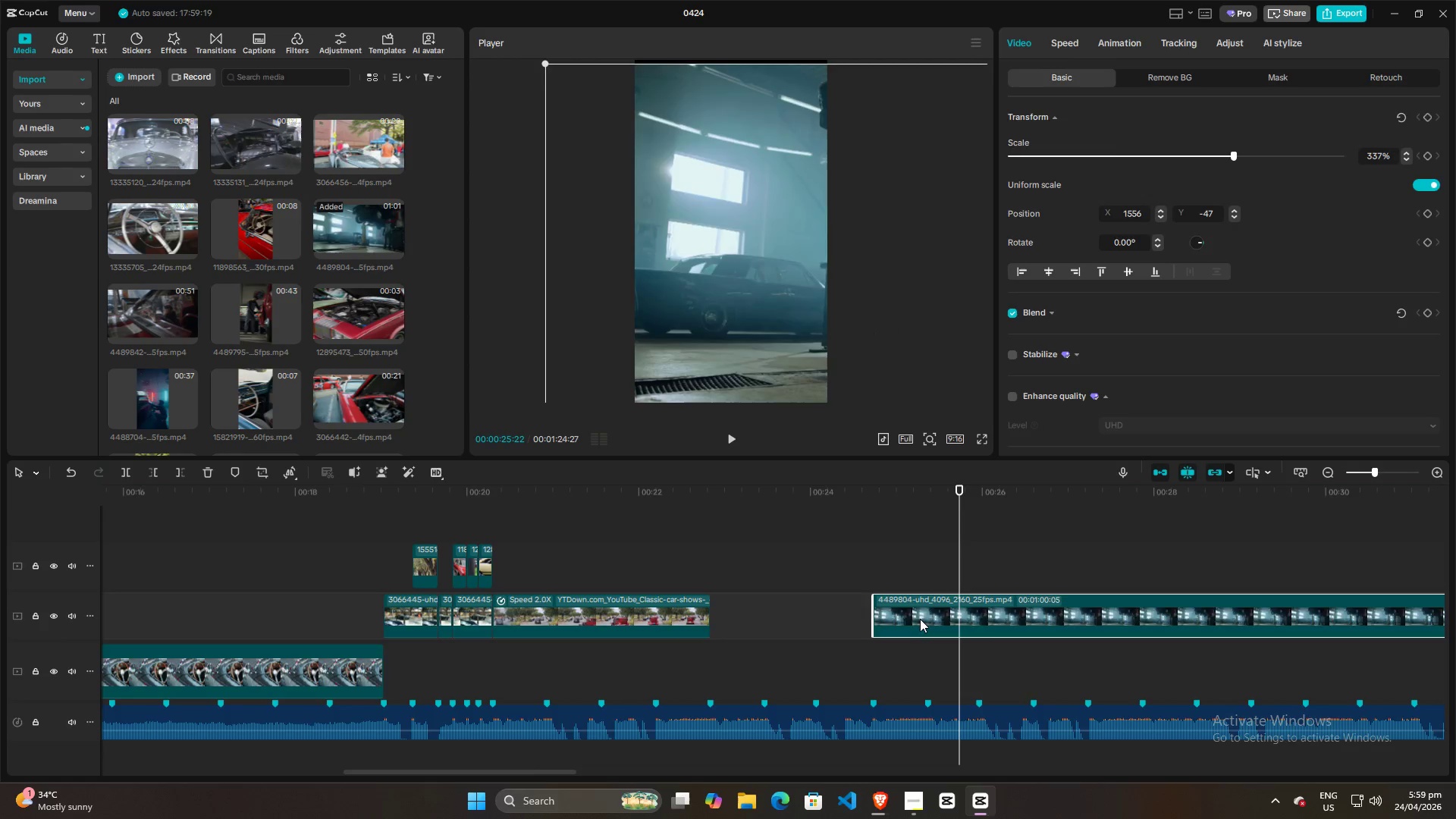 
key(Backspace)
 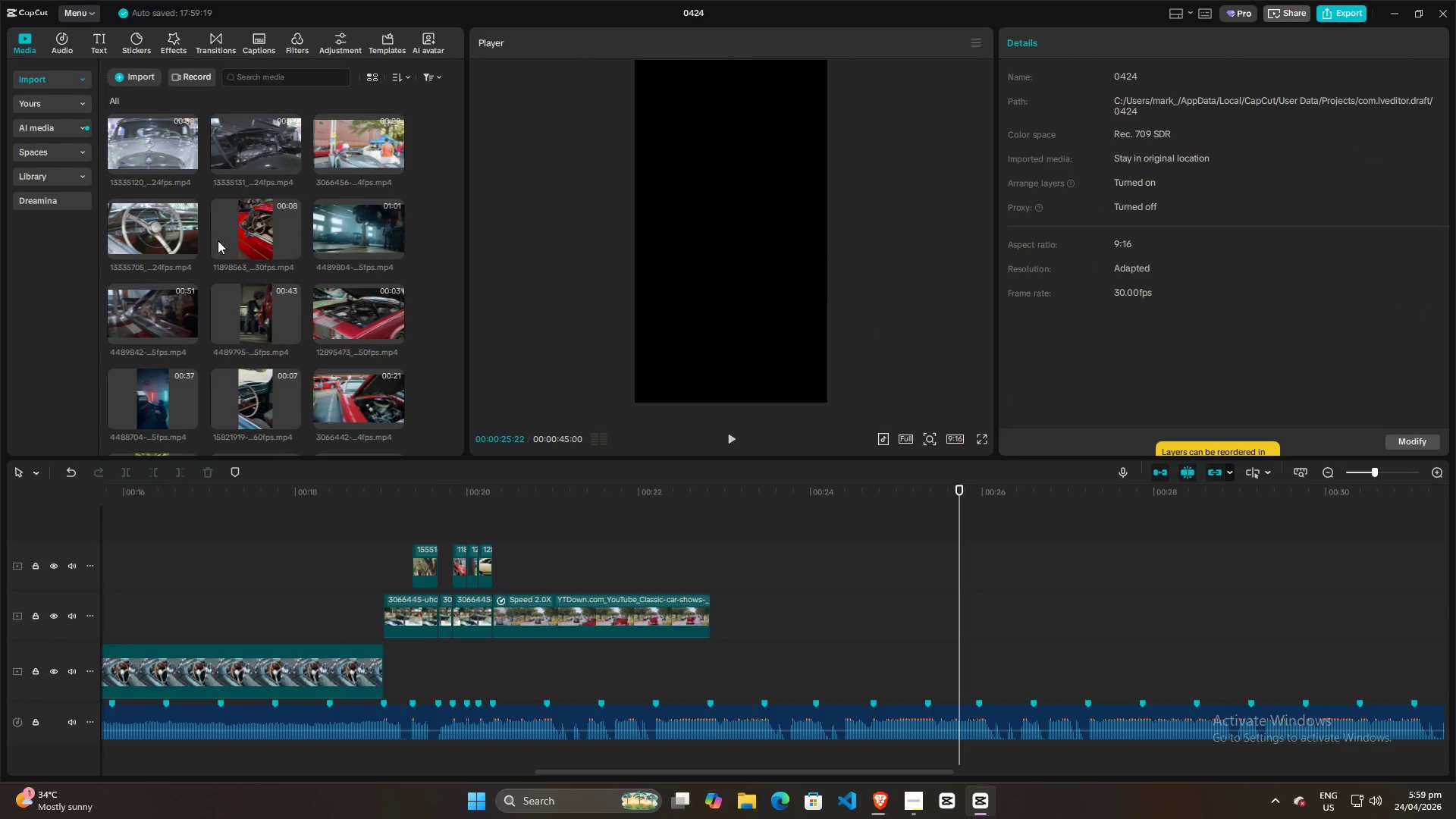 
left_click([168, 312])
 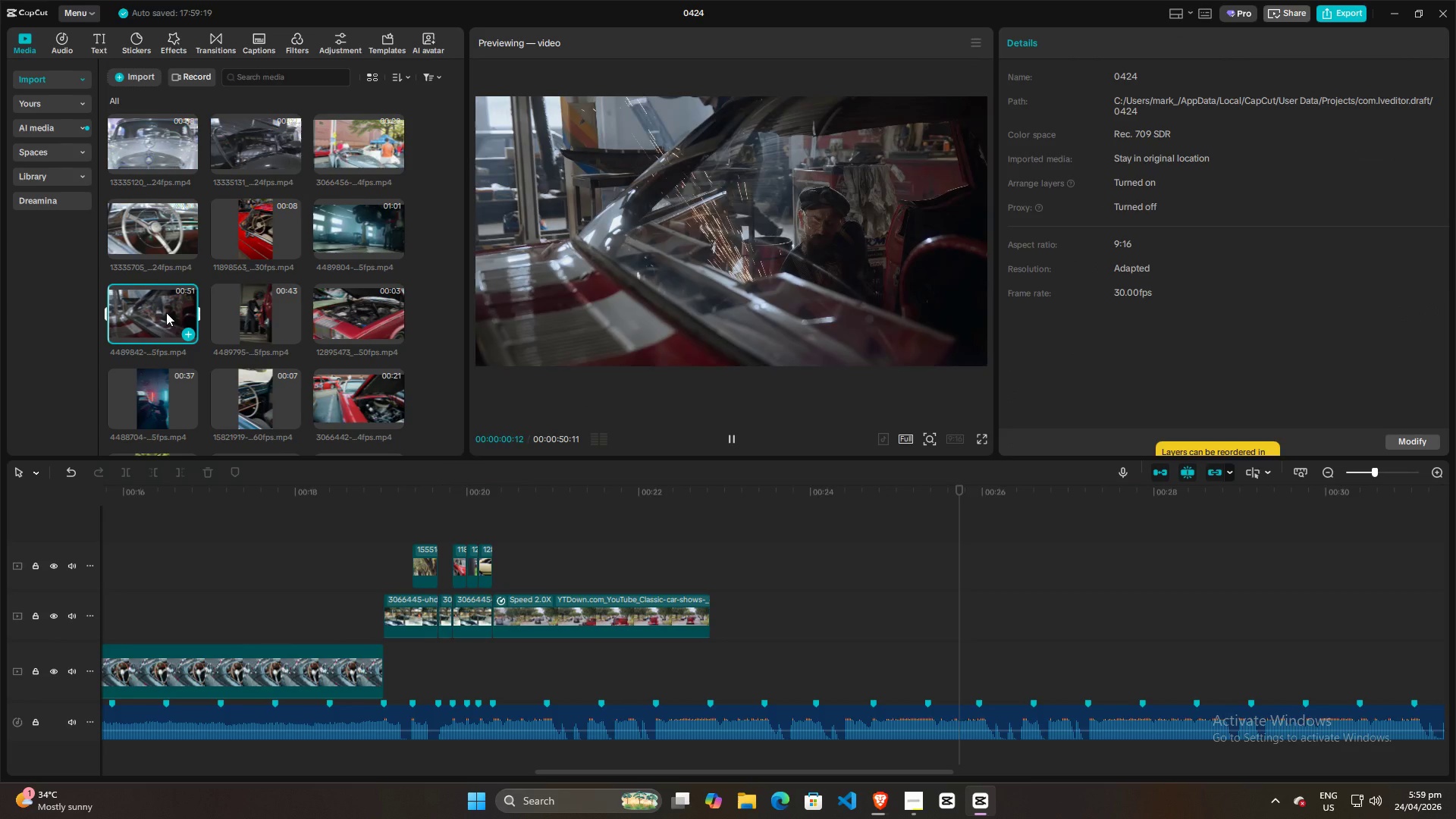 
left_click_drag(start_coordinate=[165, 313], to_coordinate=[931, 617])
 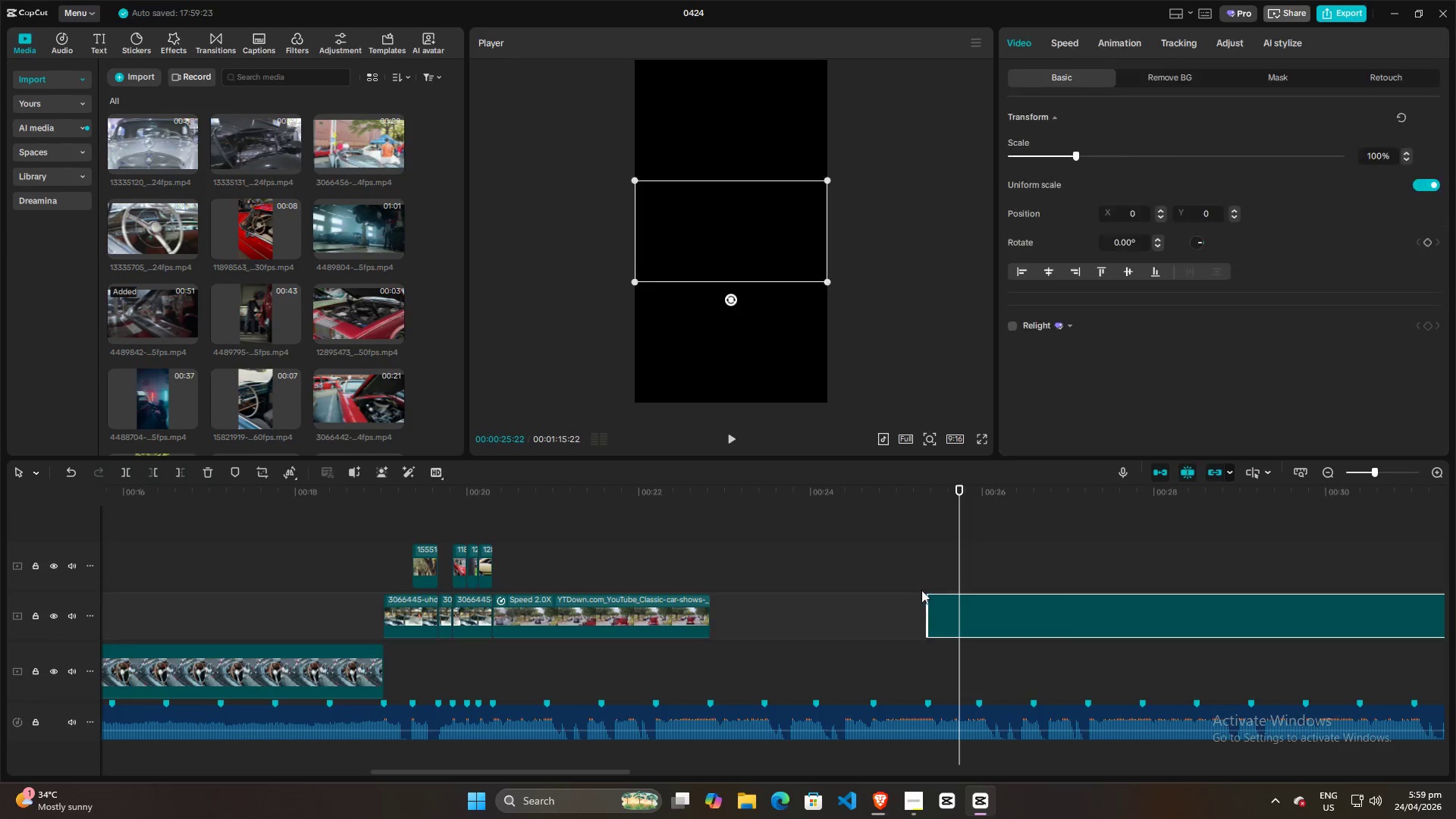 
left_click([921, 588])
 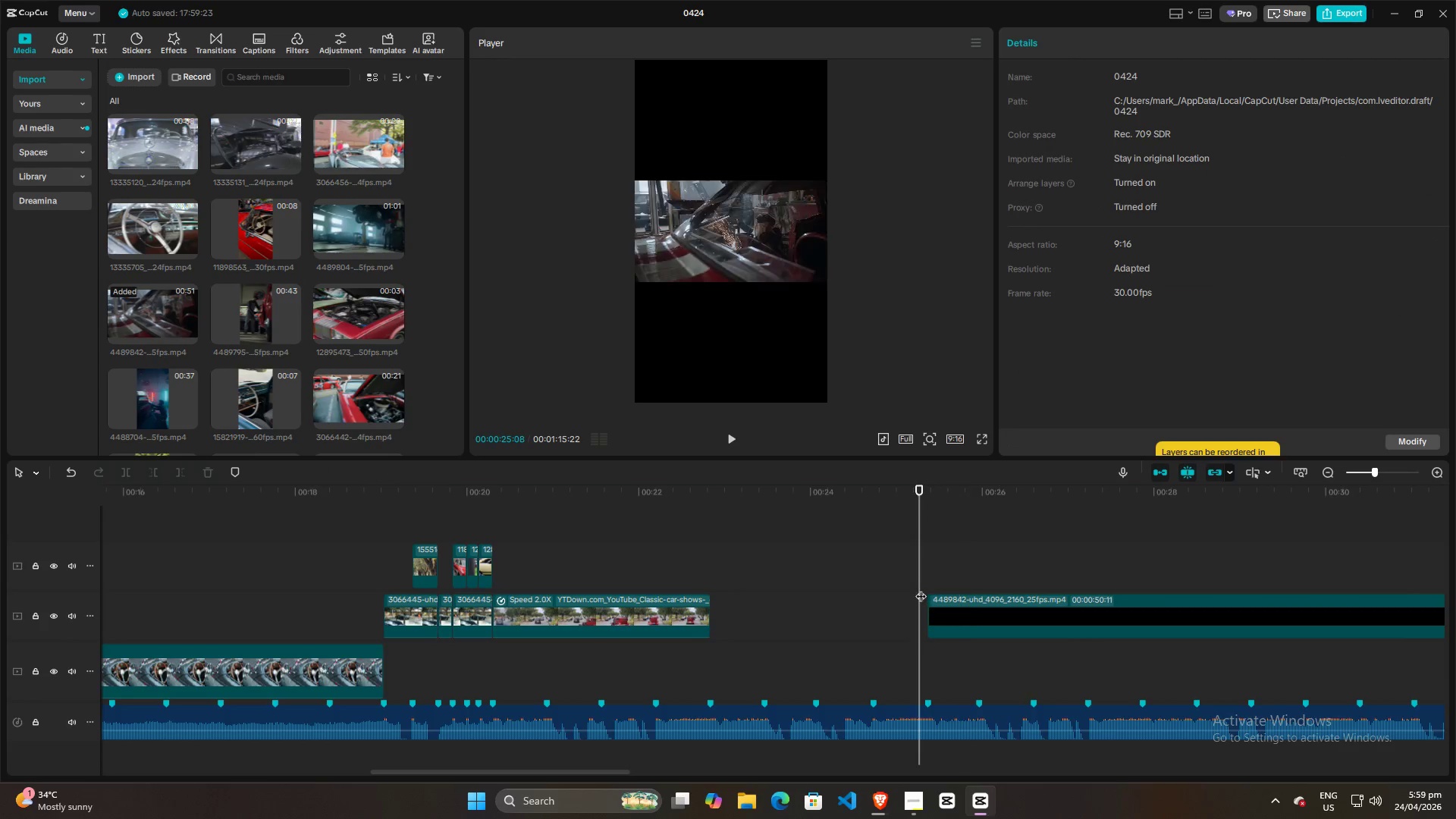 
key(Space)
 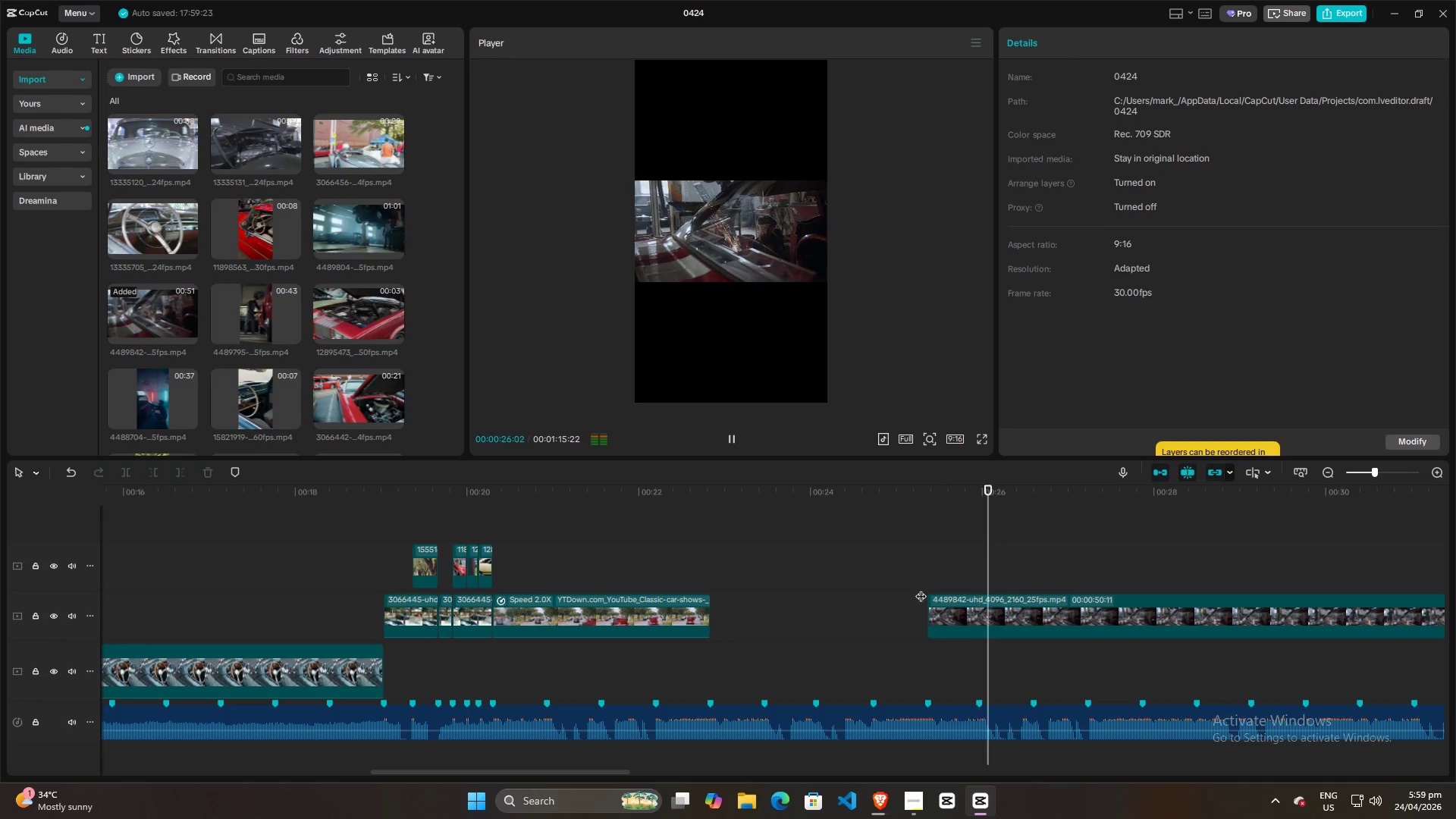 
key(Space)
 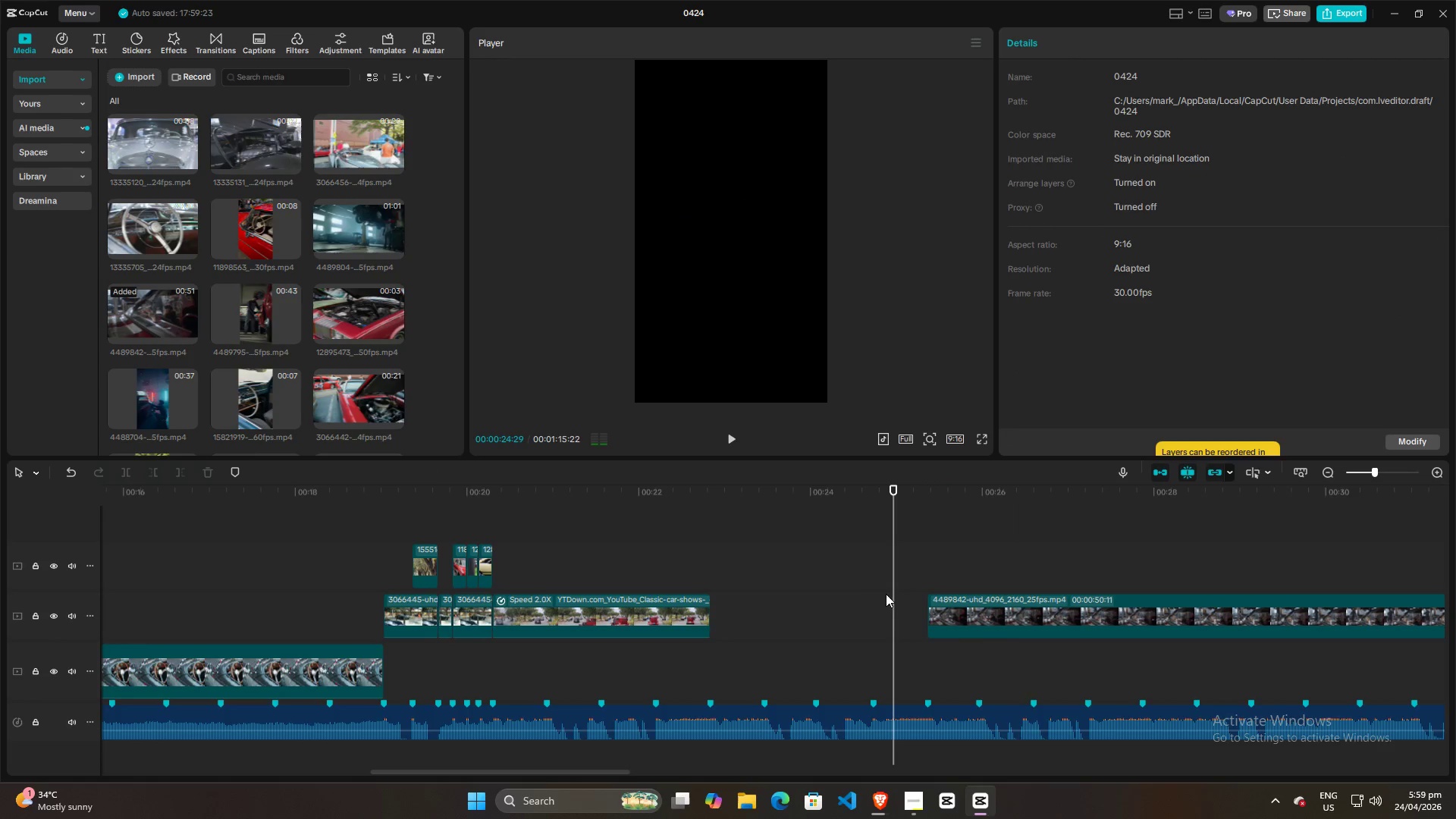 
double_click([864, 598])
 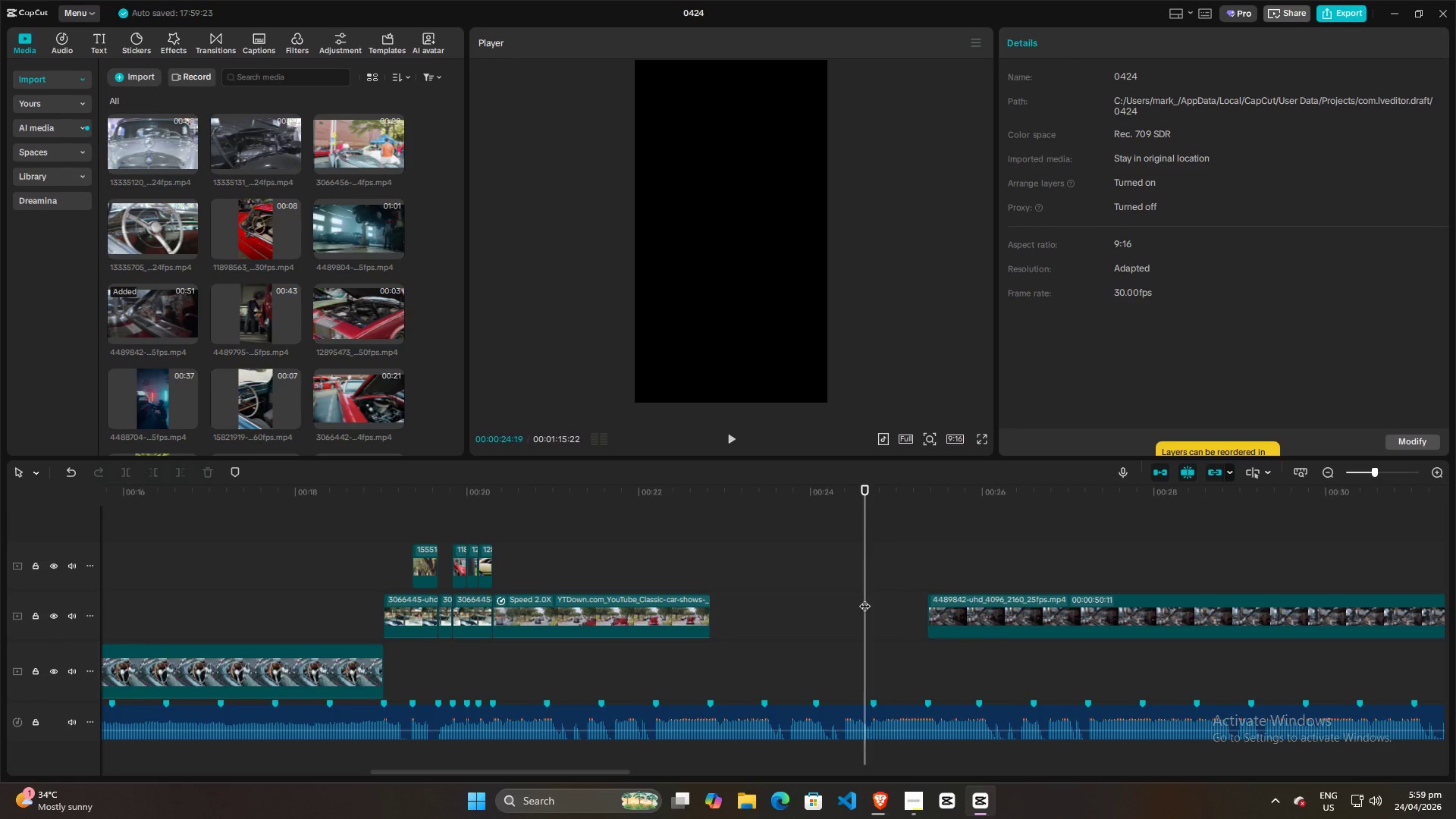 
key(Space)
 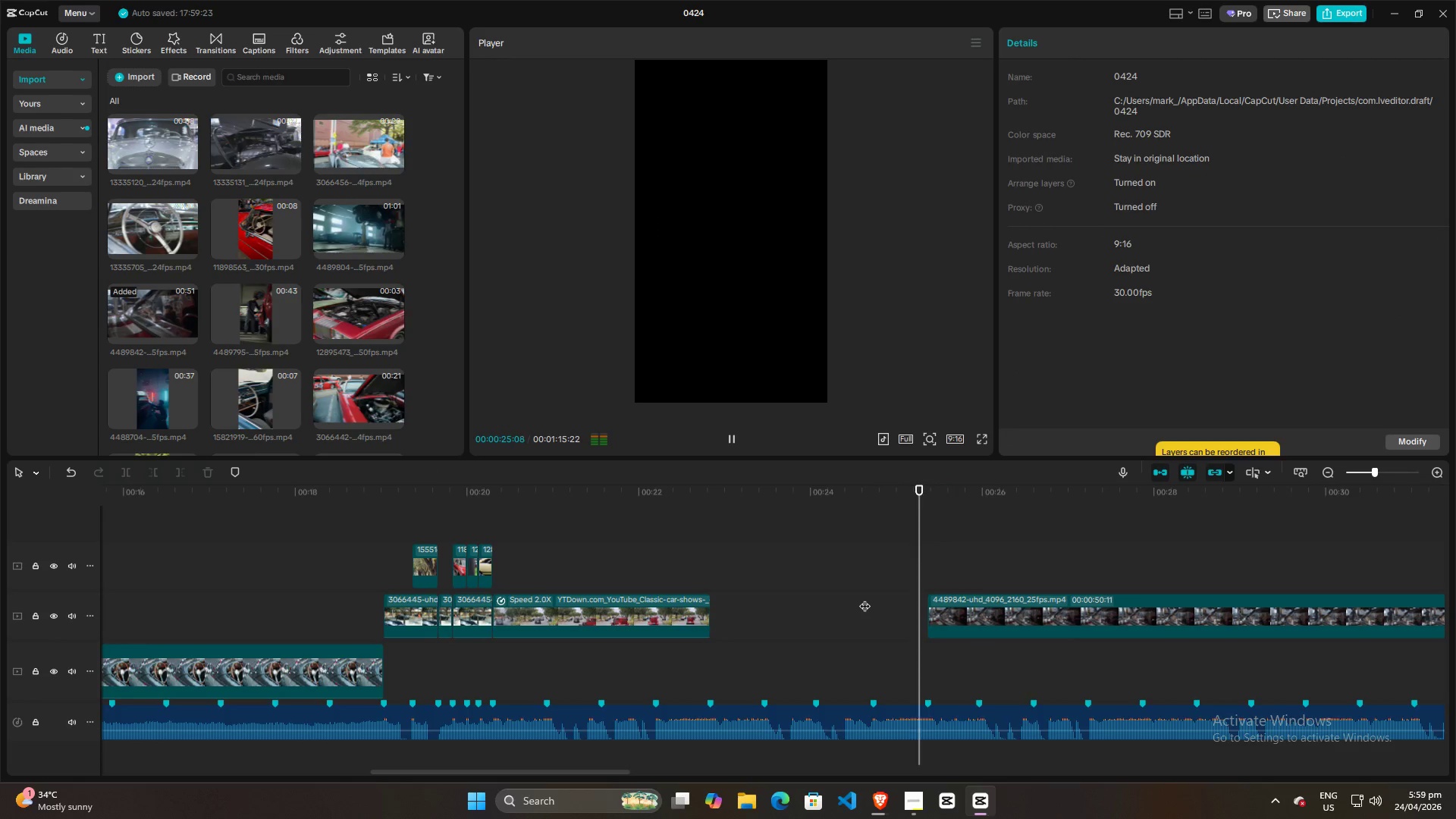 
key(Space)
 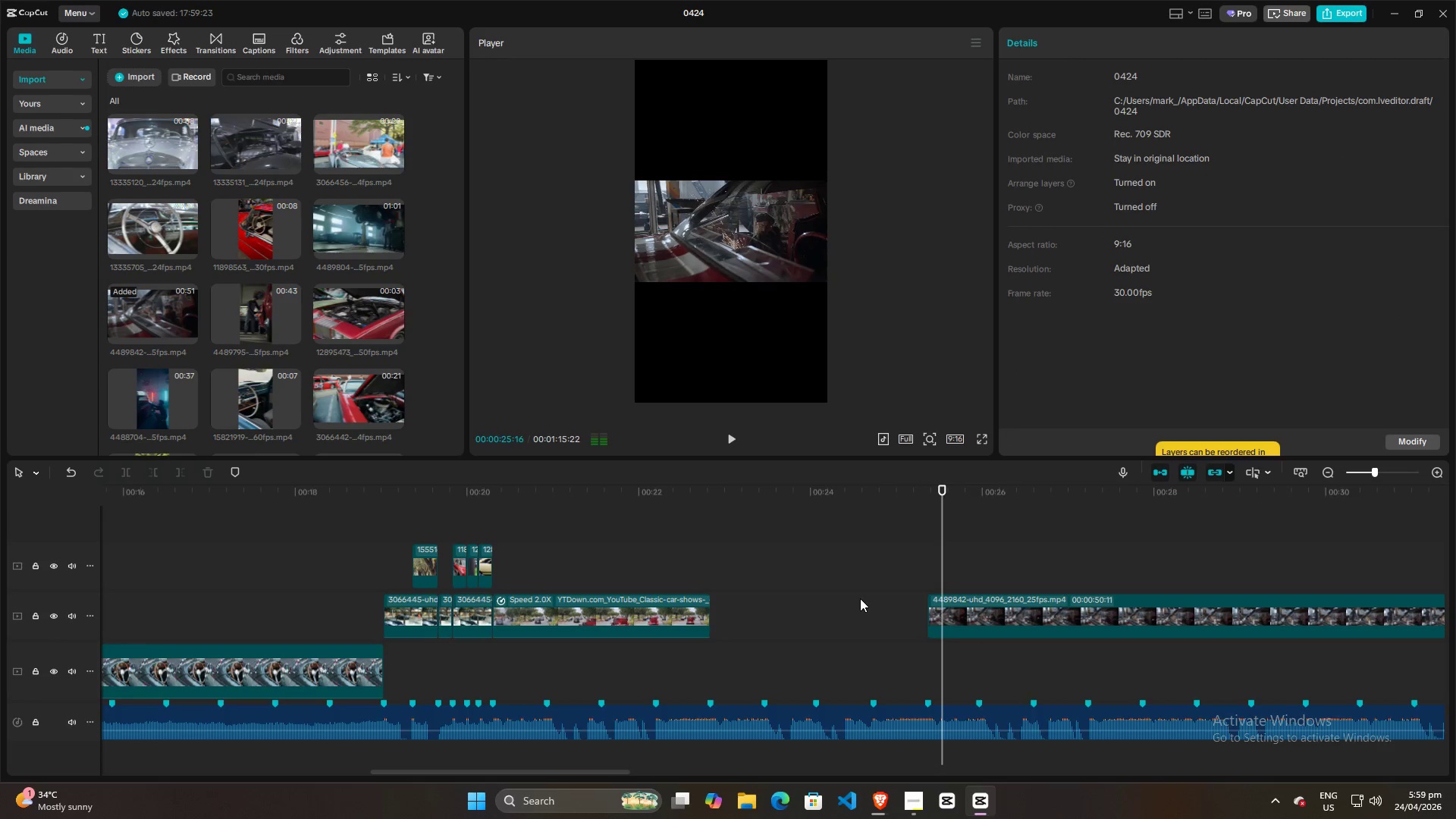 
left_click([860, 598])
 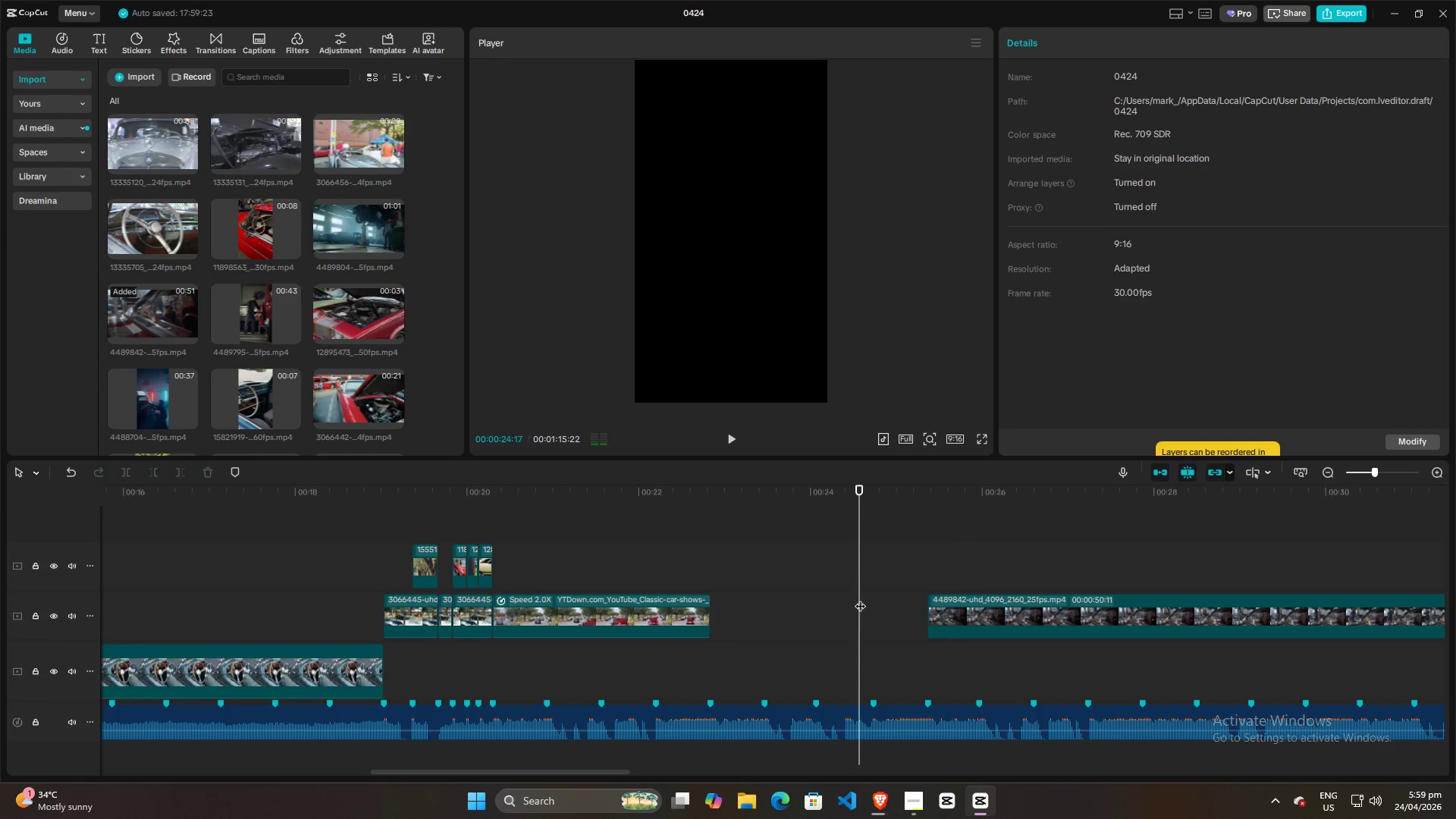 
key(Space)
 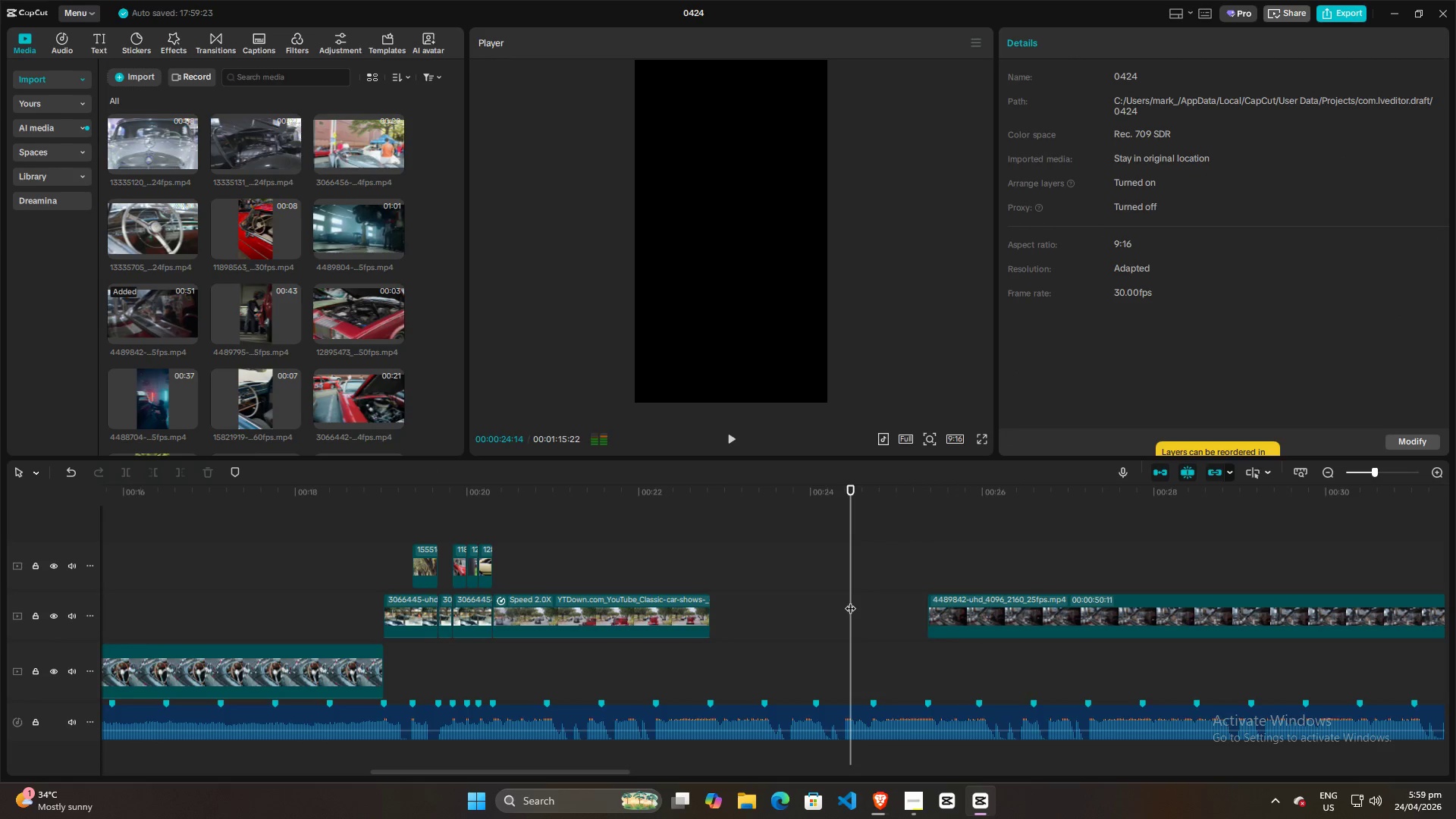 
double_click([796, 603])
 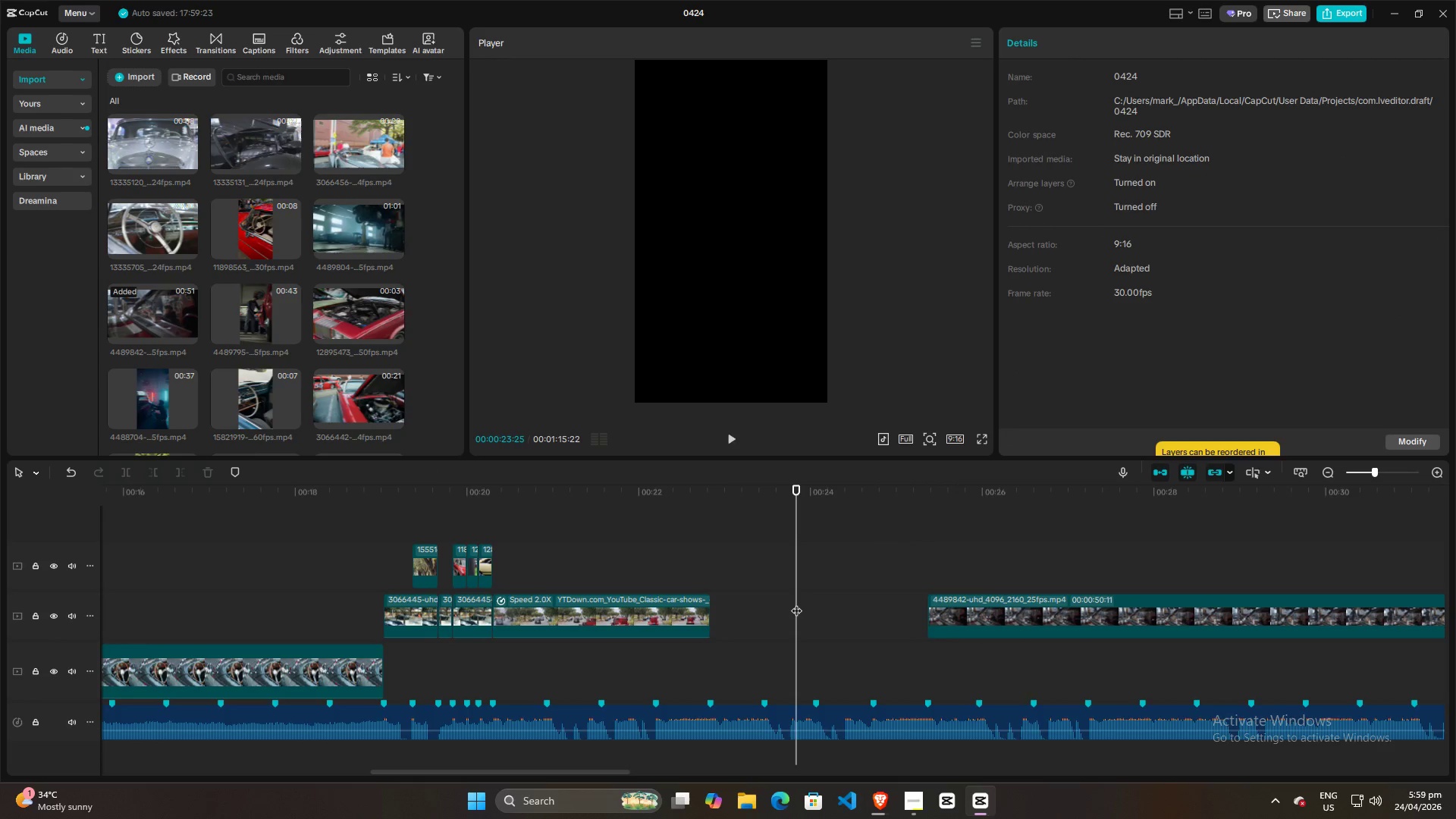 
key(Space)
 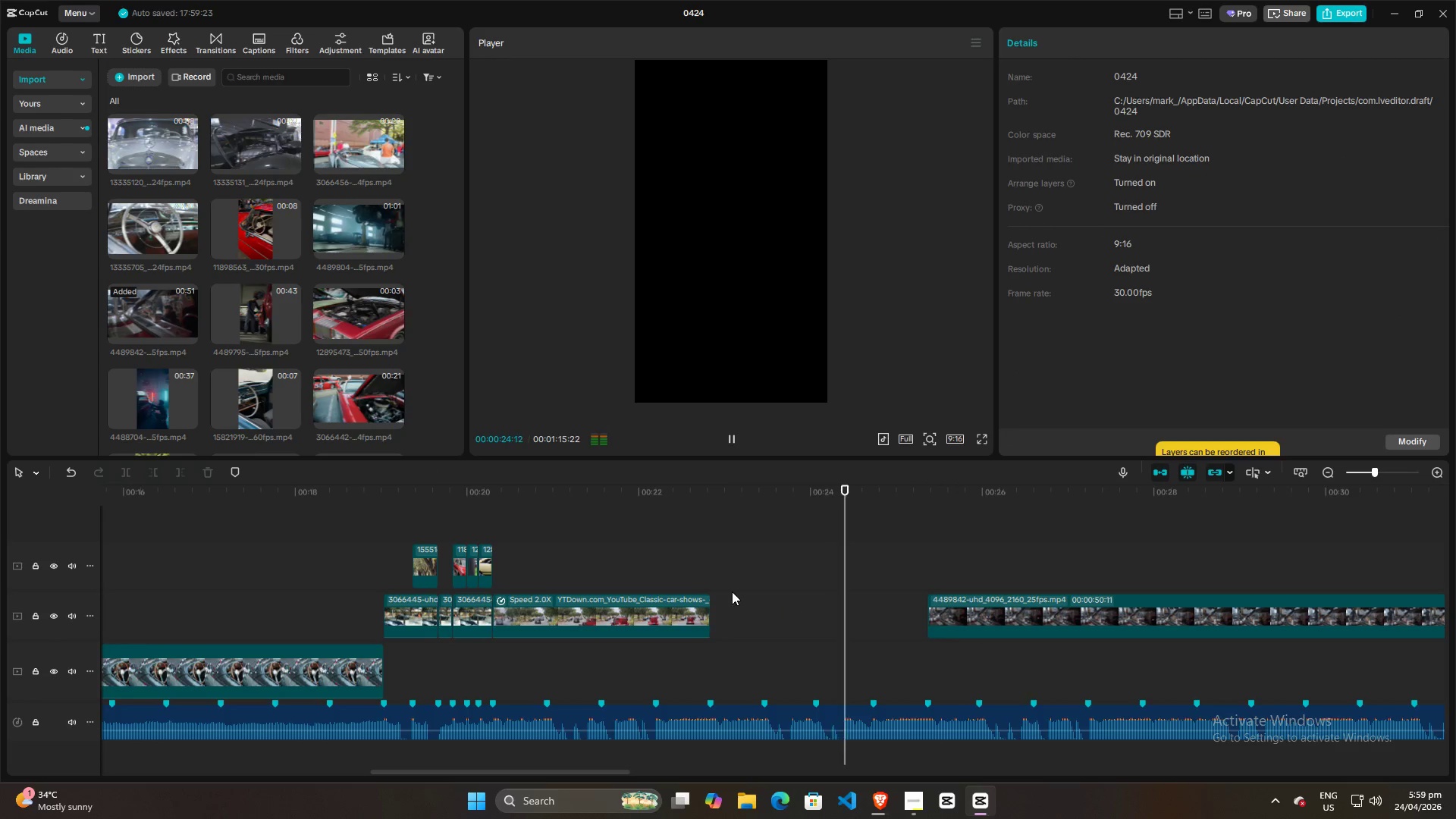 
left_click([730, 592])
 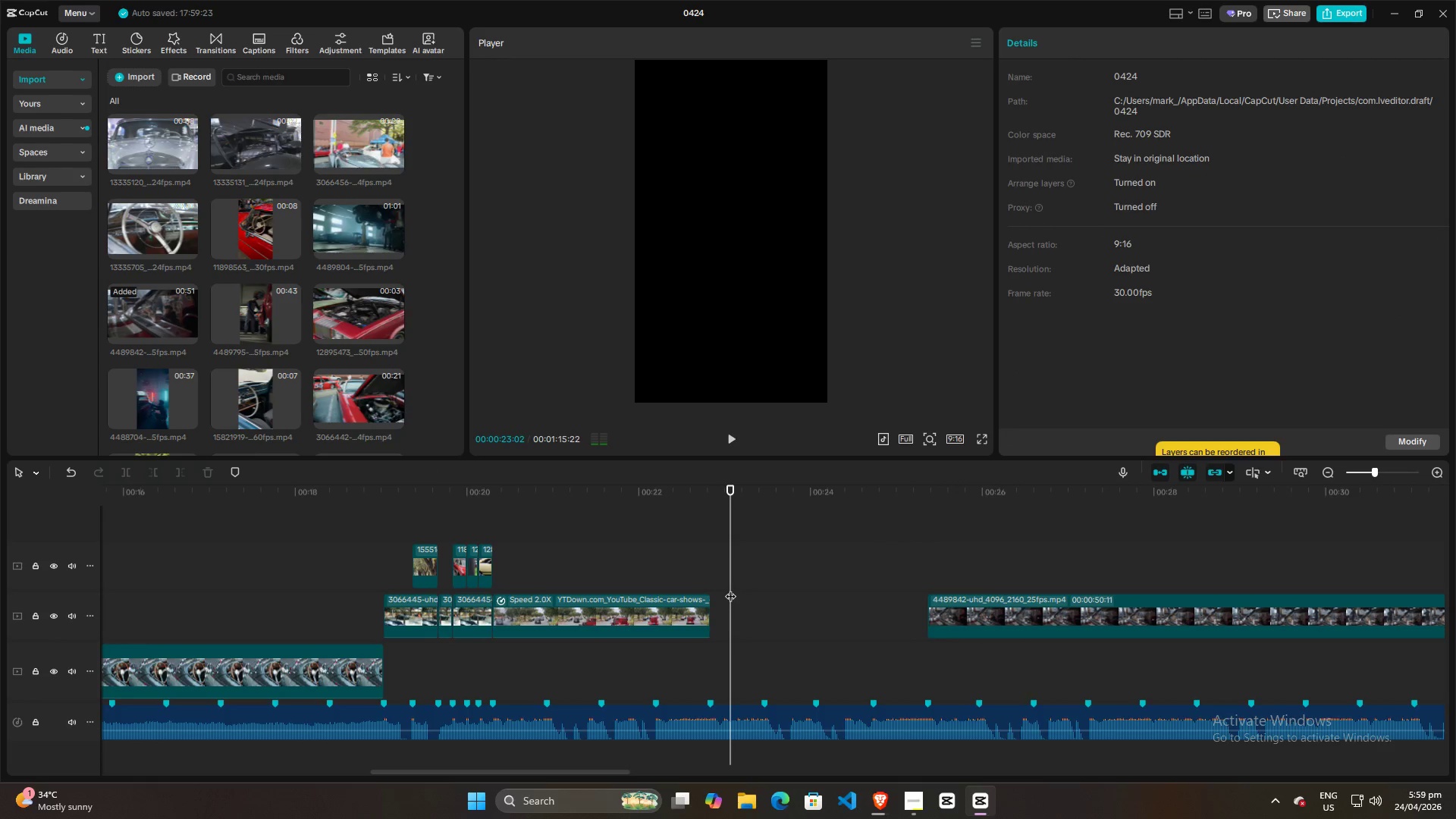 
left_click([694, 564])
 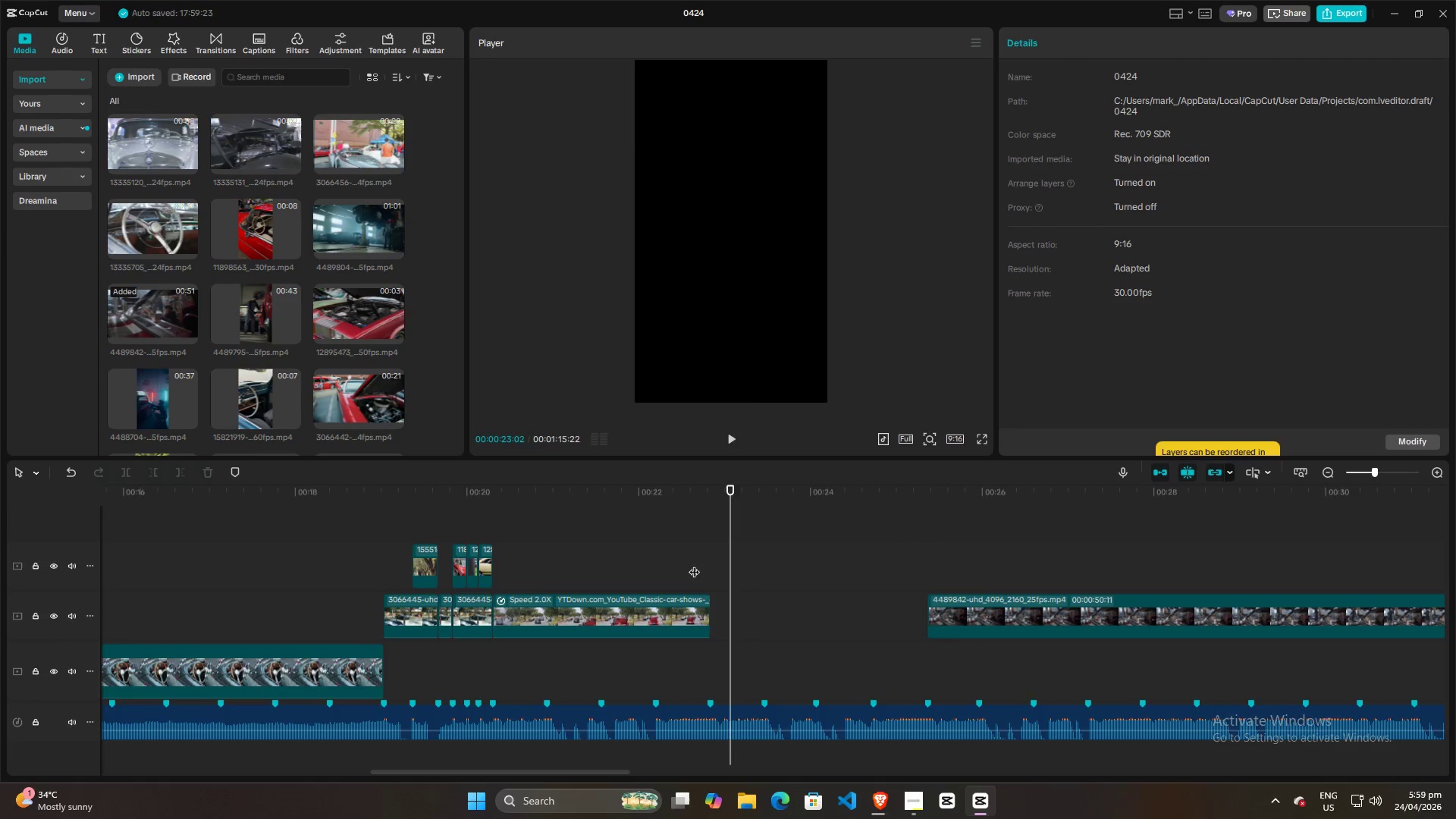 
key(Space)
 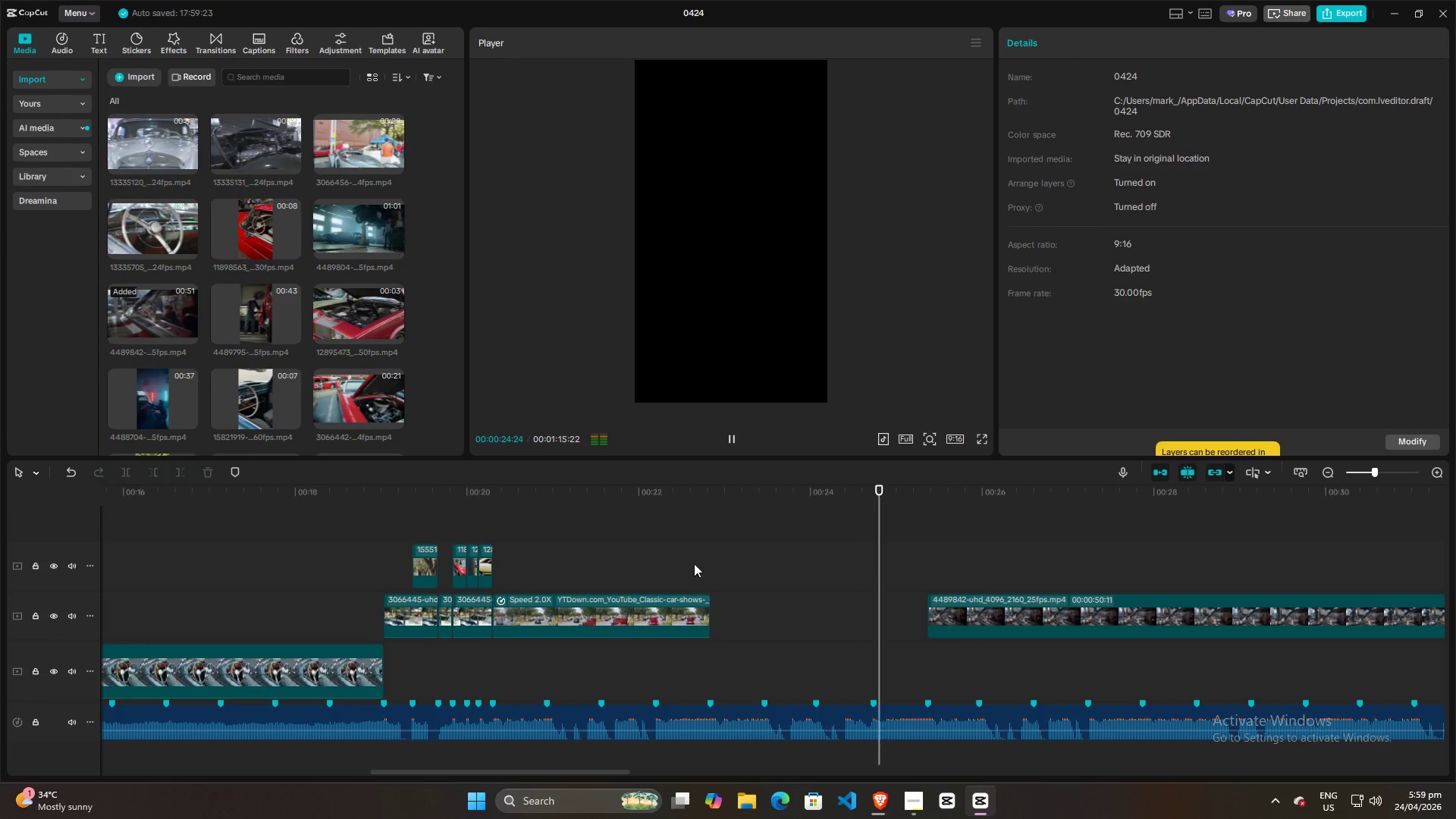 
key(Space)
 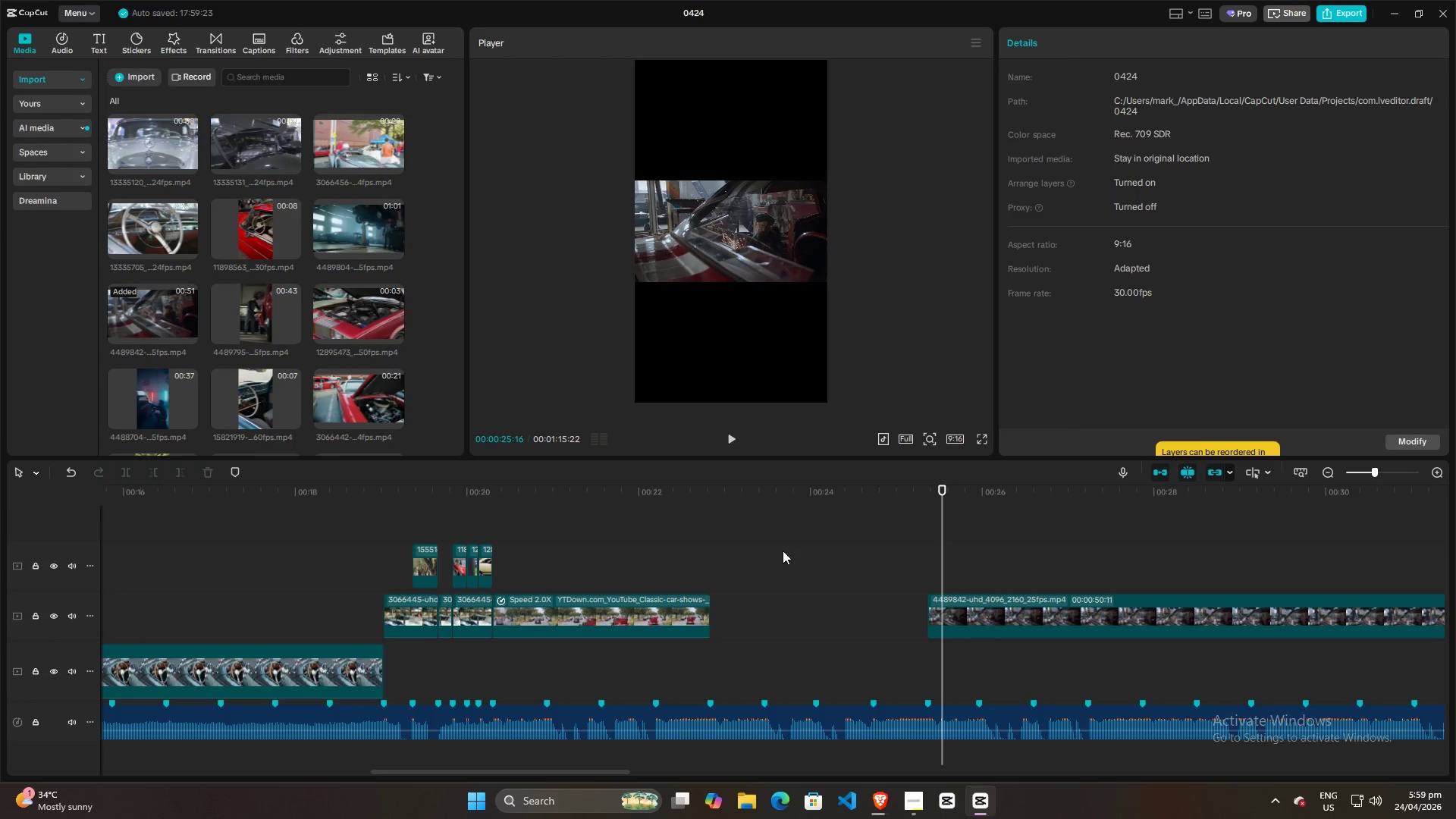 
left_click([711, 551])
 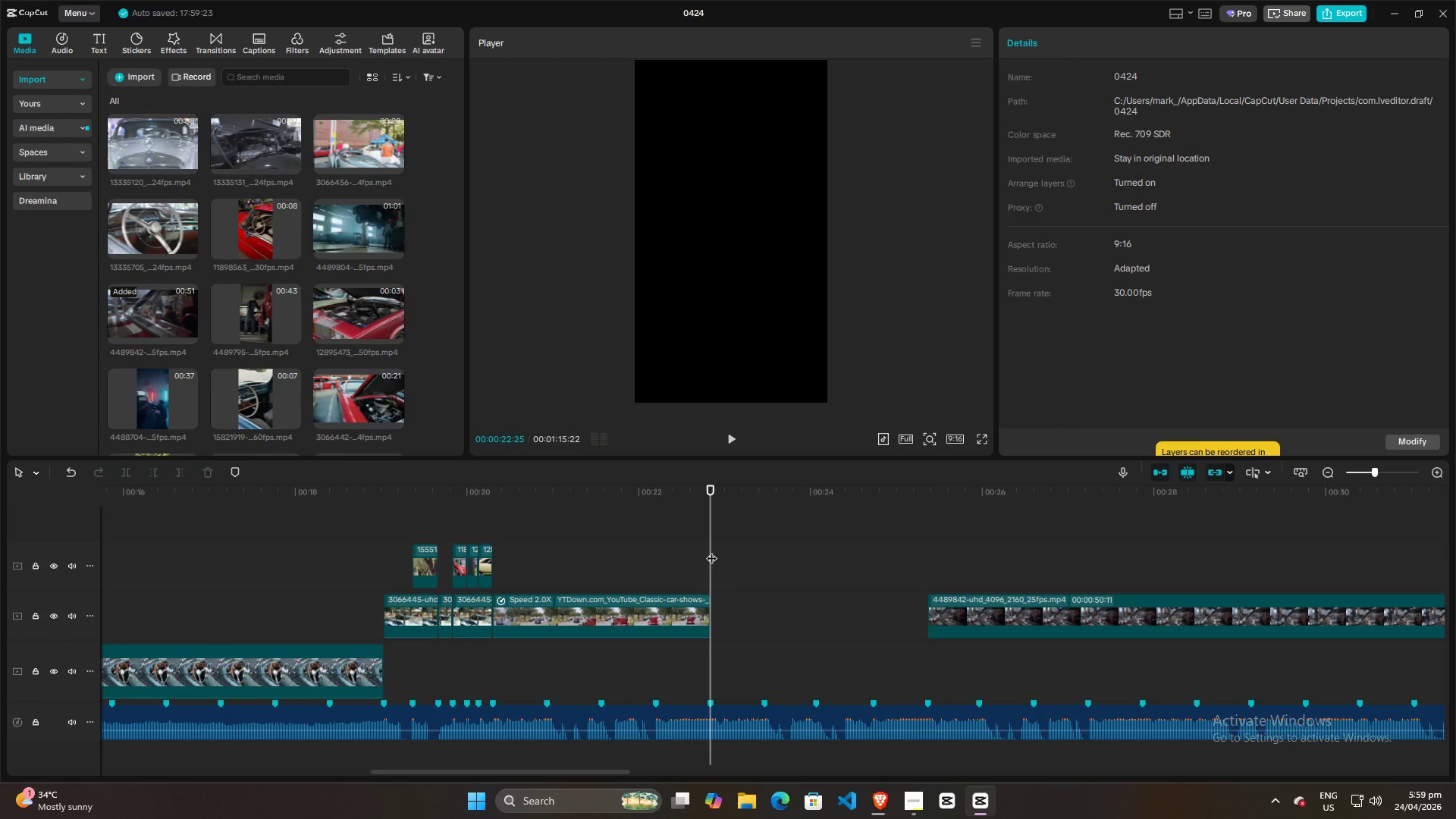 
left_click_drag(start_coordinate=[711, 551], to_coordinate=[953, 554])
 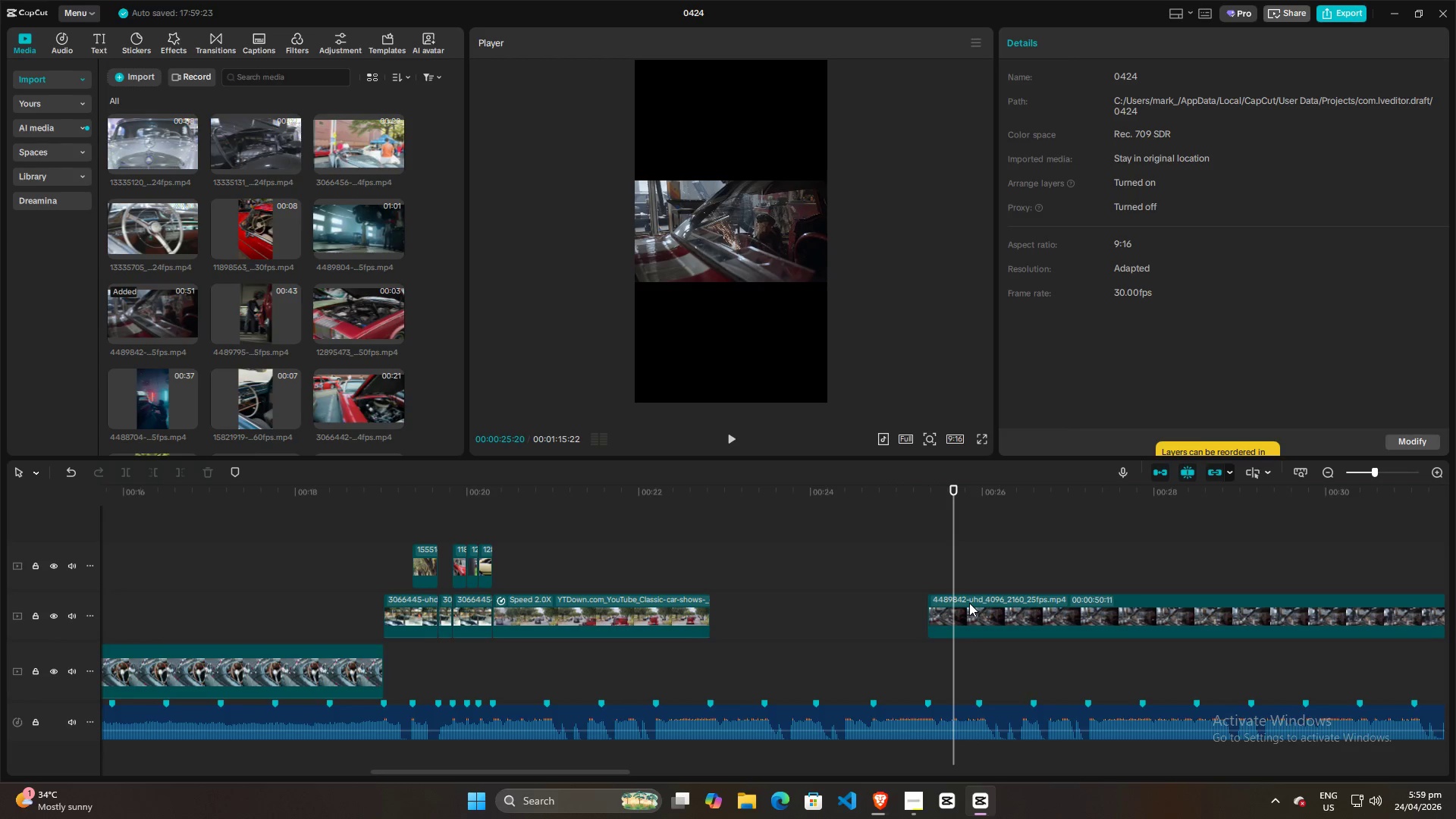 
left_click([969, 603])
 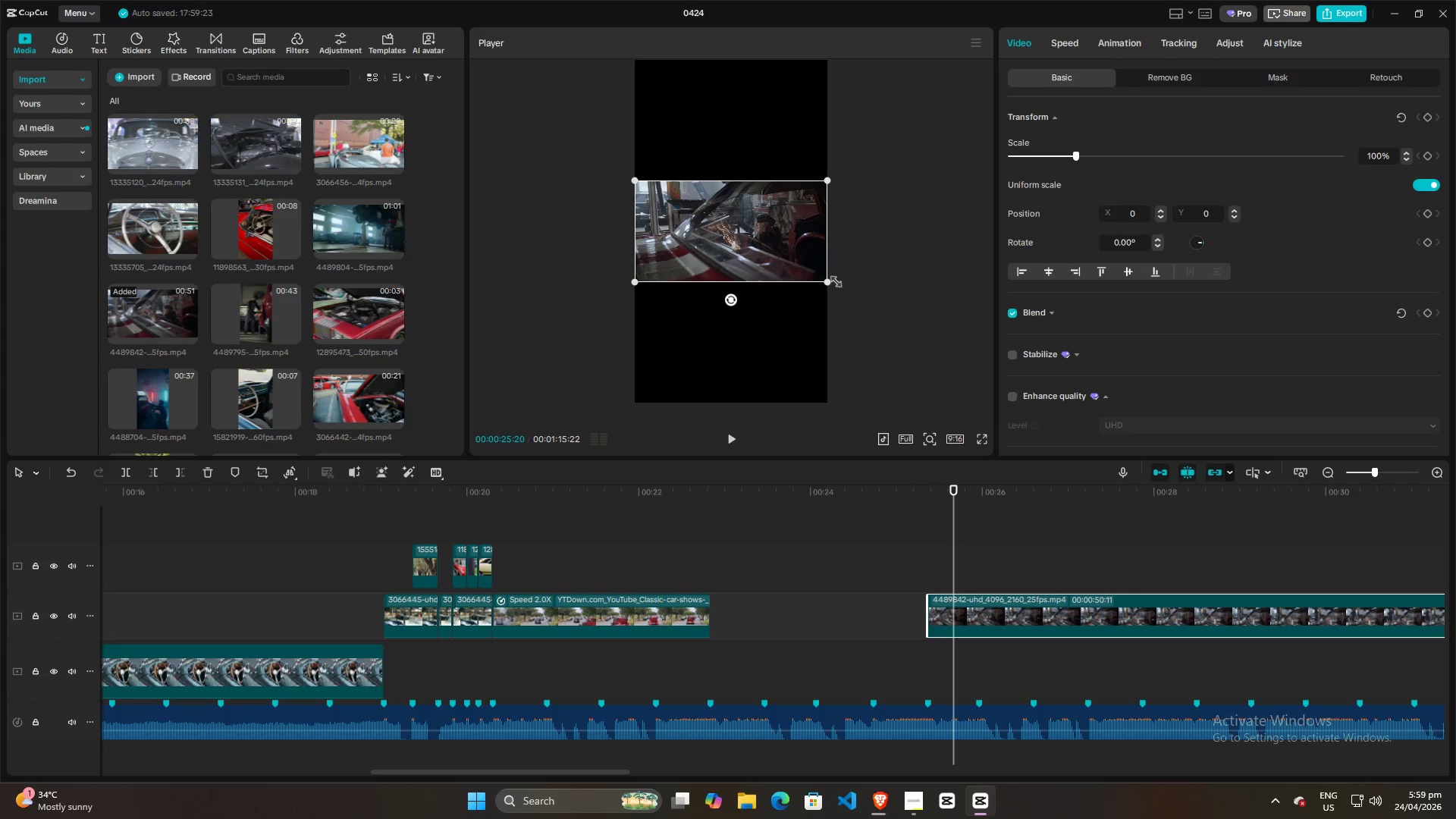 
left_click_drag(start_coordinate=[828, 281], to_coordinate=[1111, 604])
 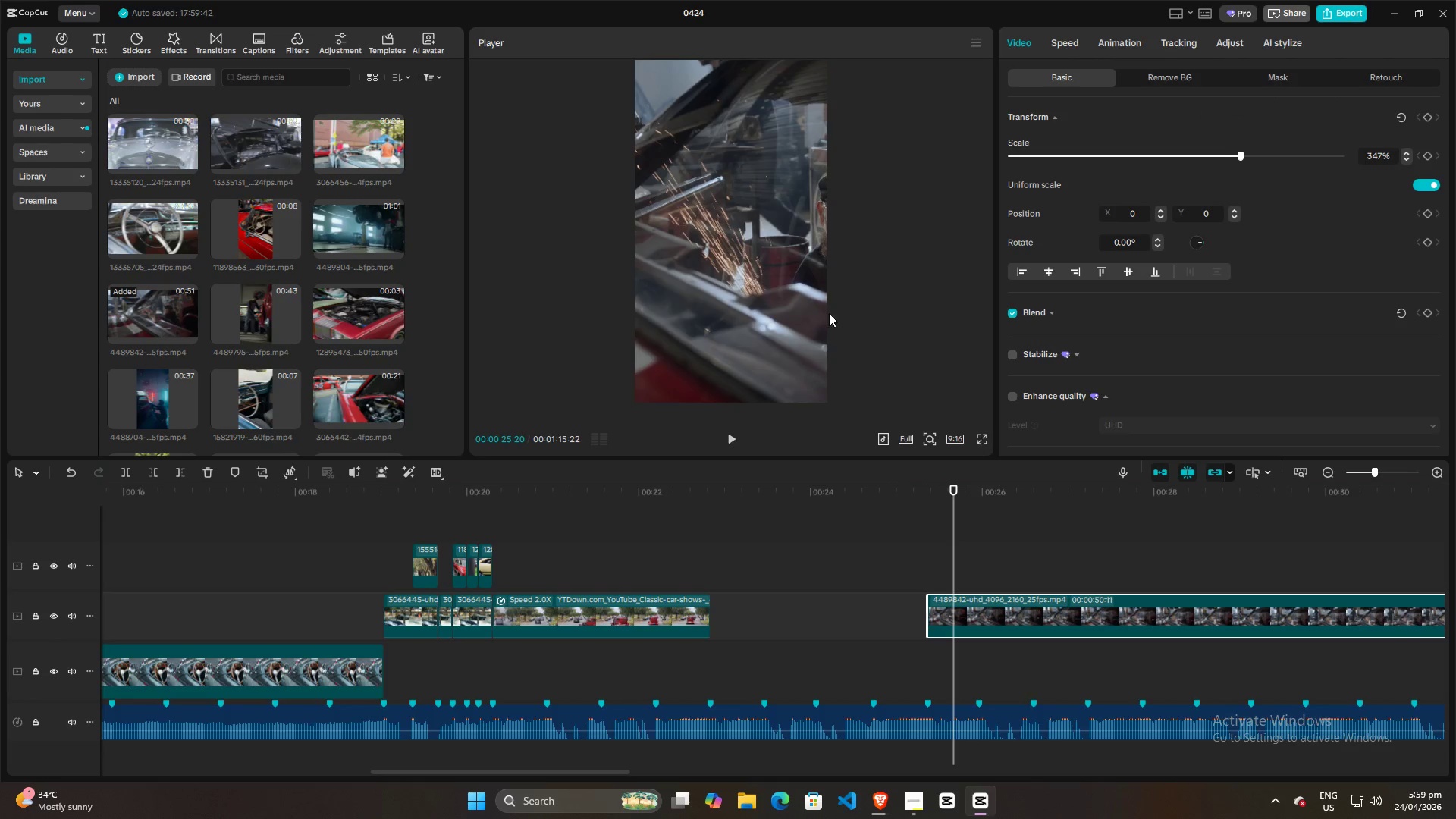 
left_click([778, 290])
 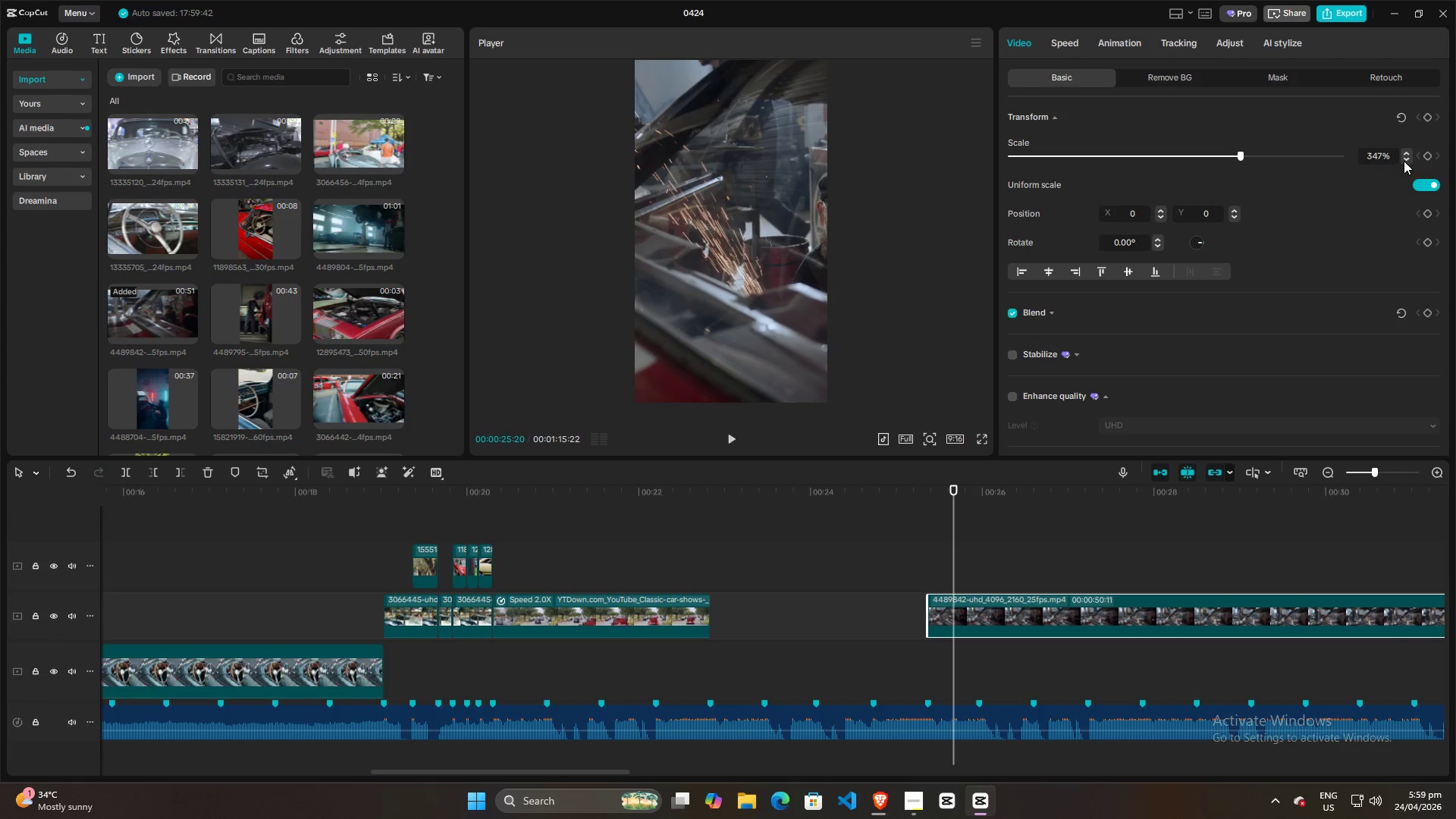 
left_click([764, 285])
 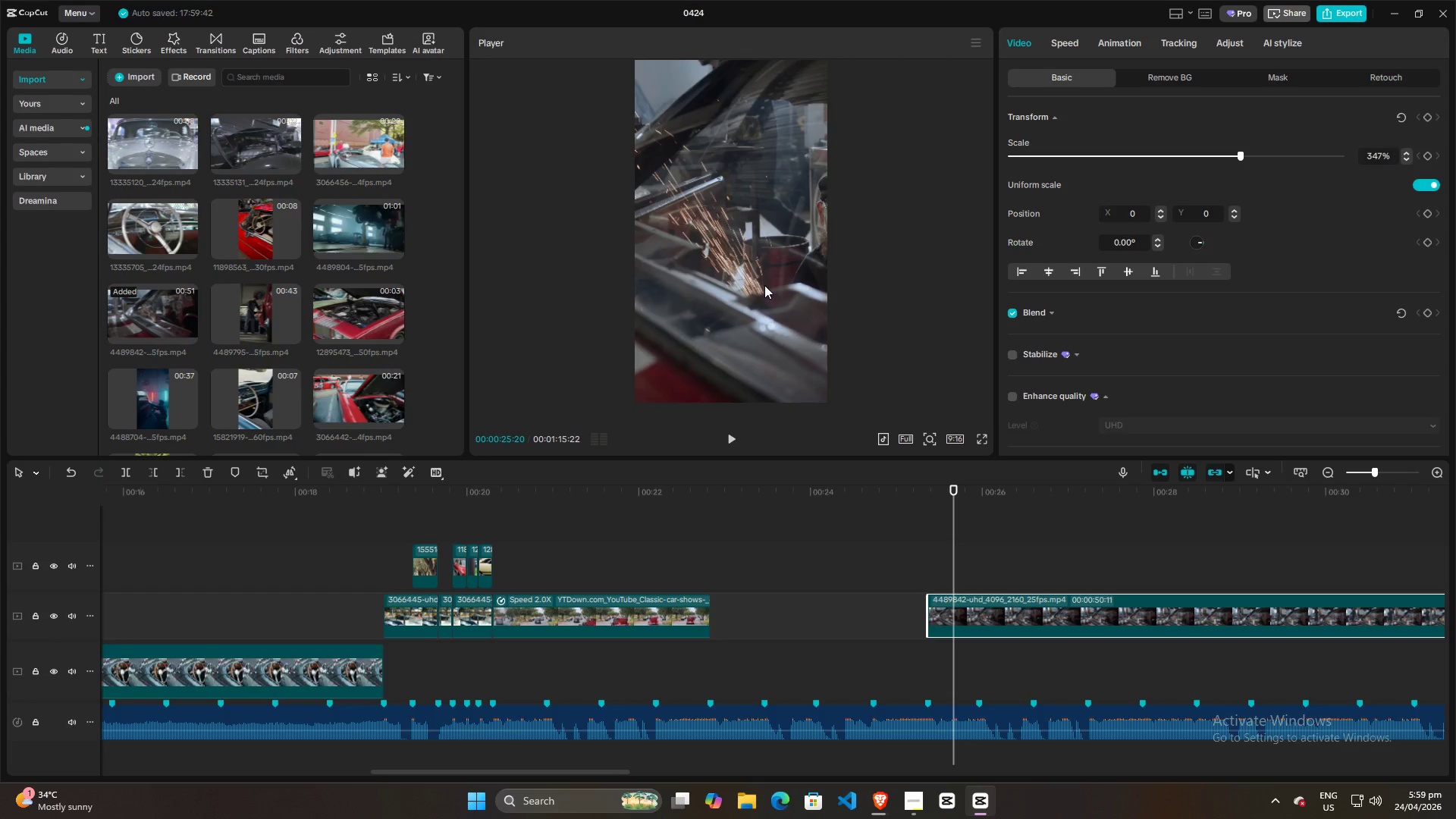 
key(Control+Z)
 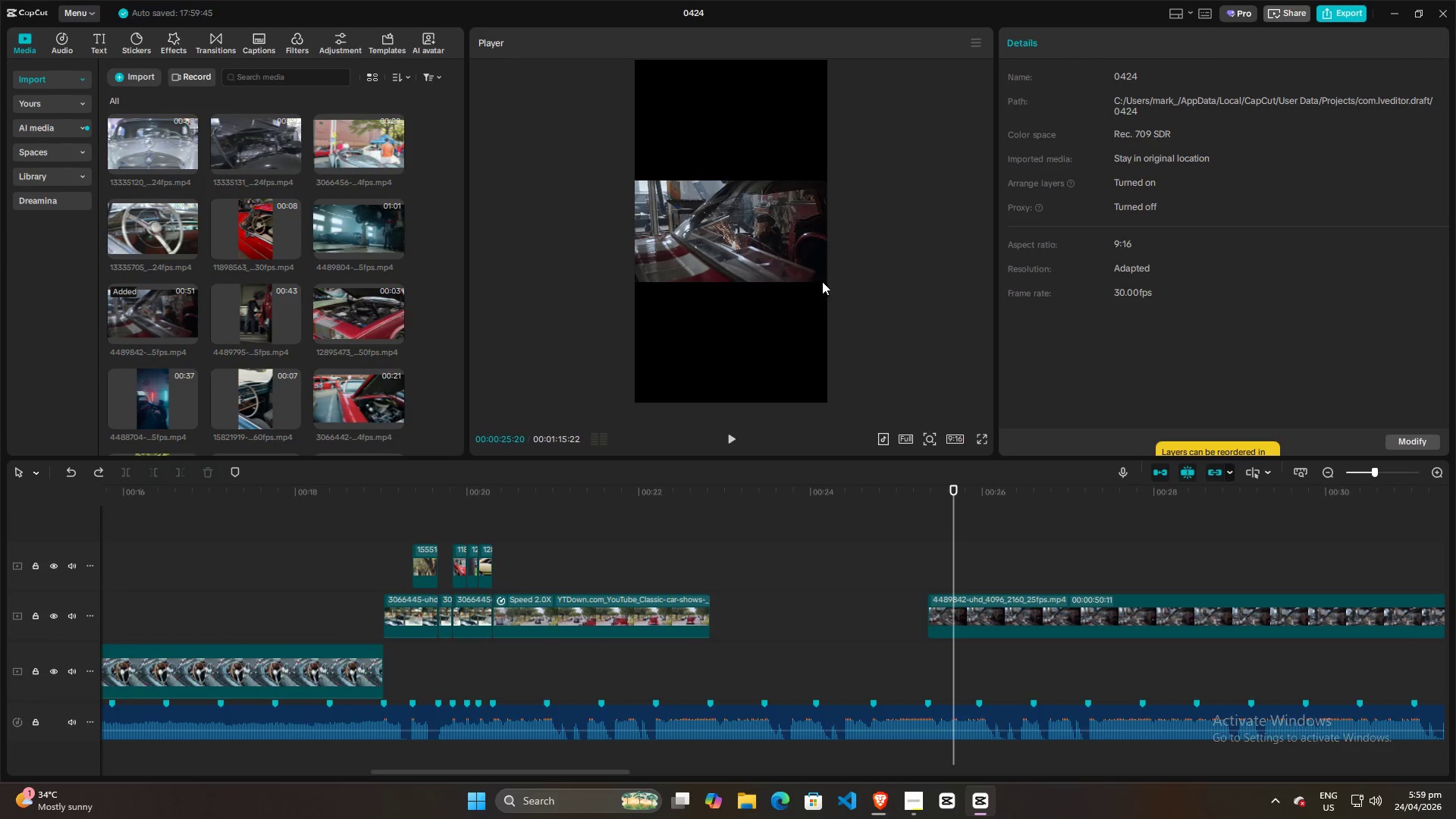 
left_click([780, 264])
 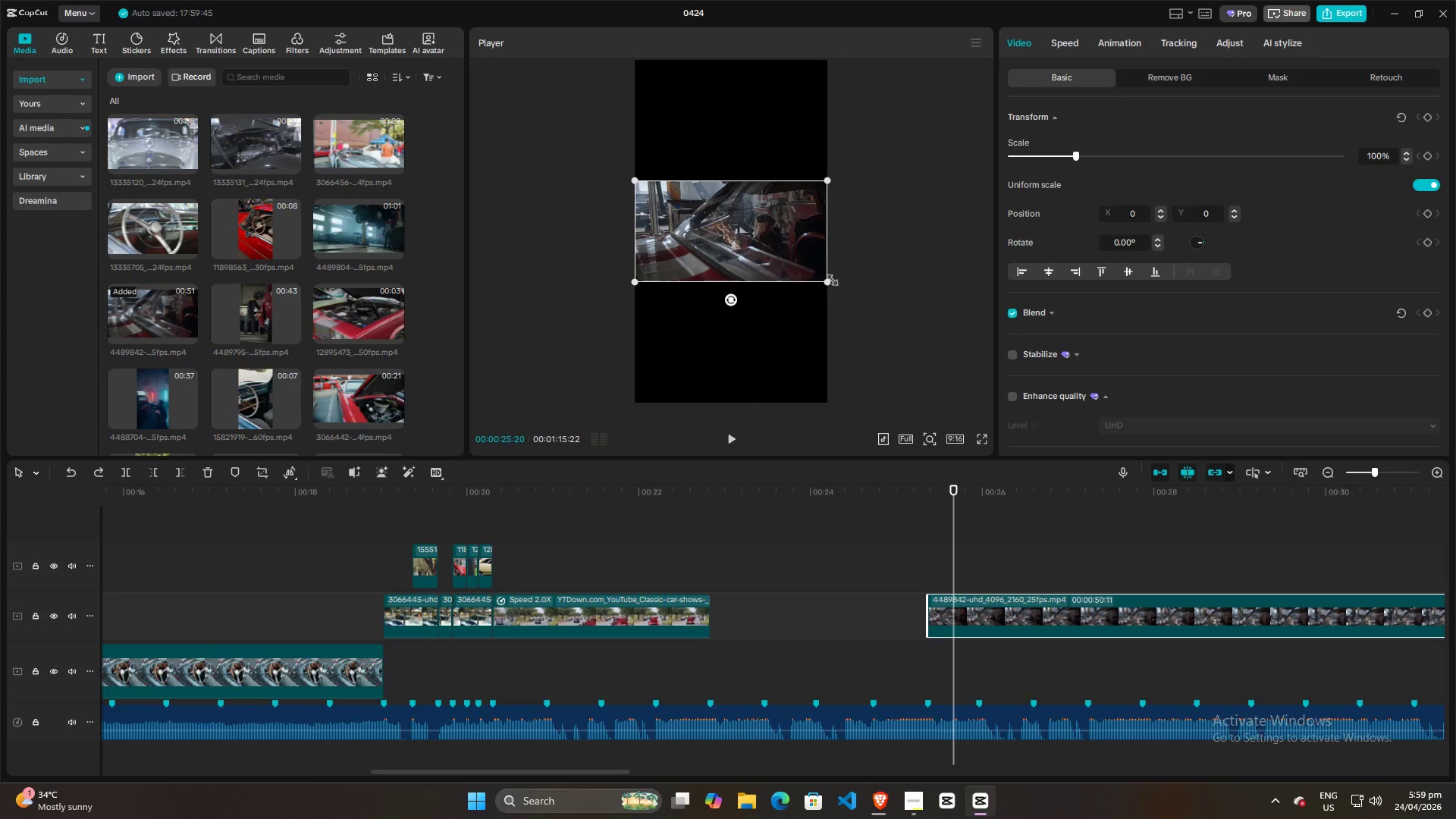 
left_click_drag(start_coordinate=[828, 279], to_coordinate=[1109, 579])
 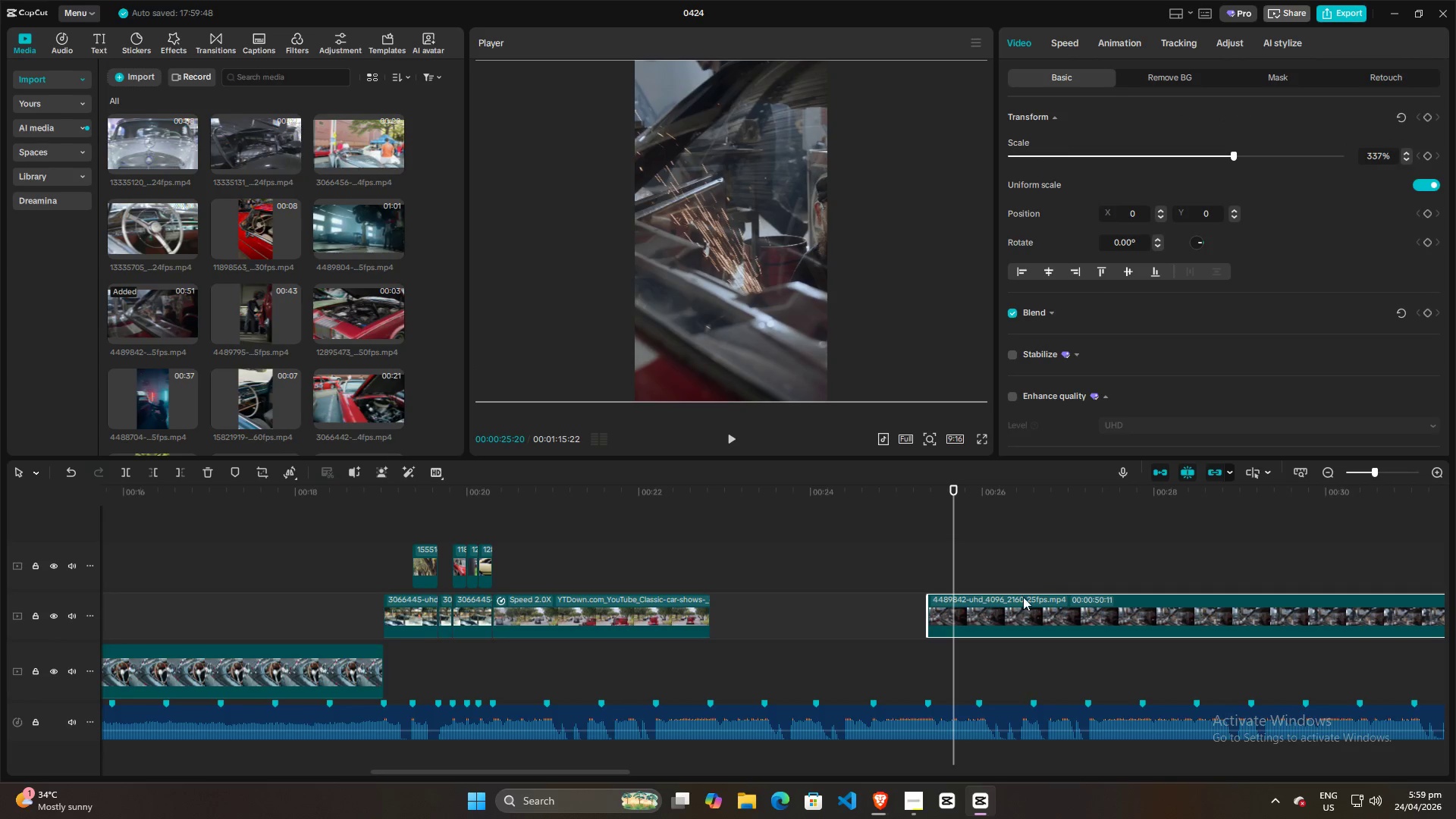 
left_click_drag(start_coordinate=[1023, 601], to_coordinate=[809, 603])
 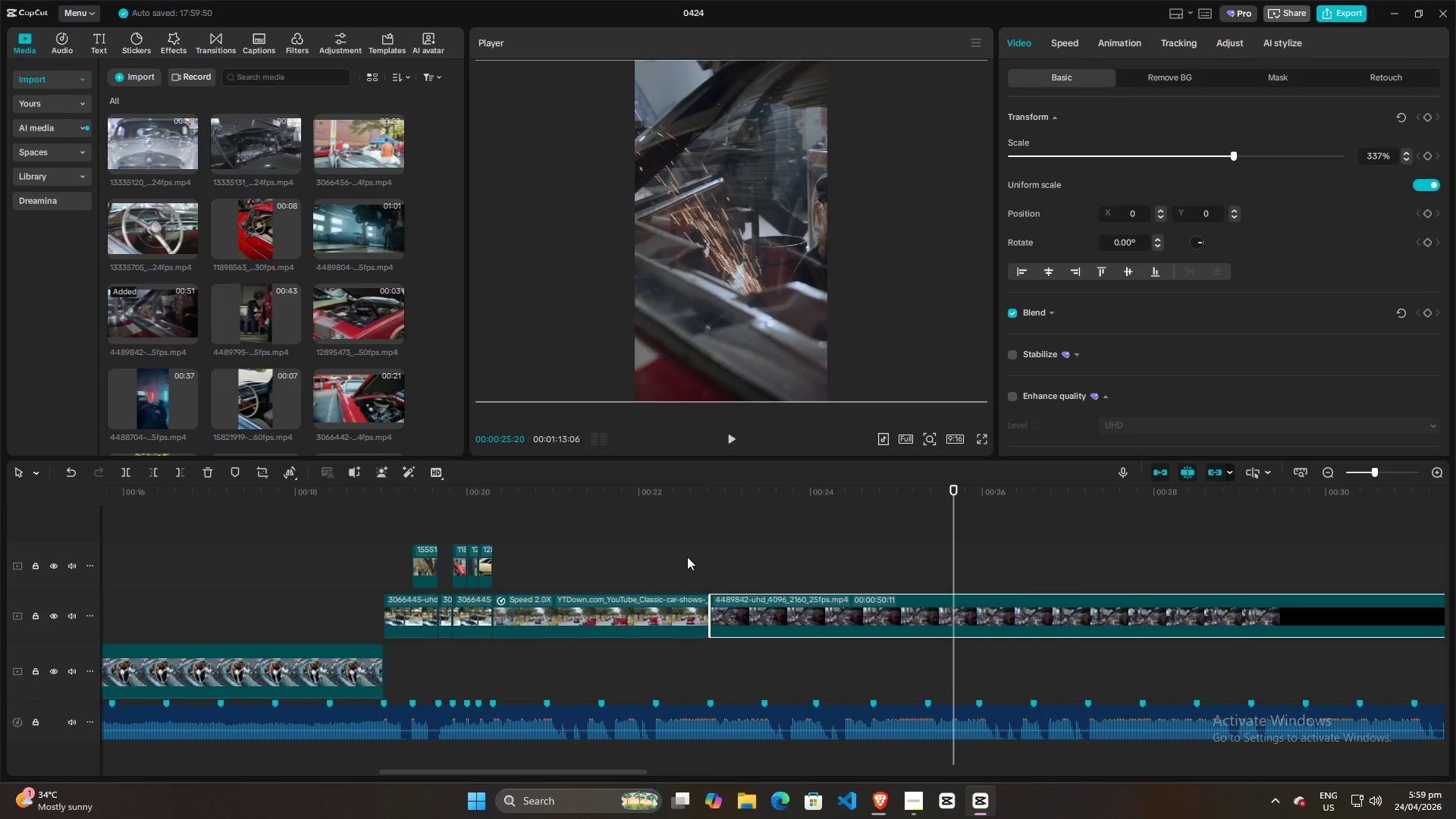 
left_click([686, 557])
 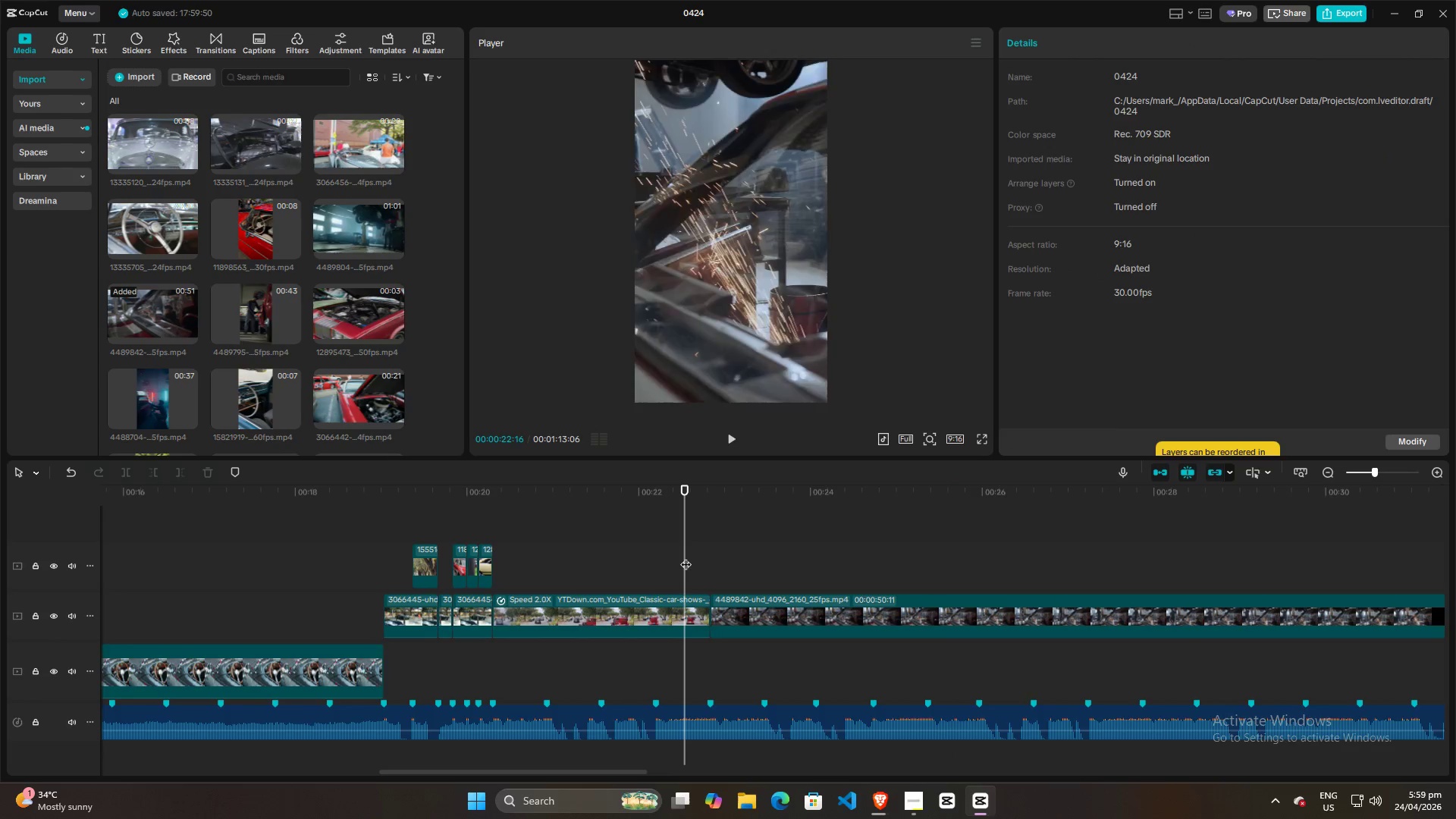 
key(Space)
 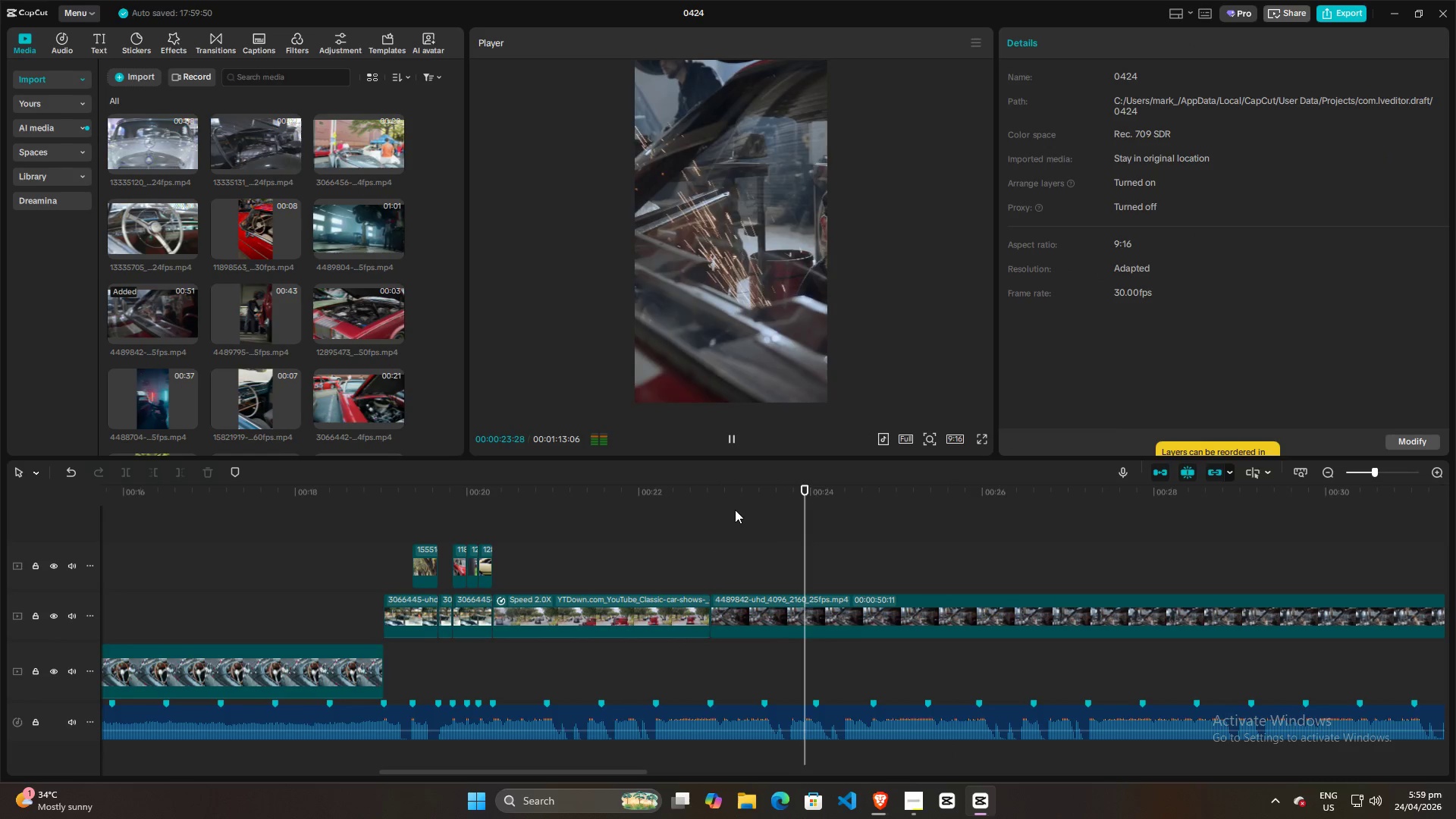 
key(Space)
 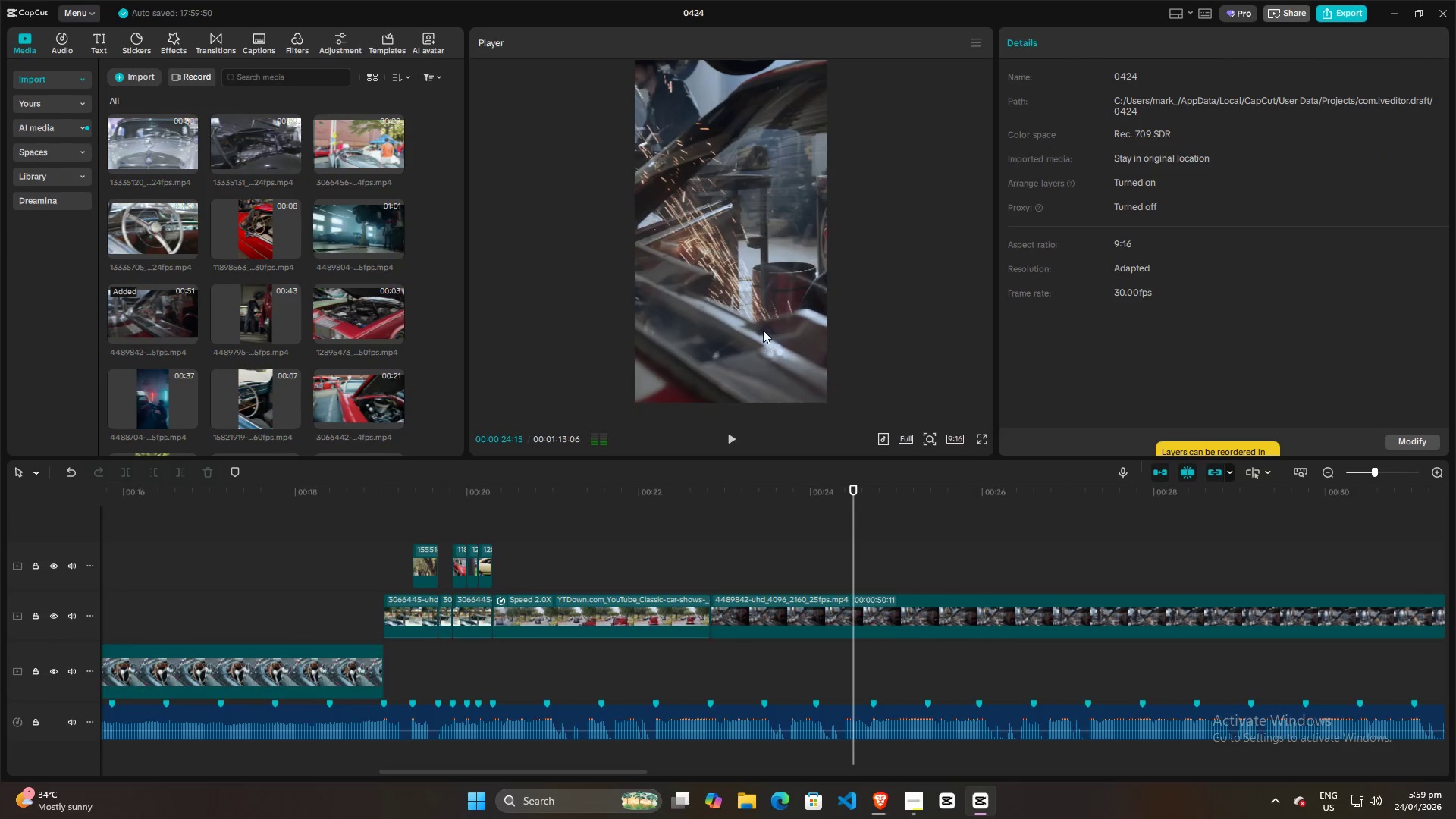 
left_click([763, 322])
 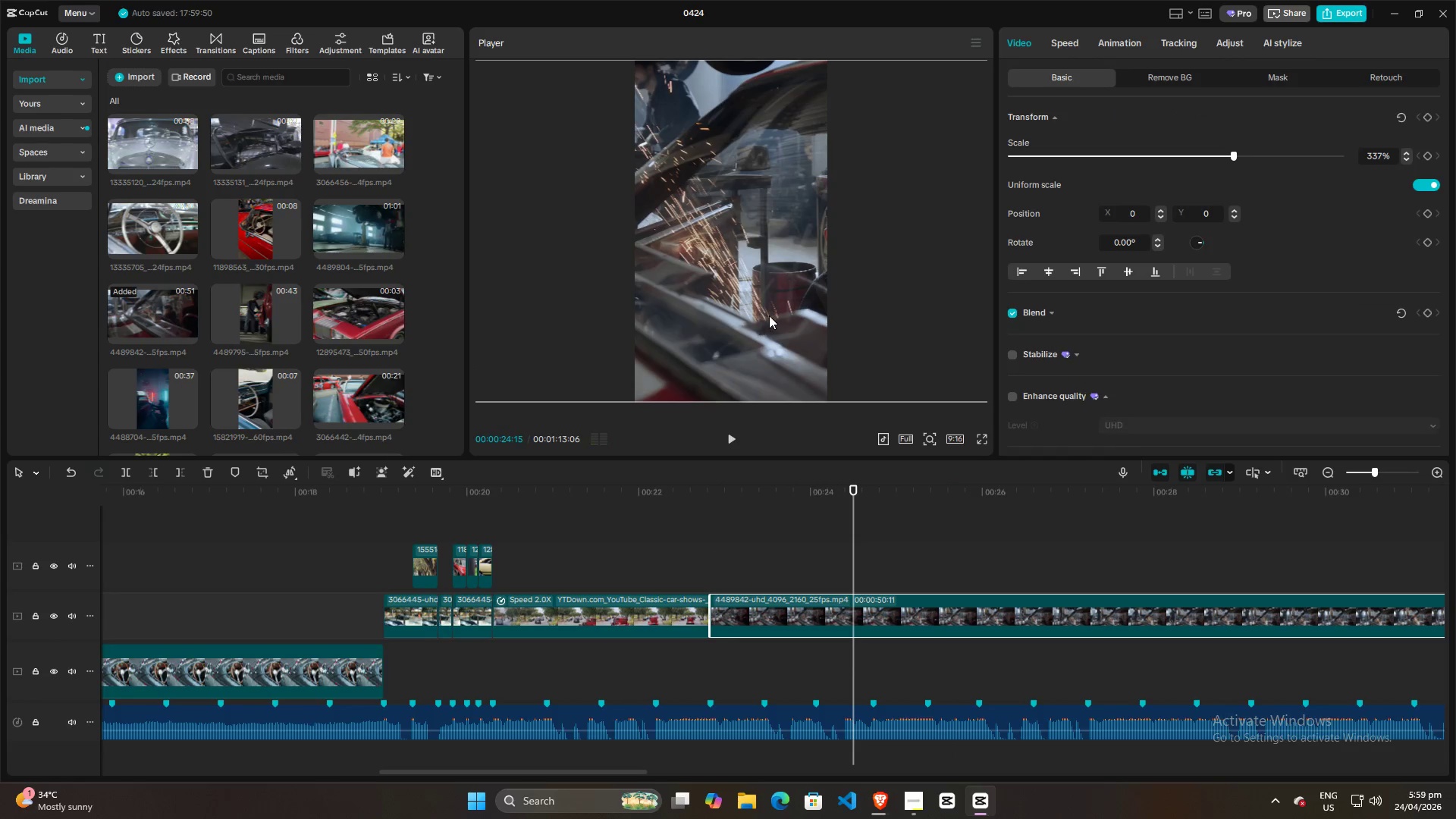 
left_click_drag(start_coordinate=[770, 314], to_coordinate=[723, 310])
 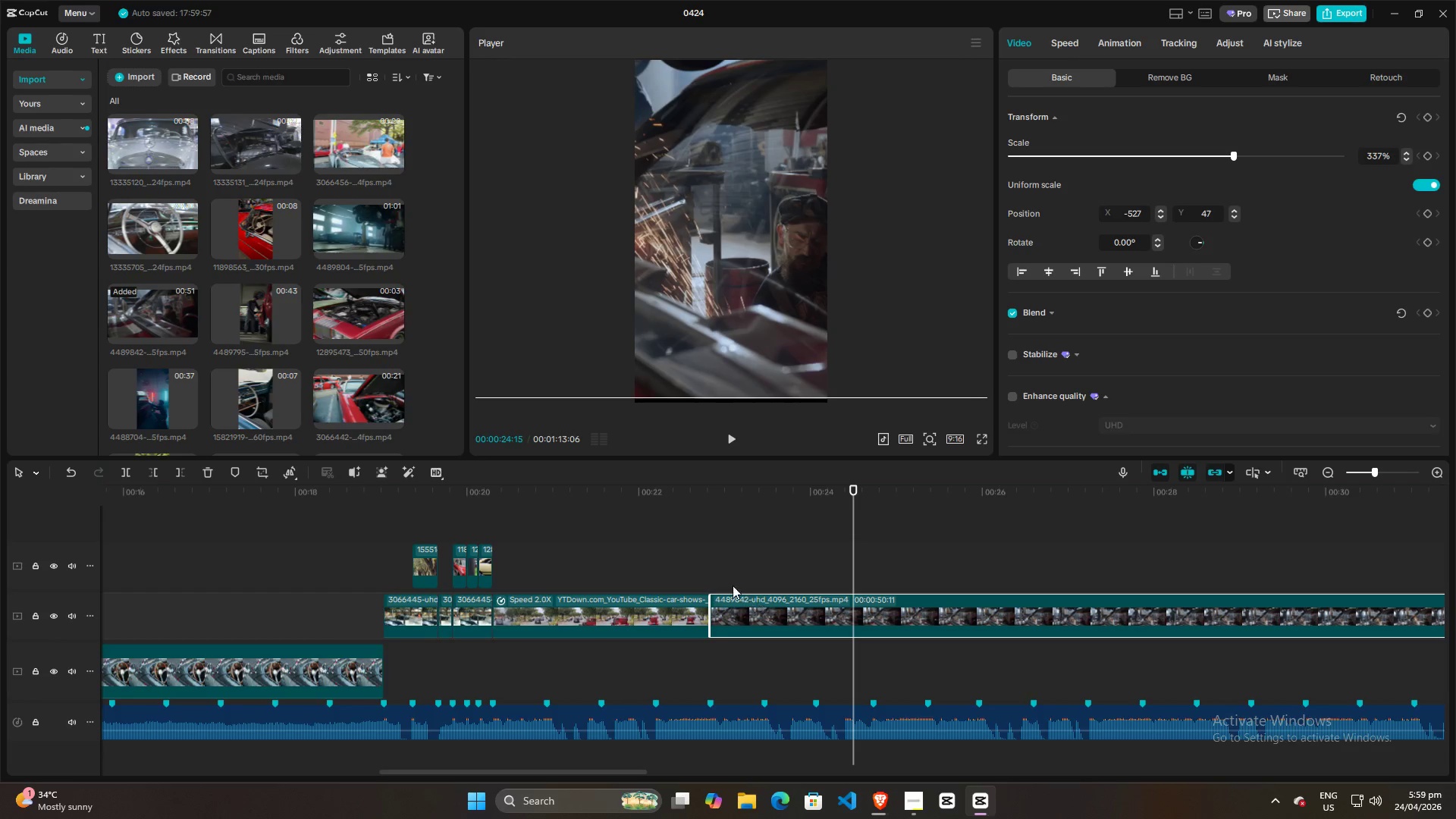 
left_click([705, 563])
 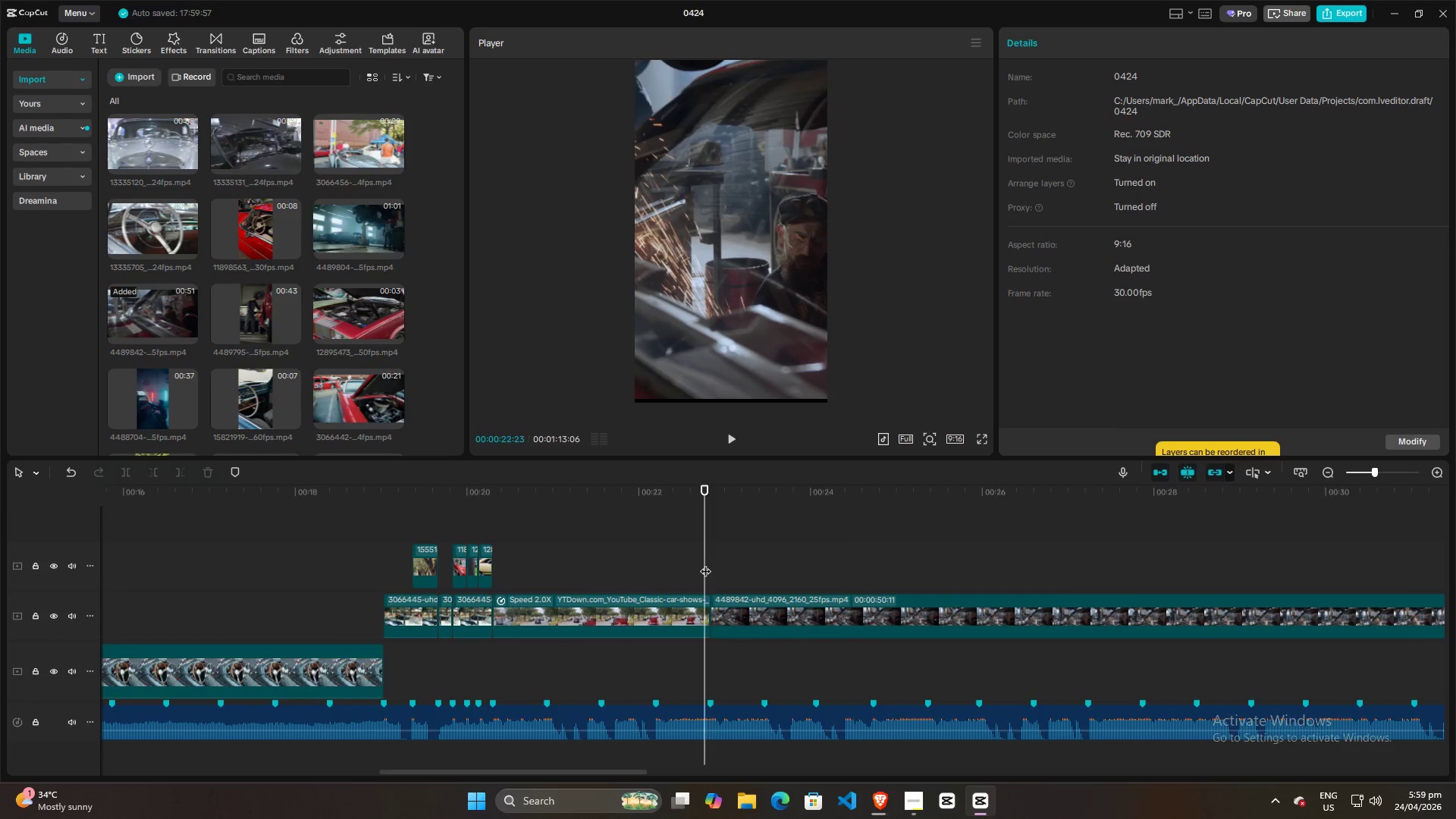 
key(Space)
 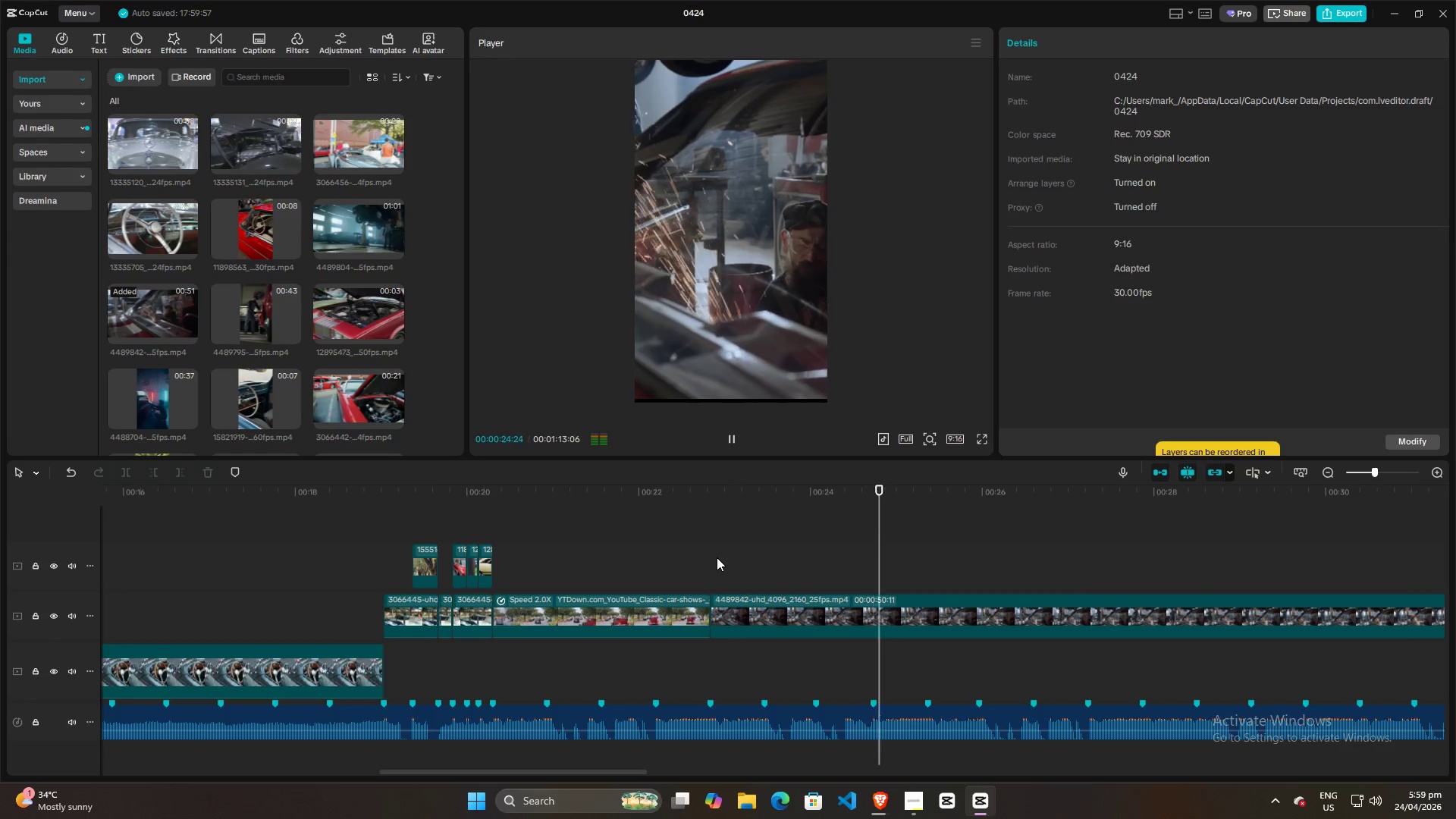 
key(Space)
 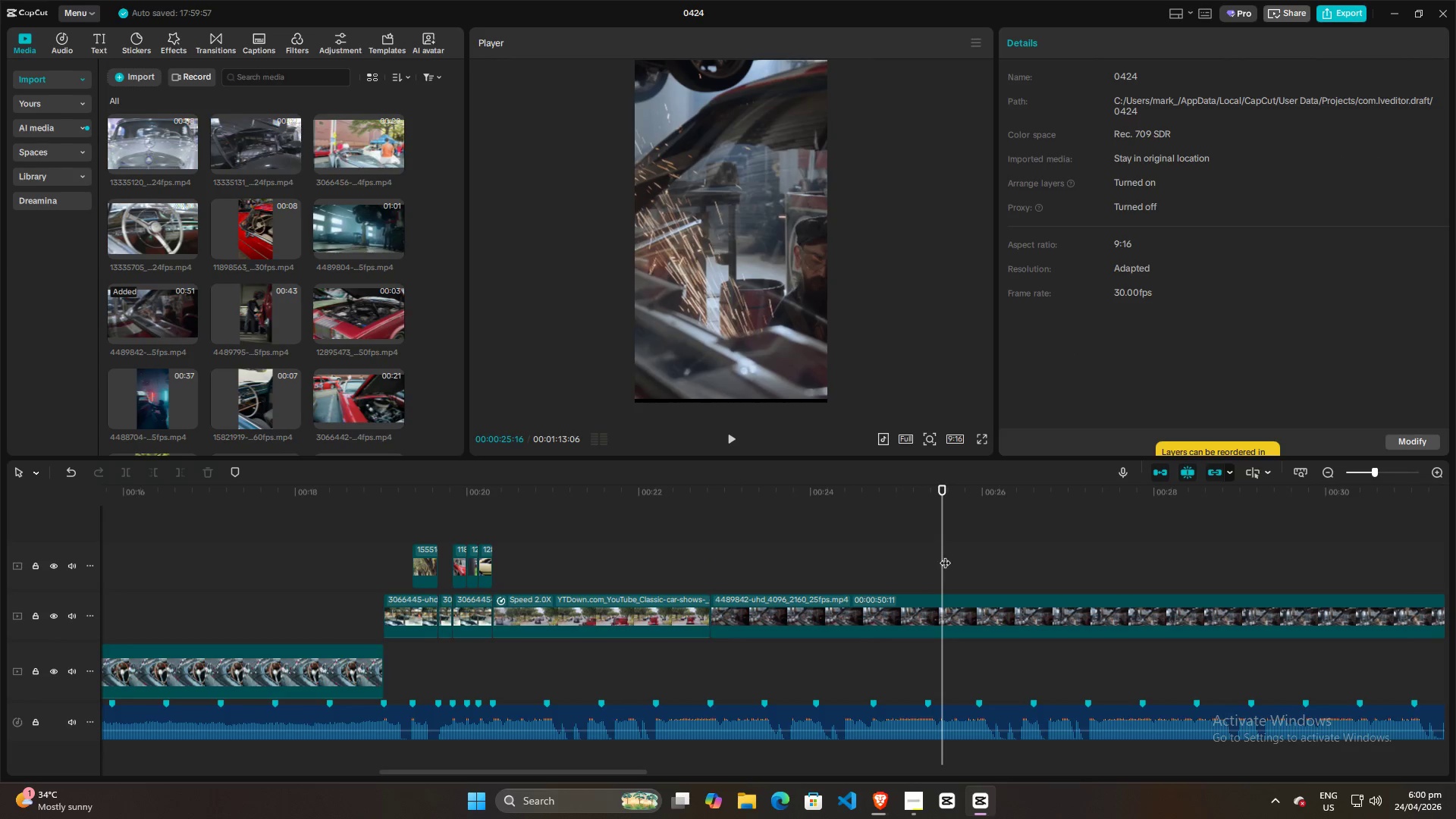 
left_click_drag(start_coordinate=[945, 554], to_coordinate=[930, 554])
 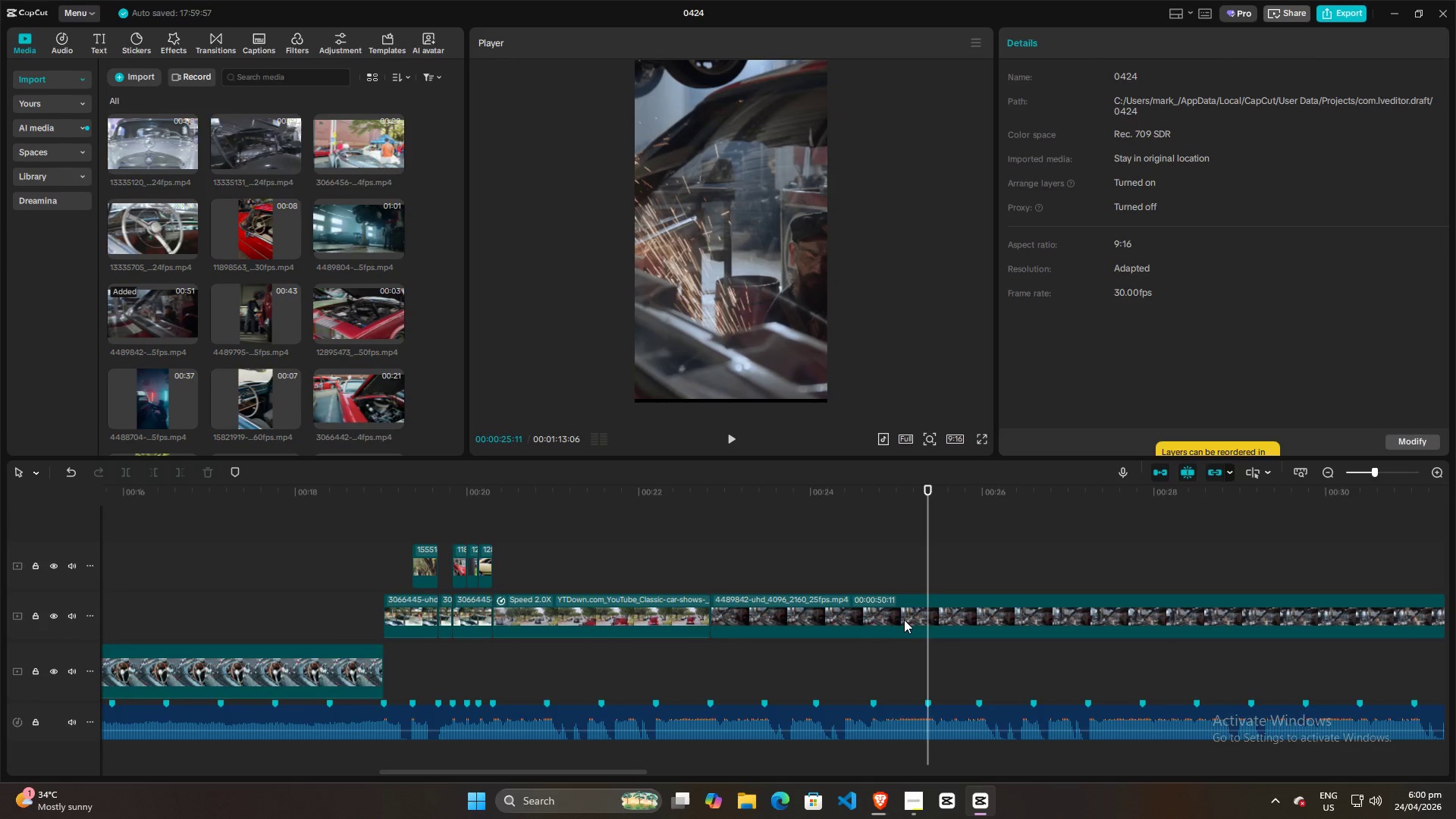 
left_click([904, 620])
 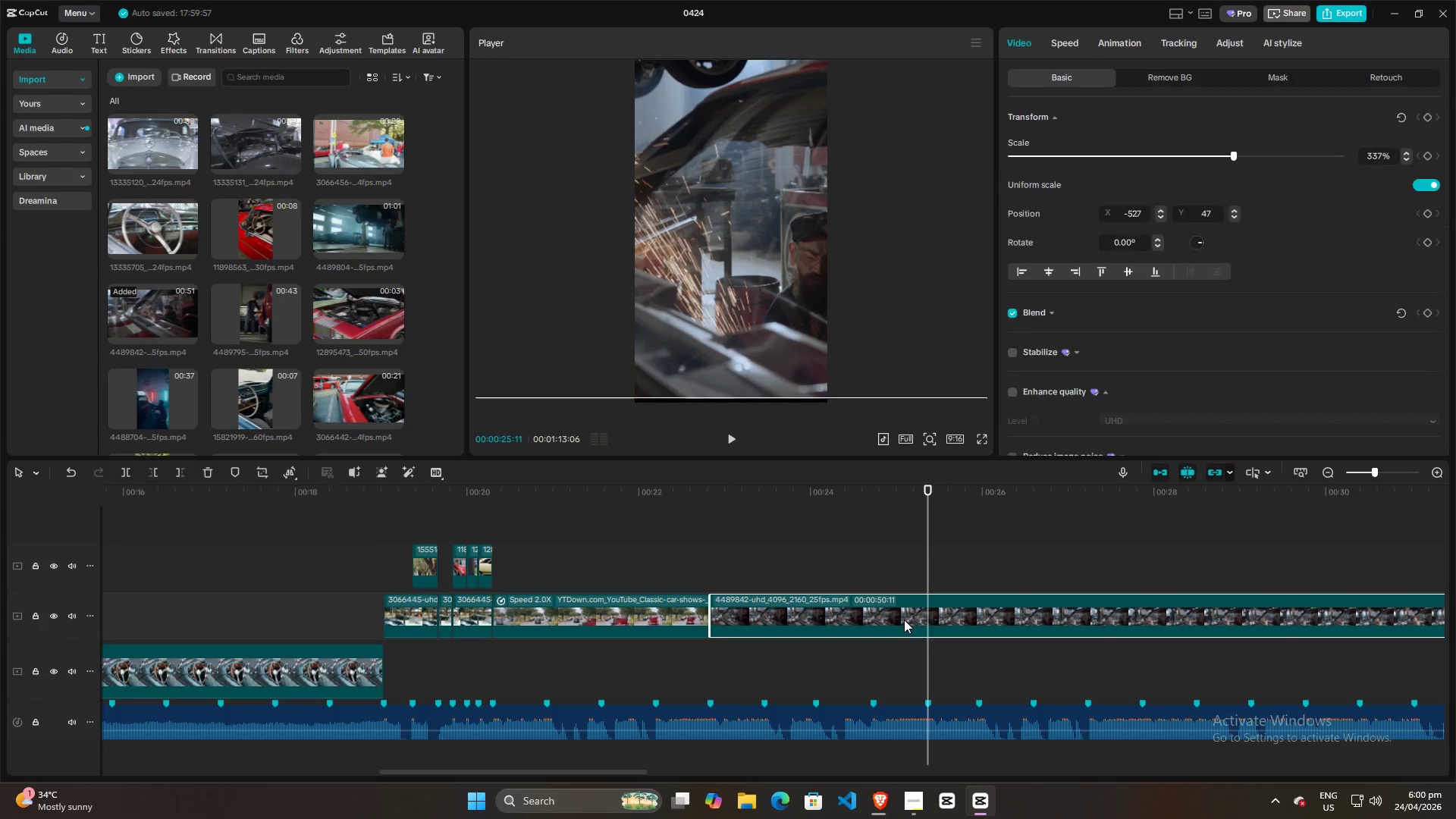 
key(W)
 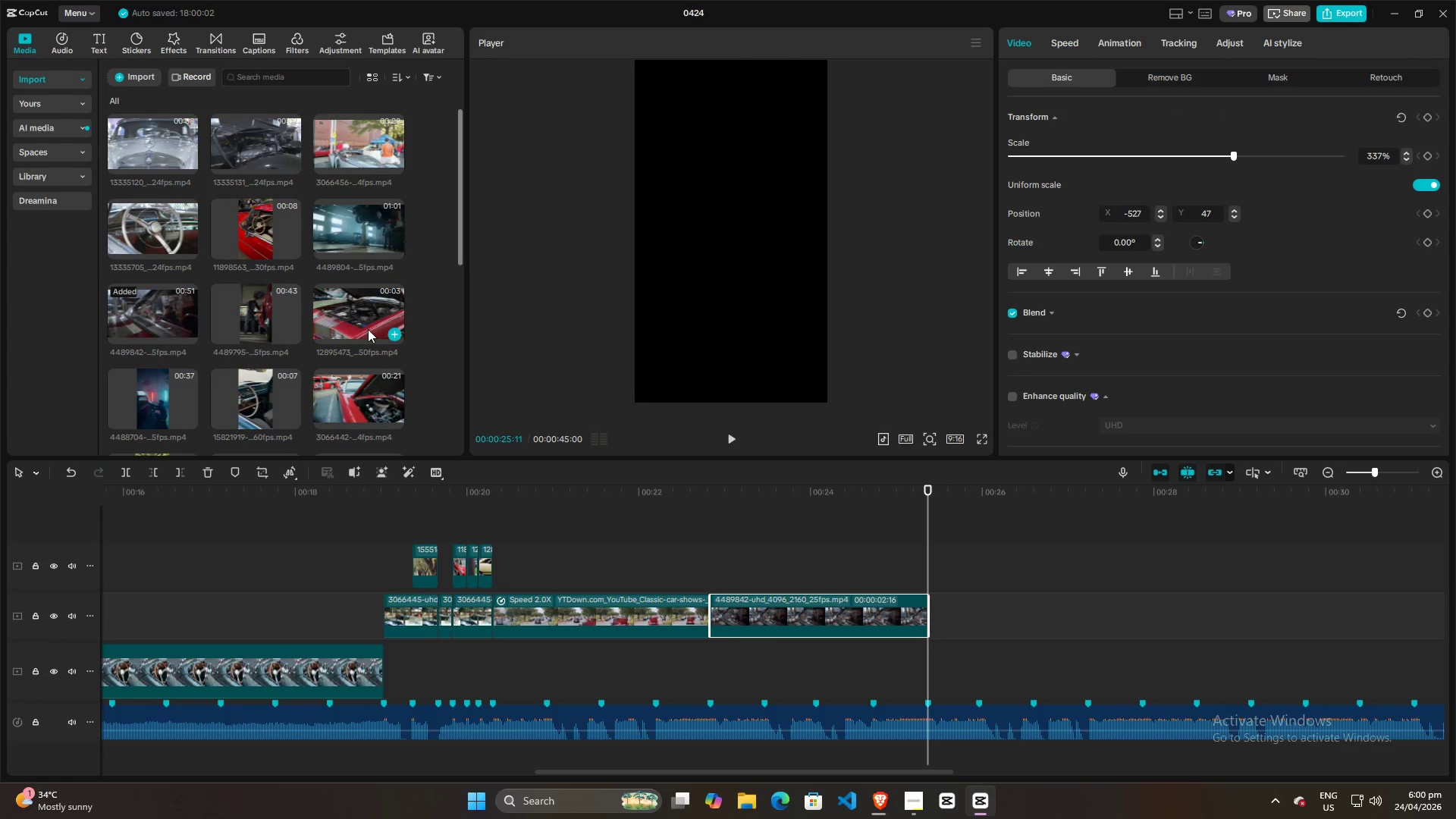 
scroll: coordinate [359, 312], scroll_direction: down, amount: 4.0
 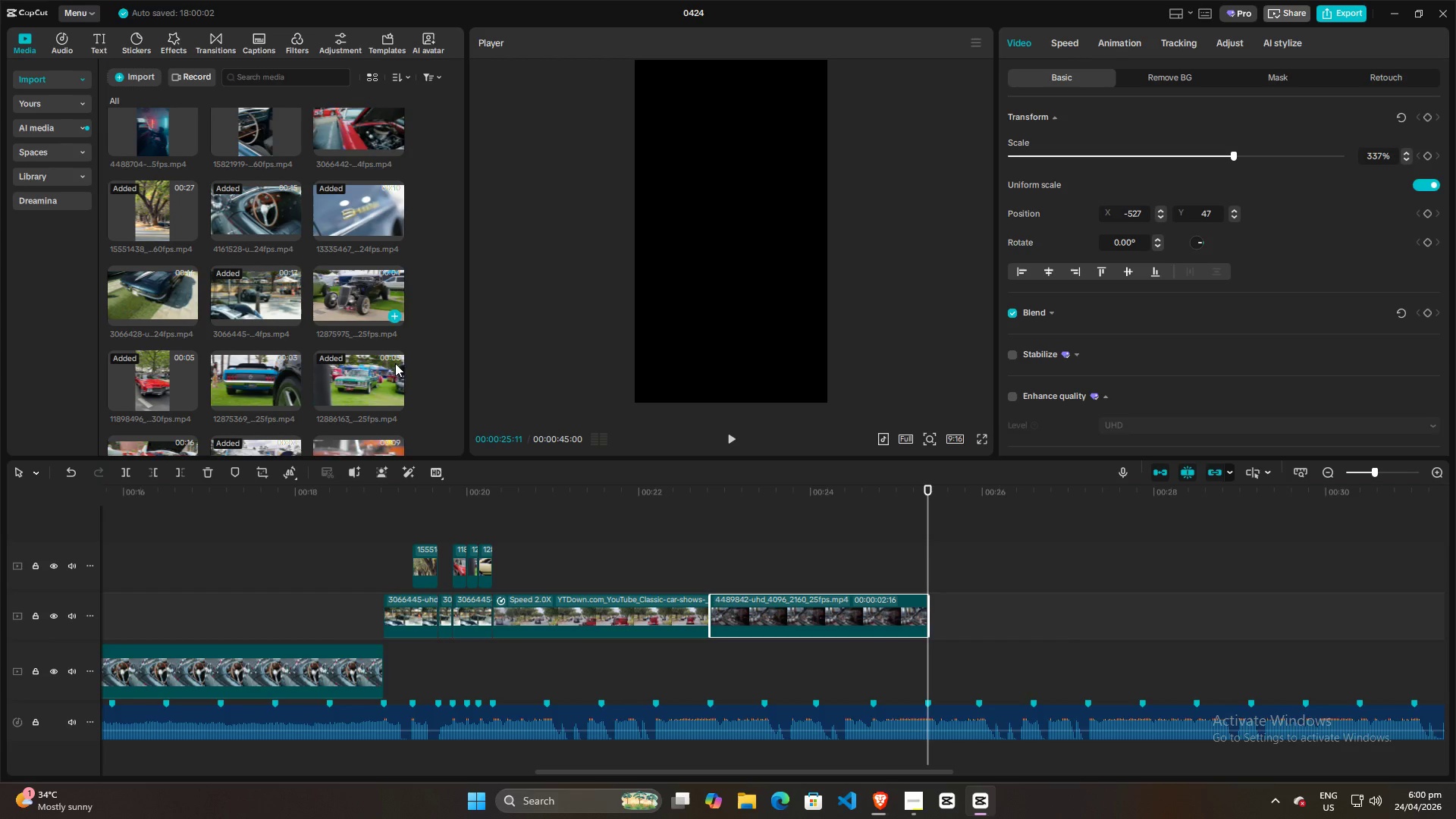 
left_click([590, 613])
 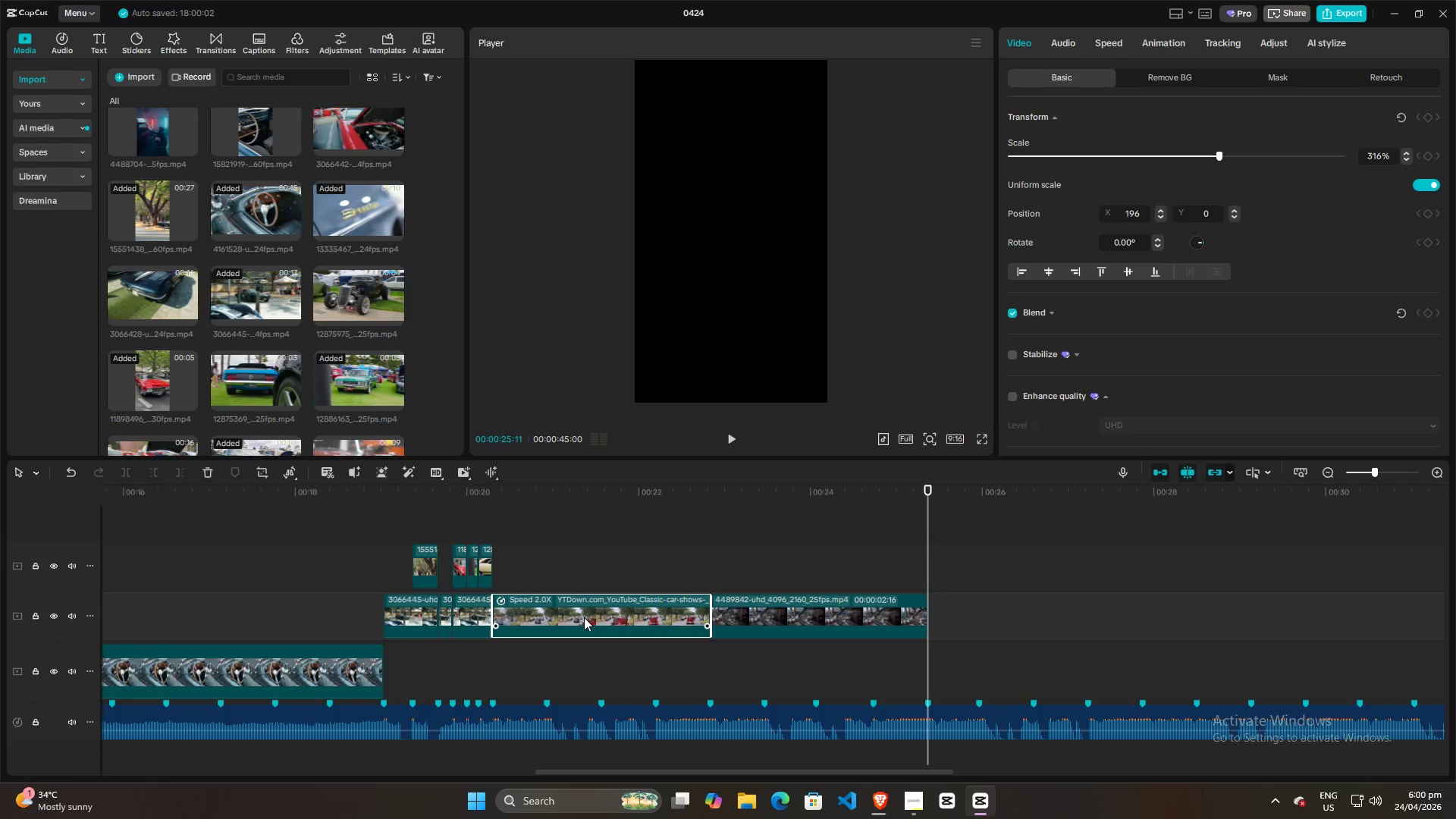 
left_click_drag(start_coordinate=[584, 617], to_coordinate=[1022, 619])
 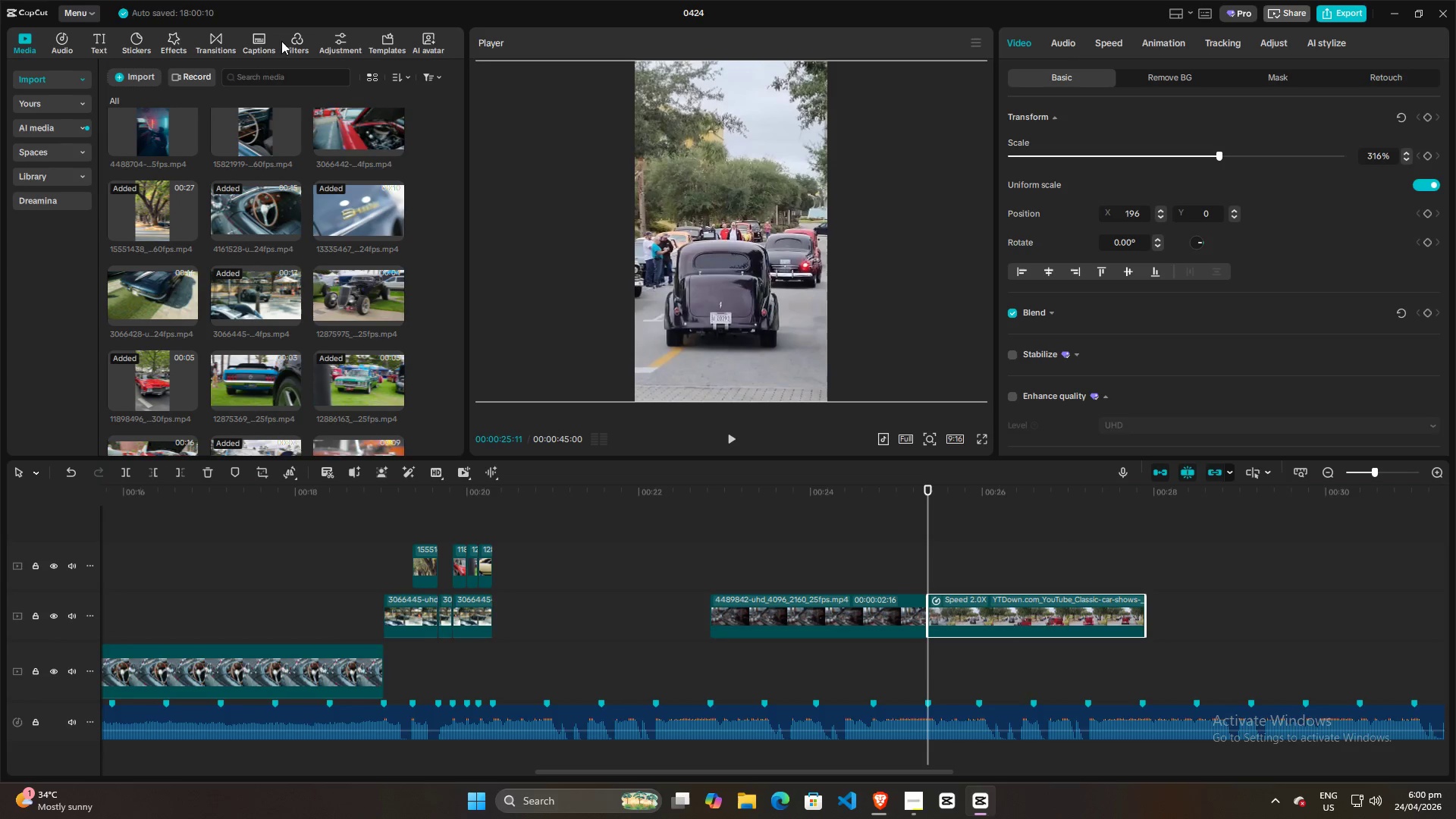 
left_click([214, 40])
 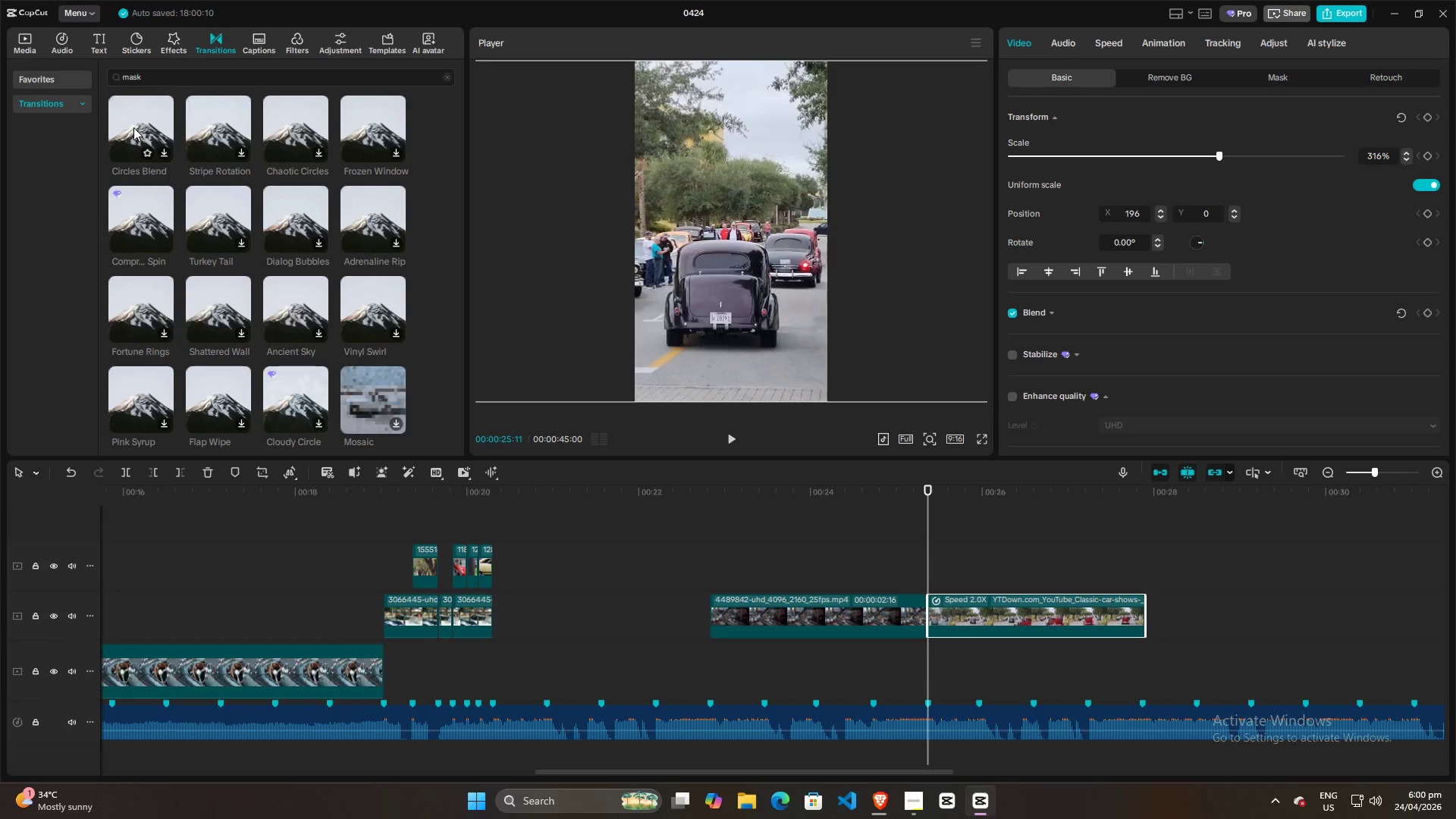 
left_click_drag(start_coordinate=[133, 127], to_coordinate=[885, 612])
 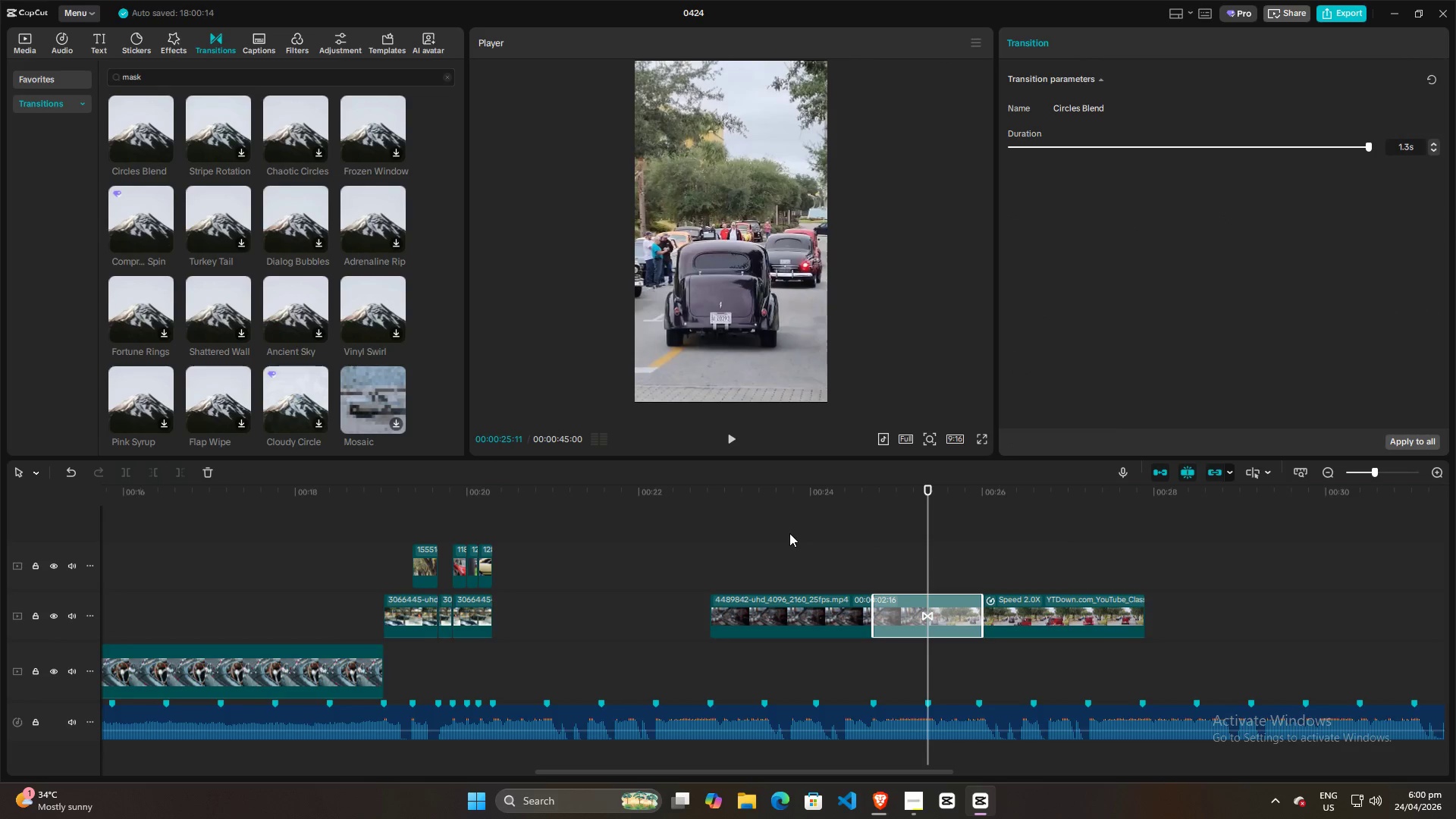 
left_click([789, 534])
 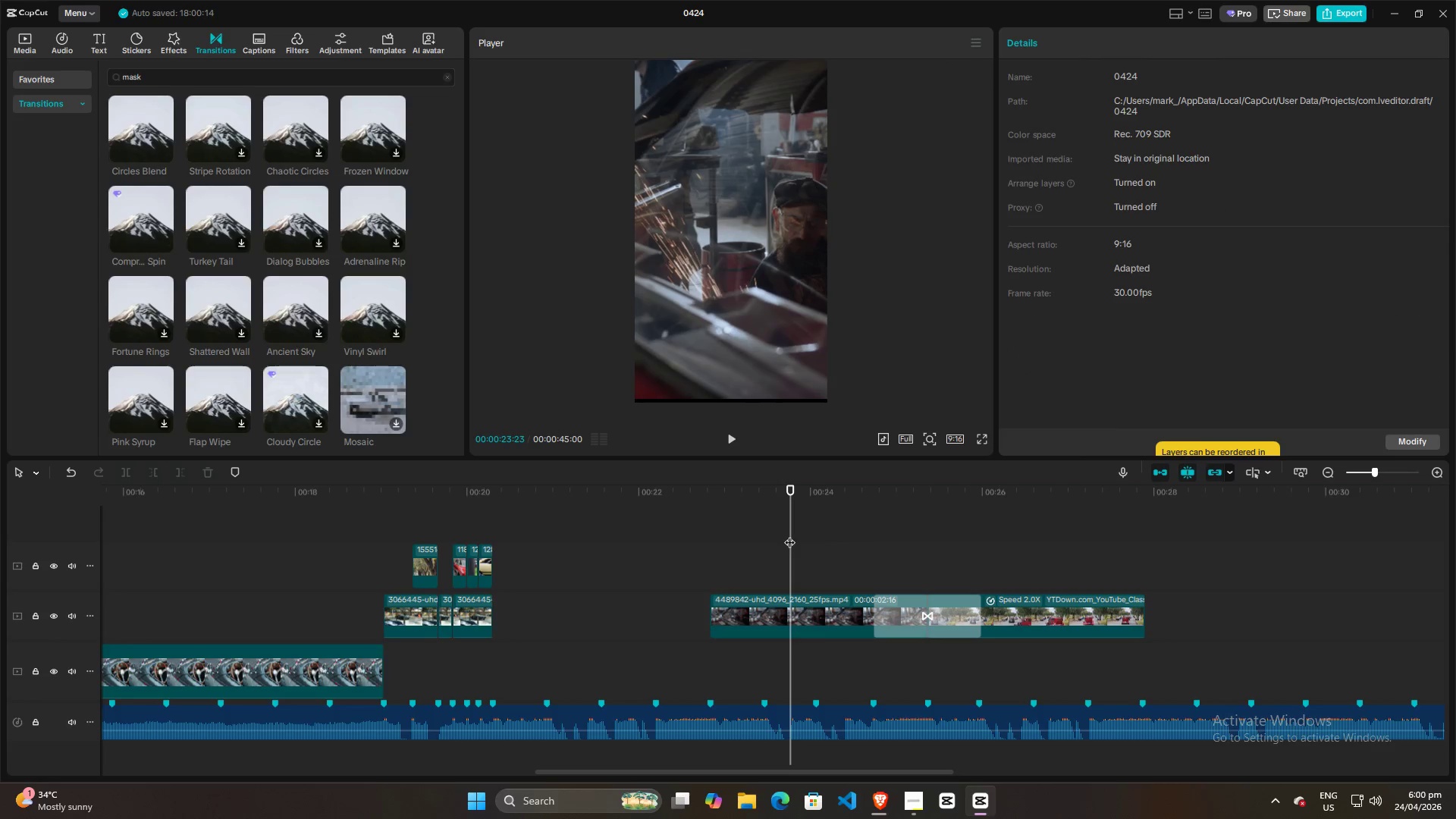 
key(Space)
 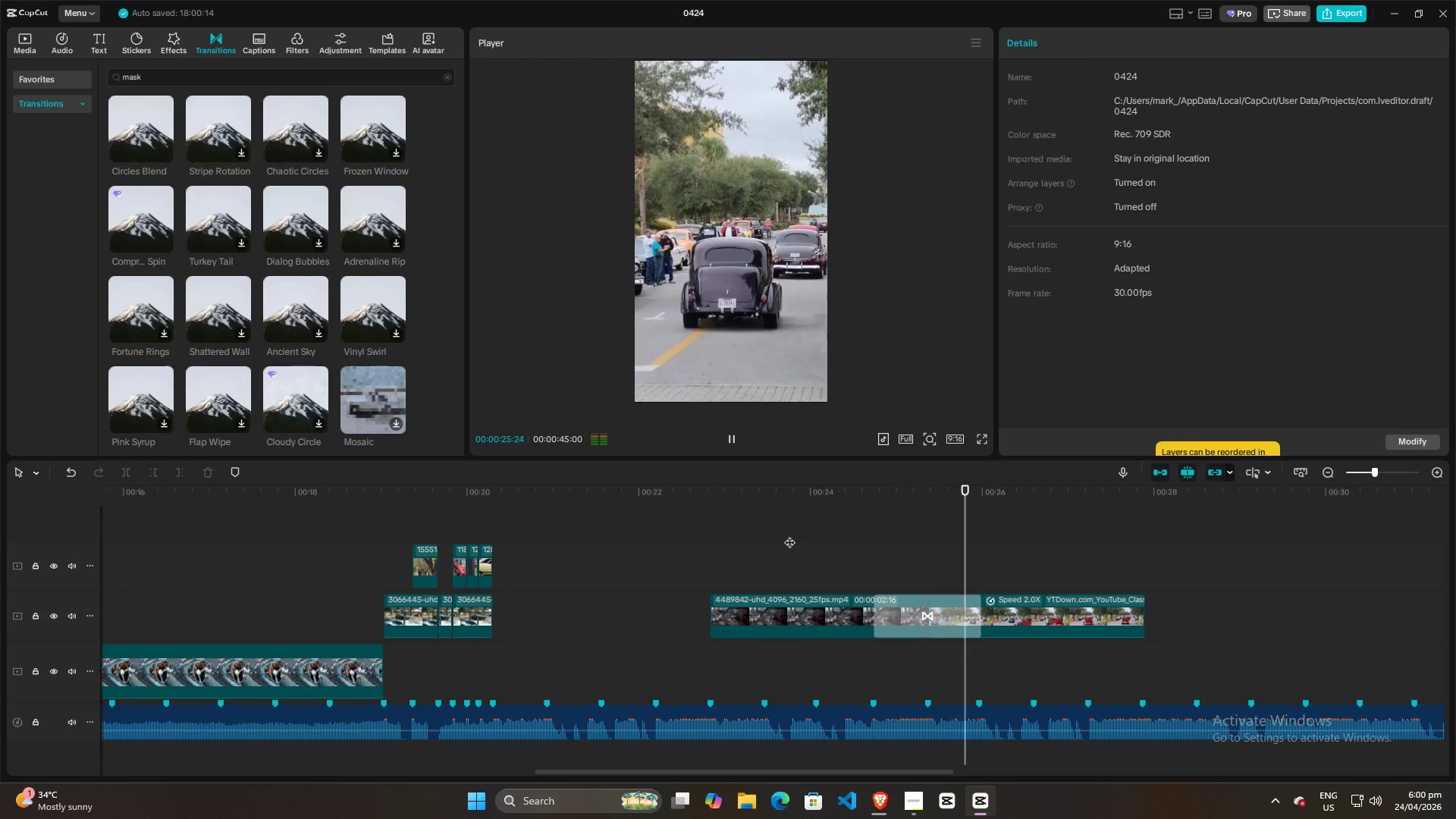 
key(Space)
 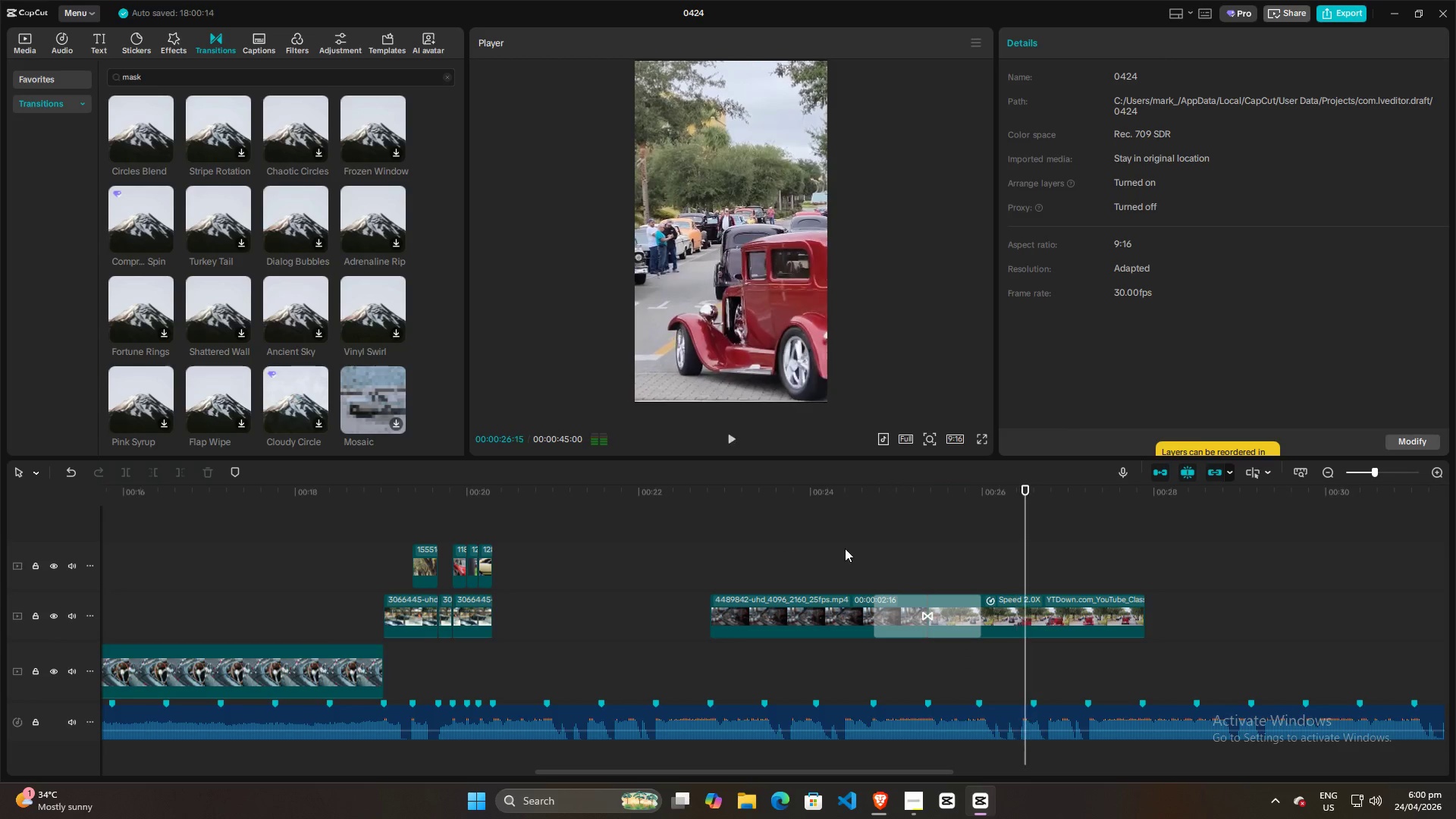 
left_click([845, 548])
 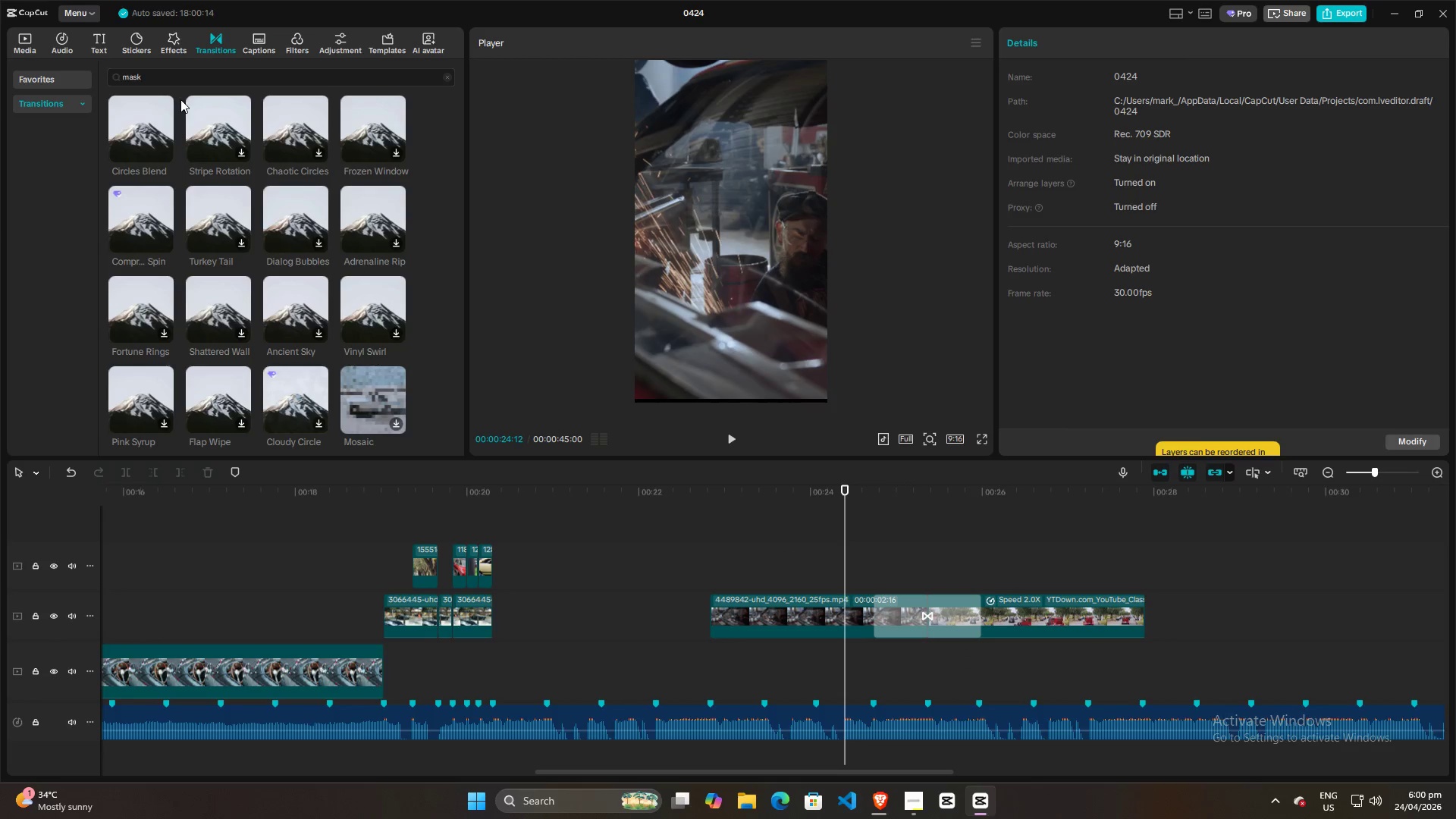 
double_click([207, 124])
 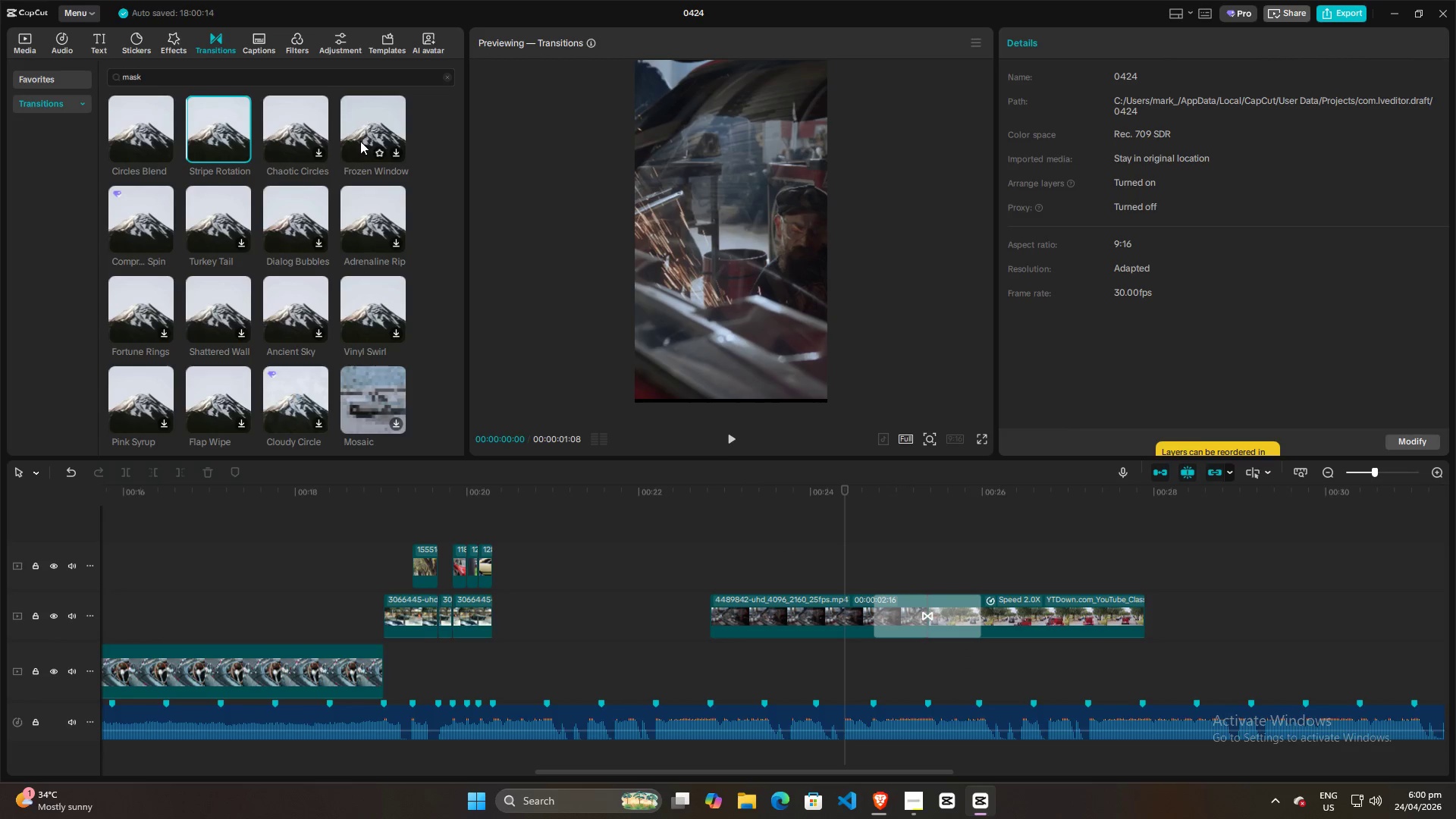 
left_click([163, 81])
 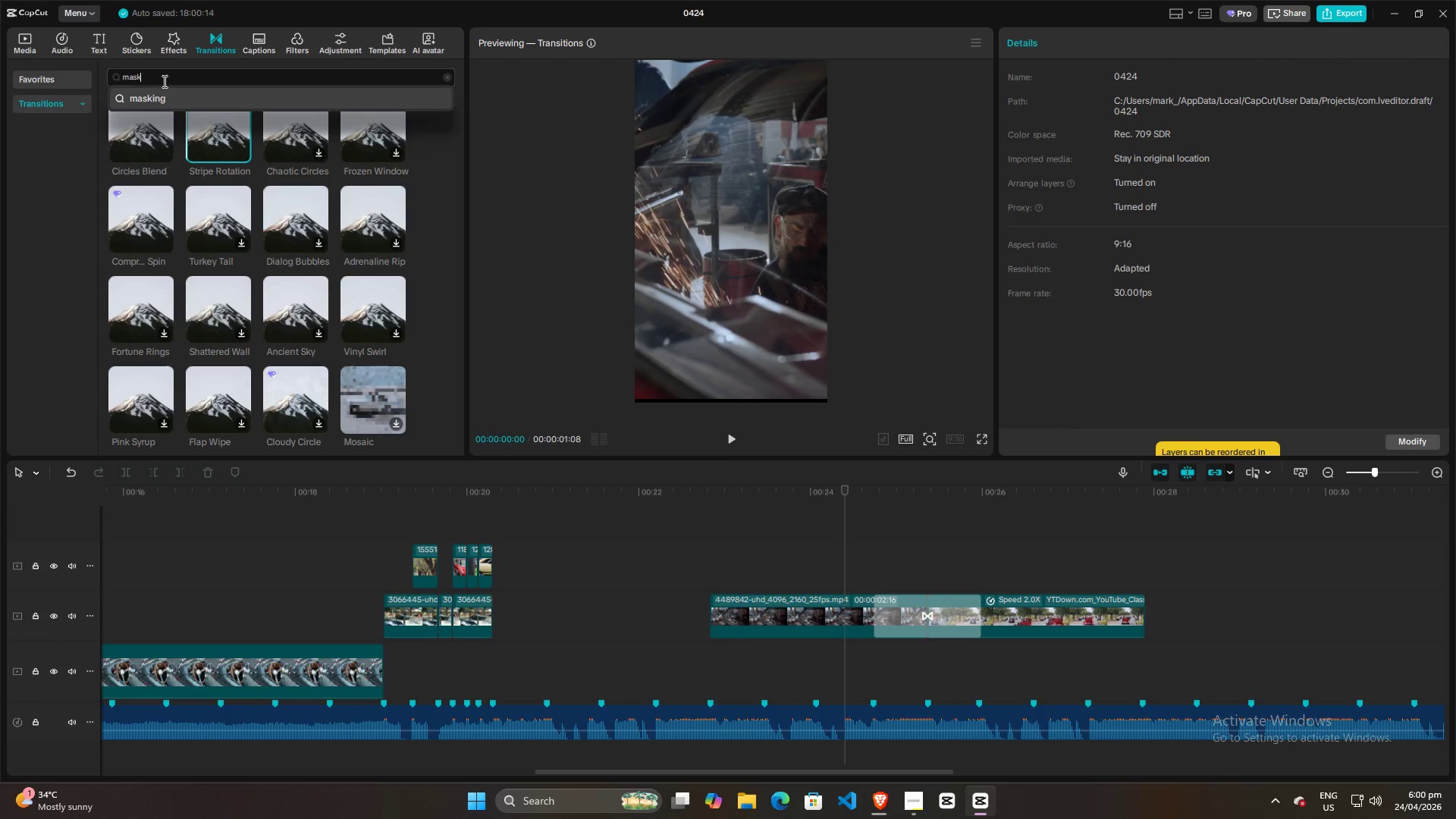 
mouse_move([230, 228])
 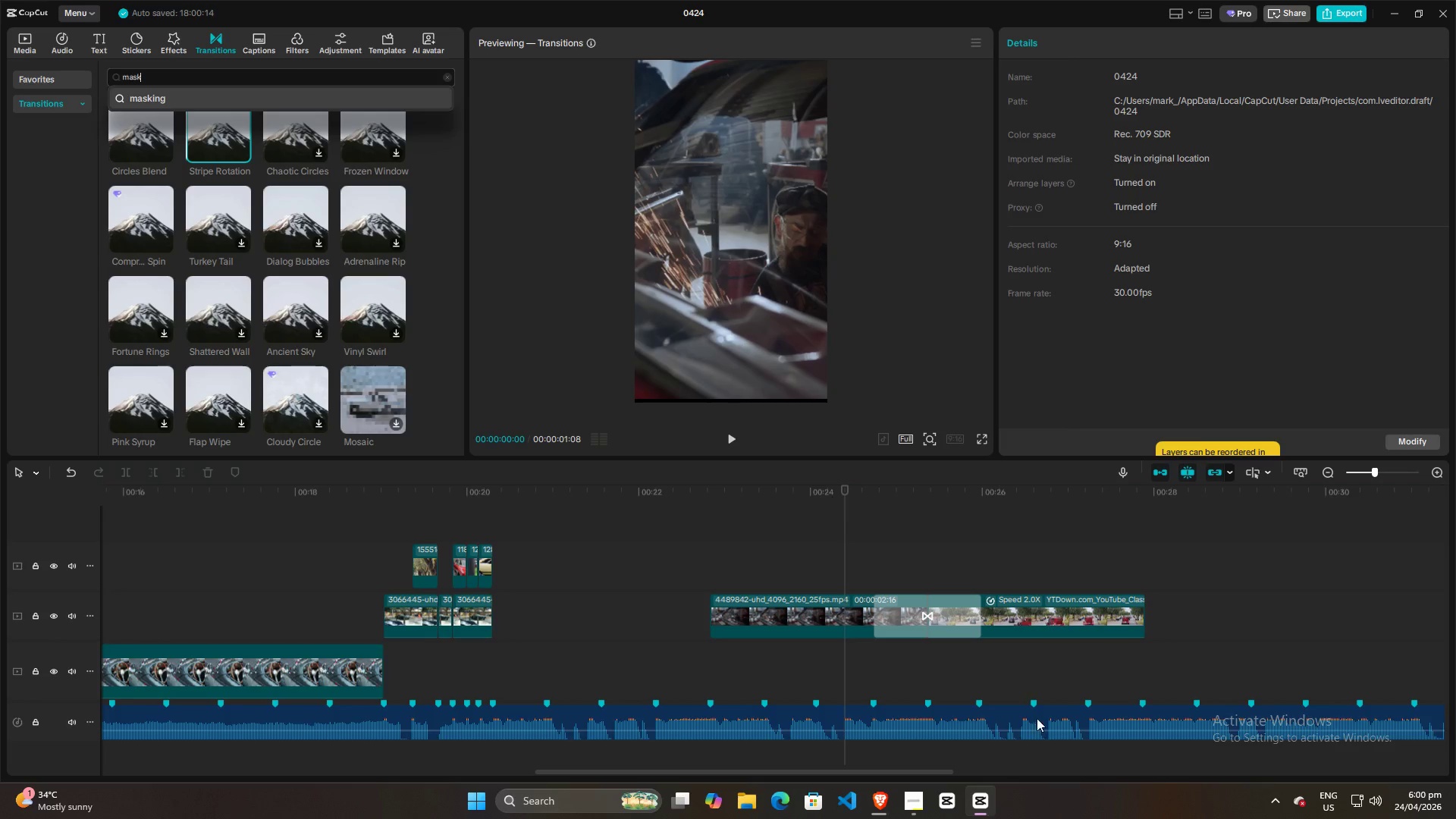 
mouse_move([915, 782])
 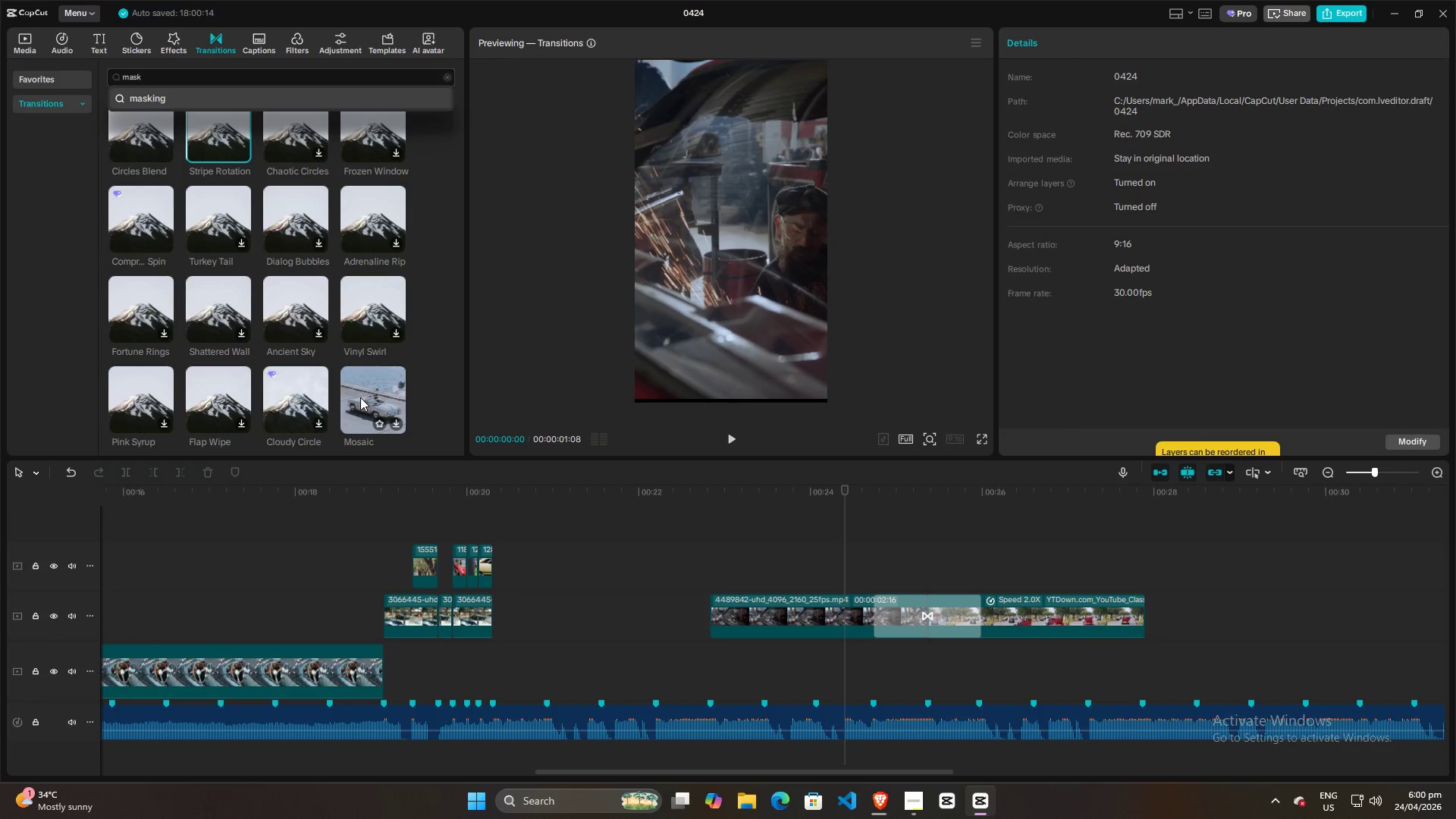 
left_click([918, 554])
 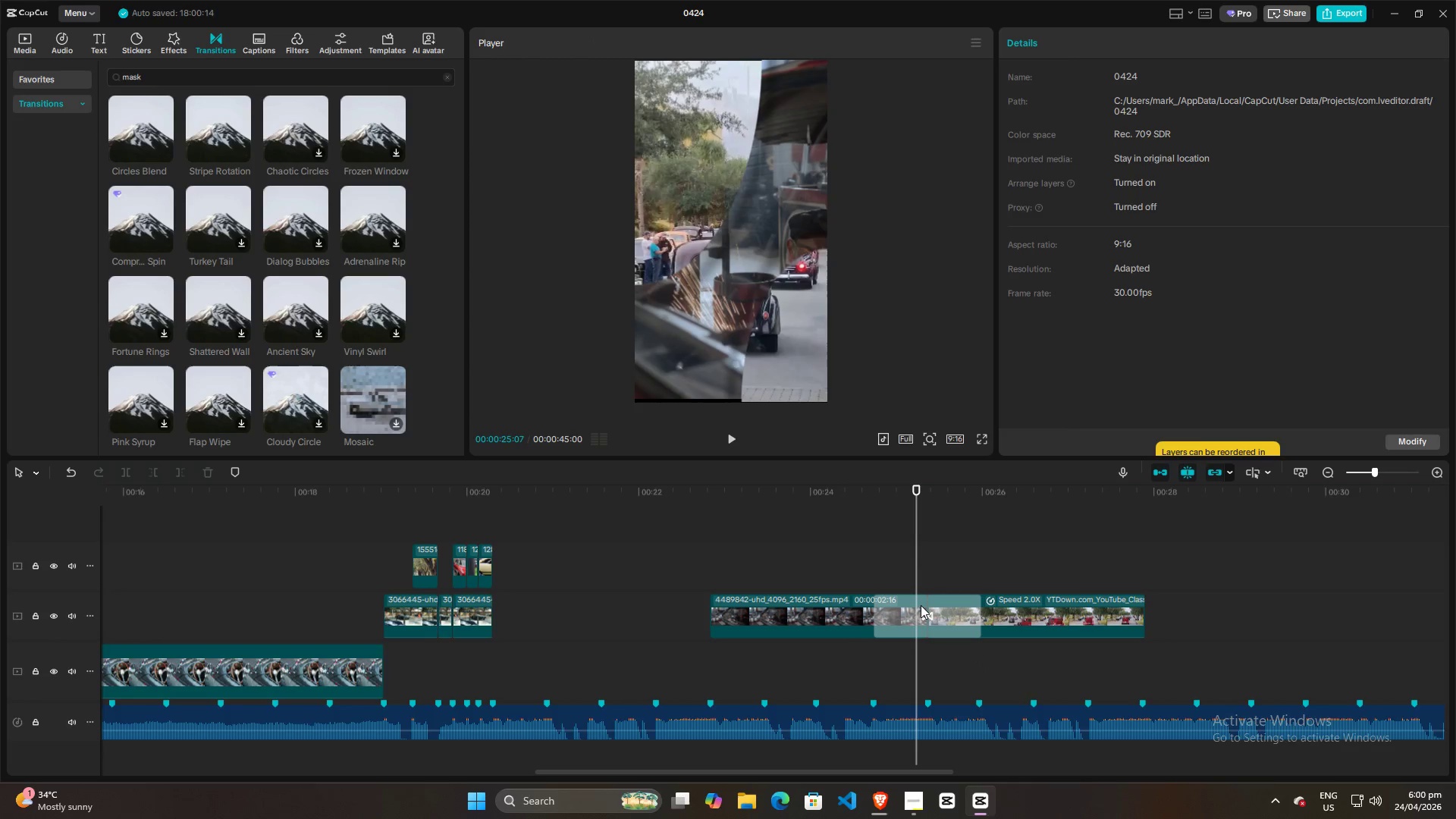 
left_click([921, 605])
 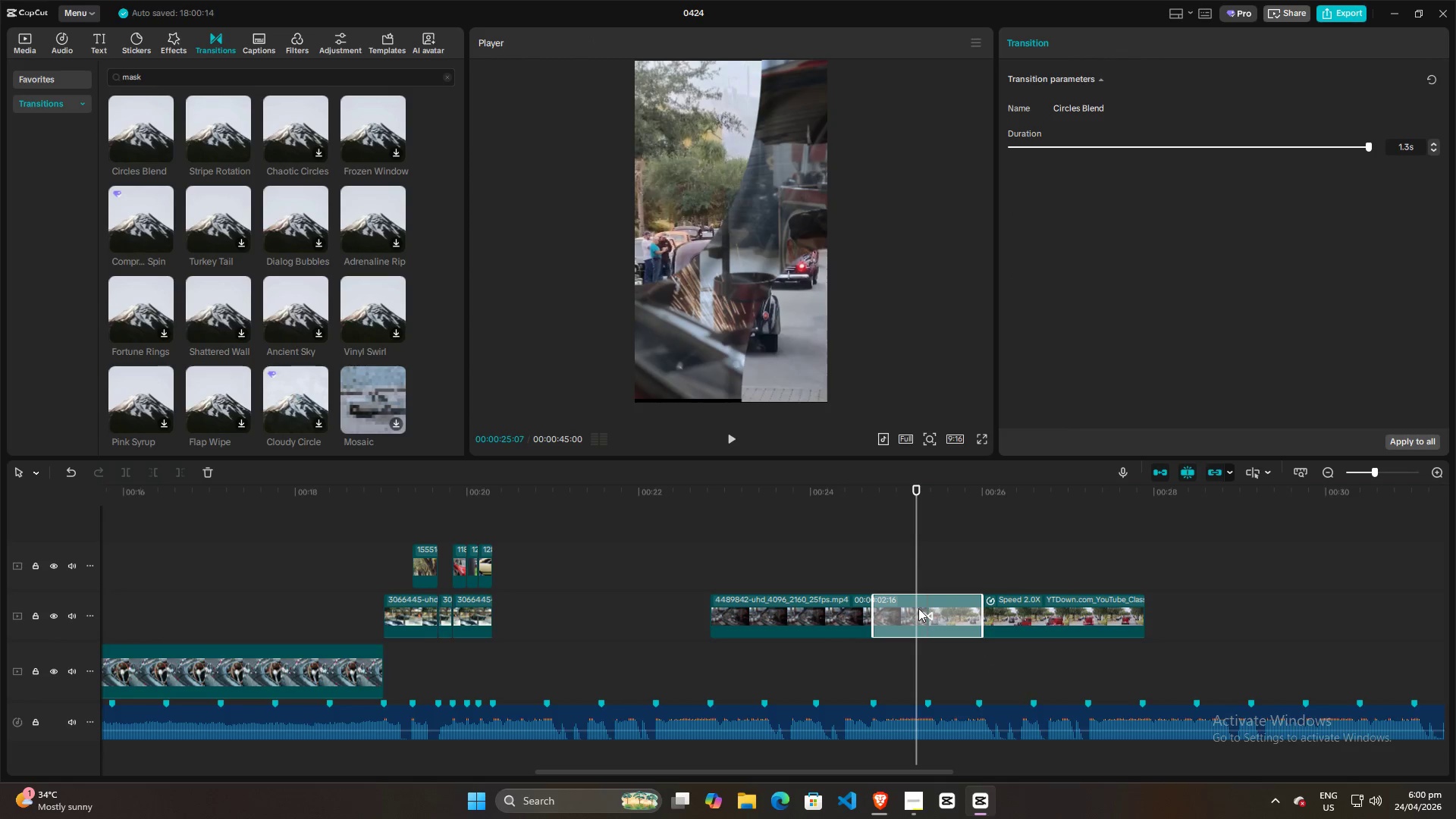 
key(Backspace)
 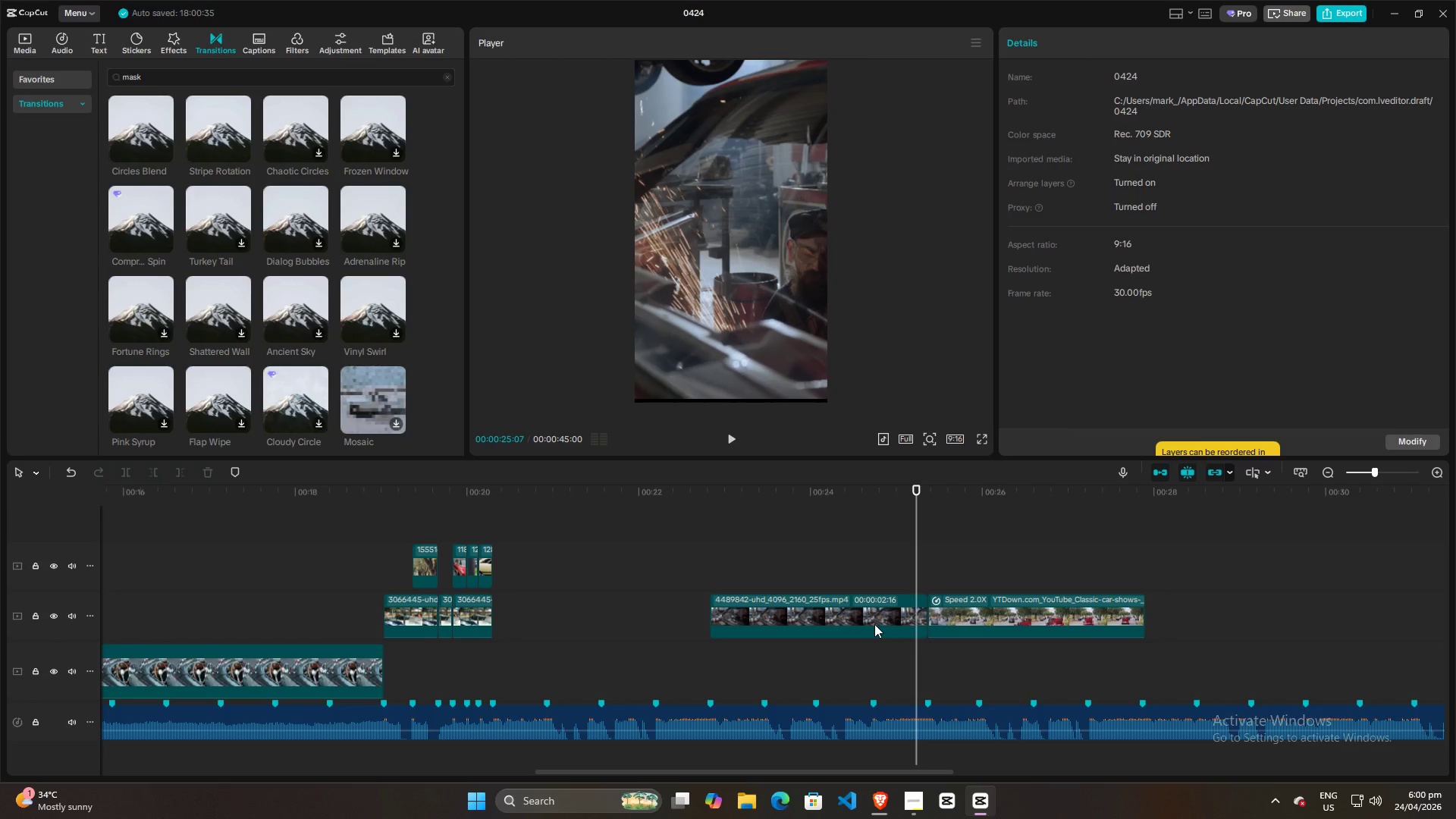 
left_click_drag(start_coordinate=[871, 628], to_coordinate=[871, 576])
 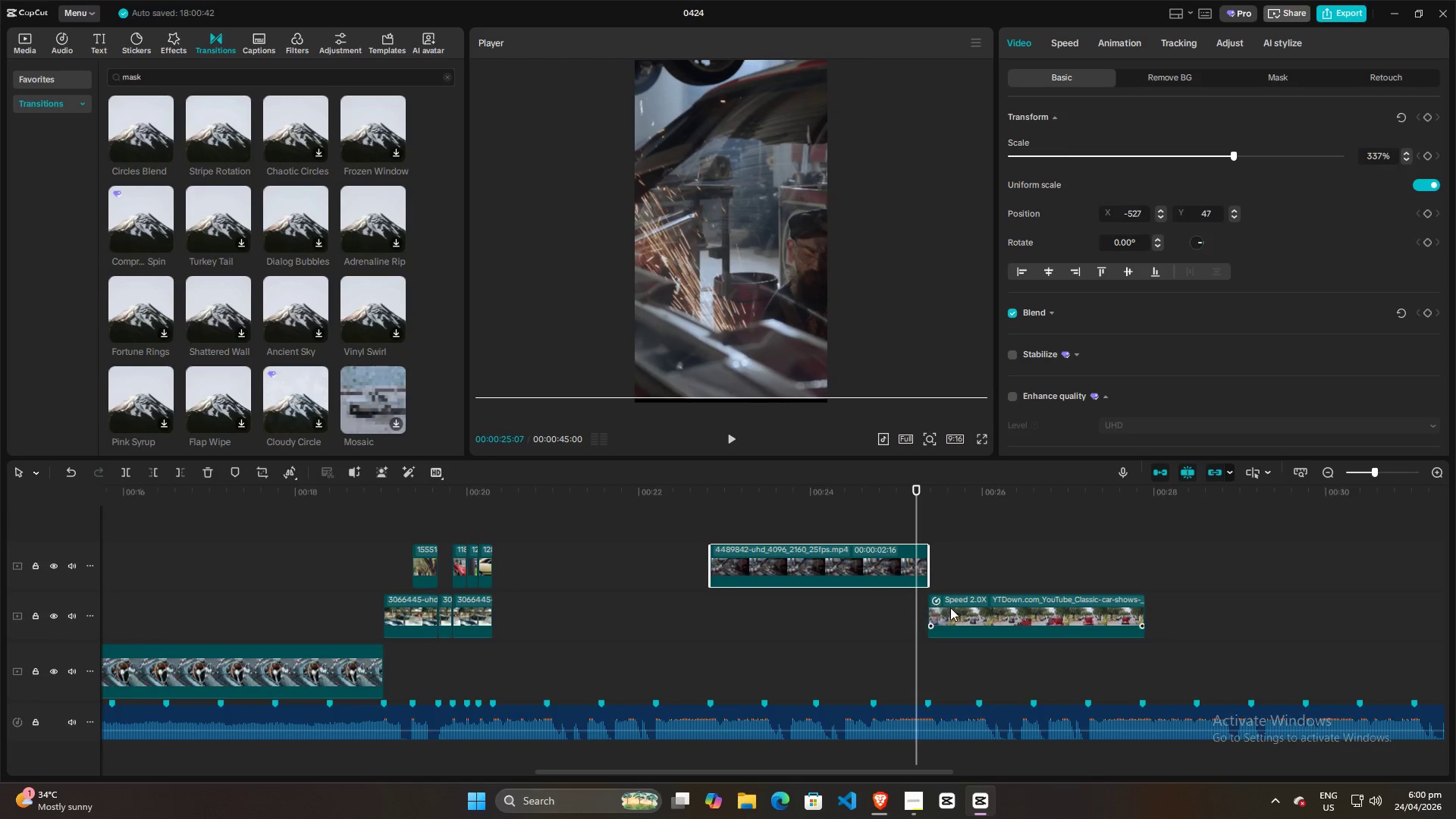 
hold_key(key=ControlLeft, duration=1.5)
scroll: coordinate [952, 605], scroll_direction: up, amount: 19.0
 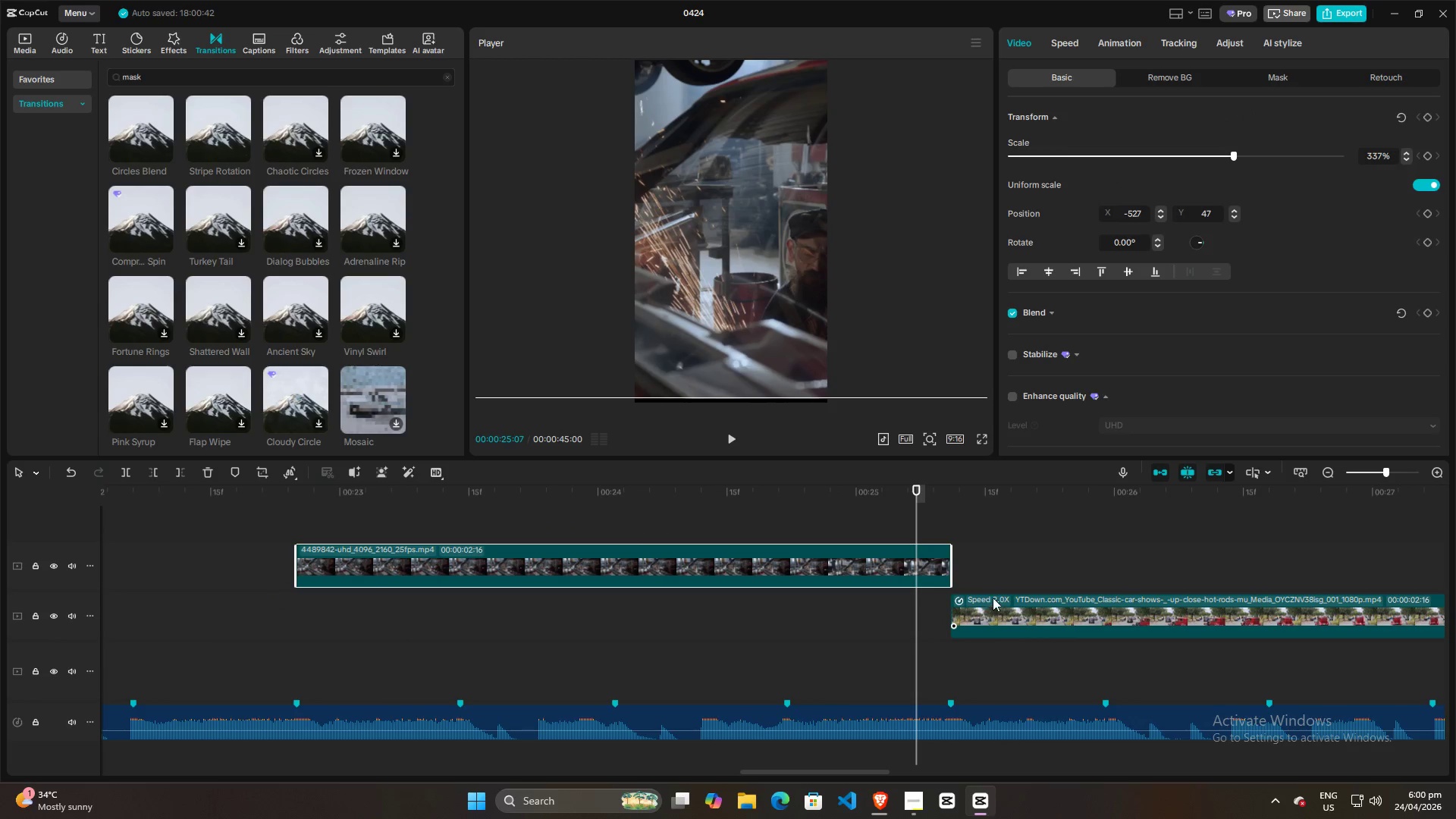 
left_click_drag(start_coordinate=[993, 597], to_coordinate=[929, 598])
 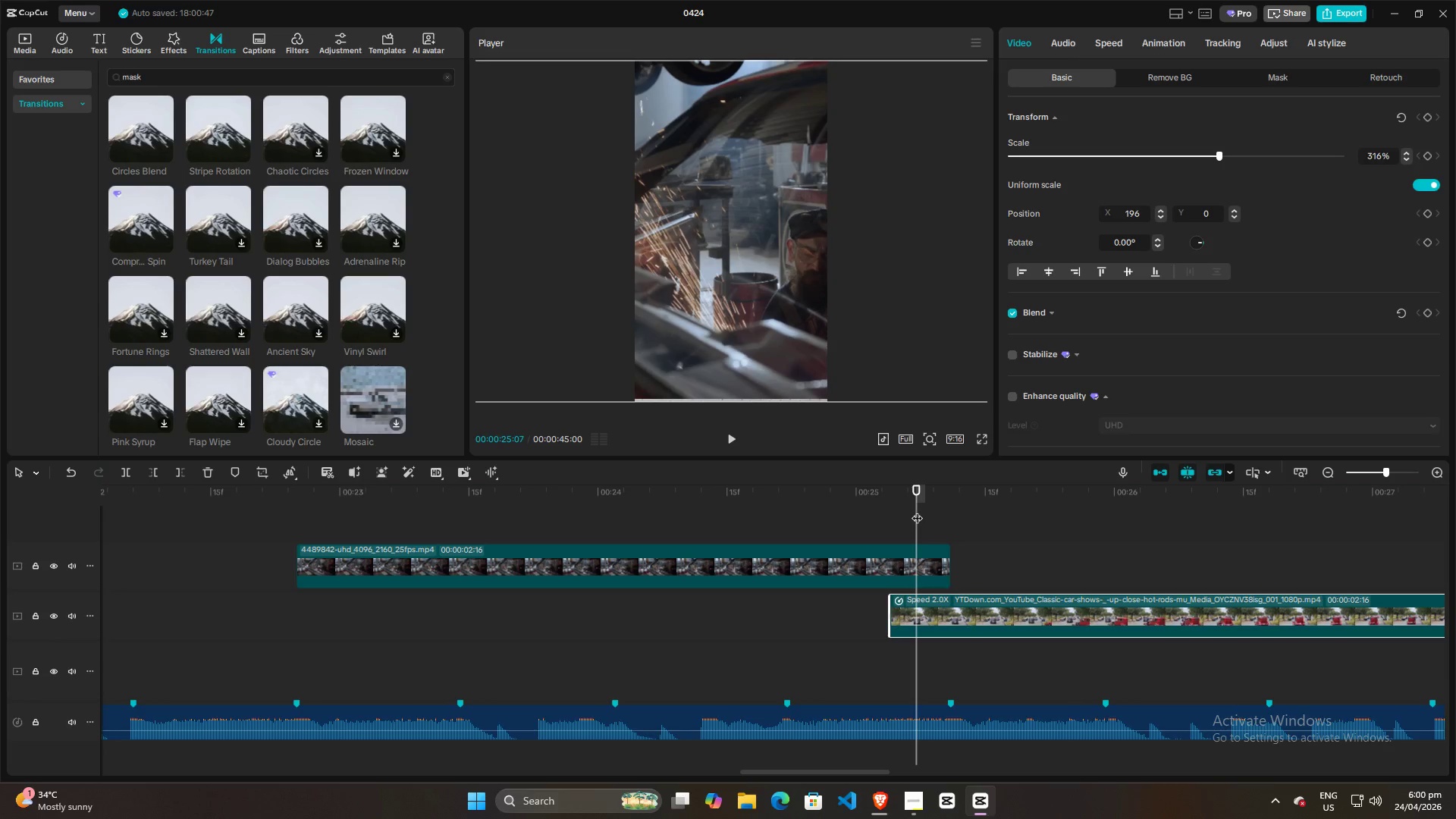 
left_click_drag(start_coordinate=[917, 510], to_coordinate=[949, 522])
 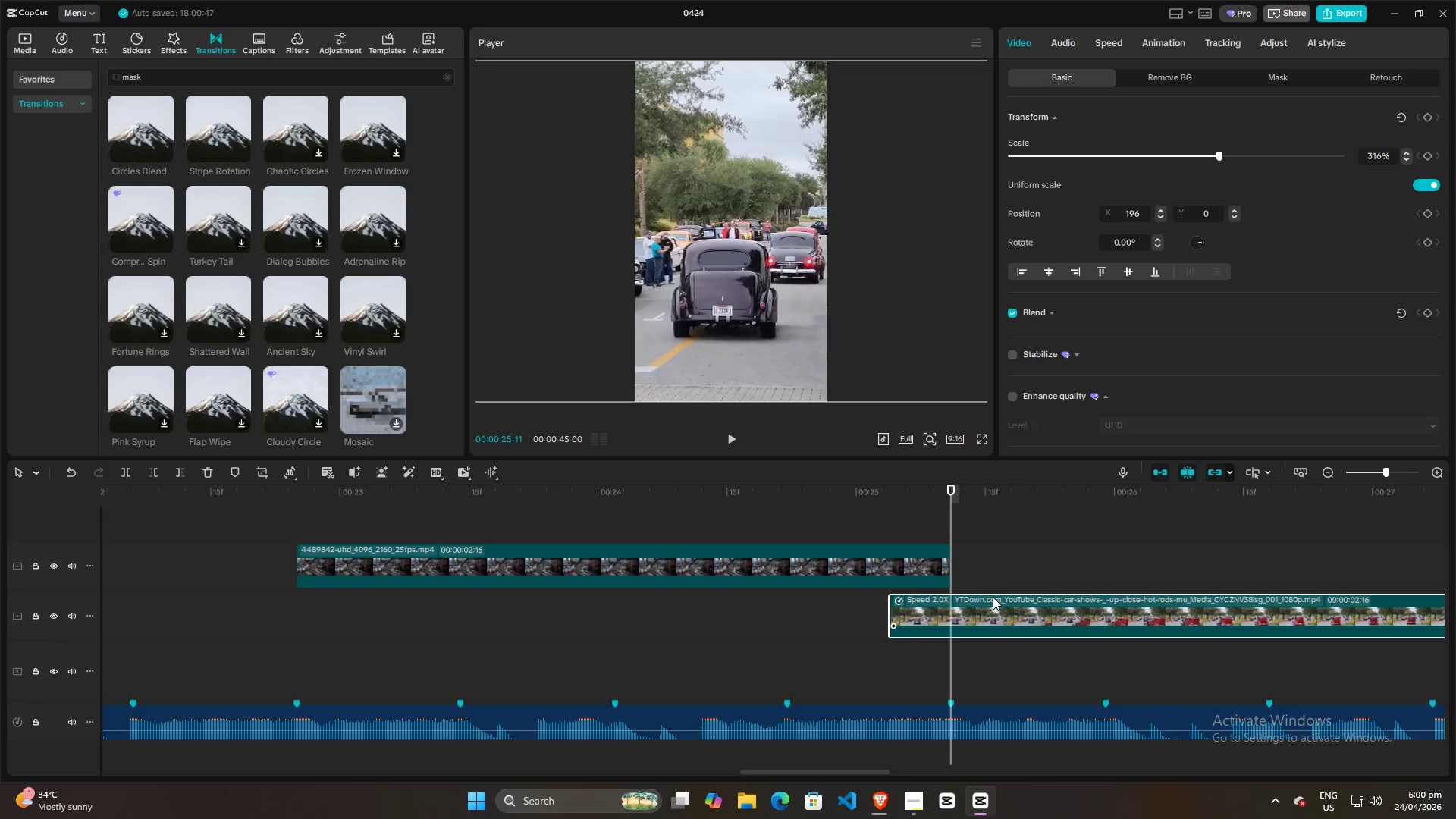 
left_click_drag(start_coordinate=[993, 599], to_coordinate=[1035, 599])
 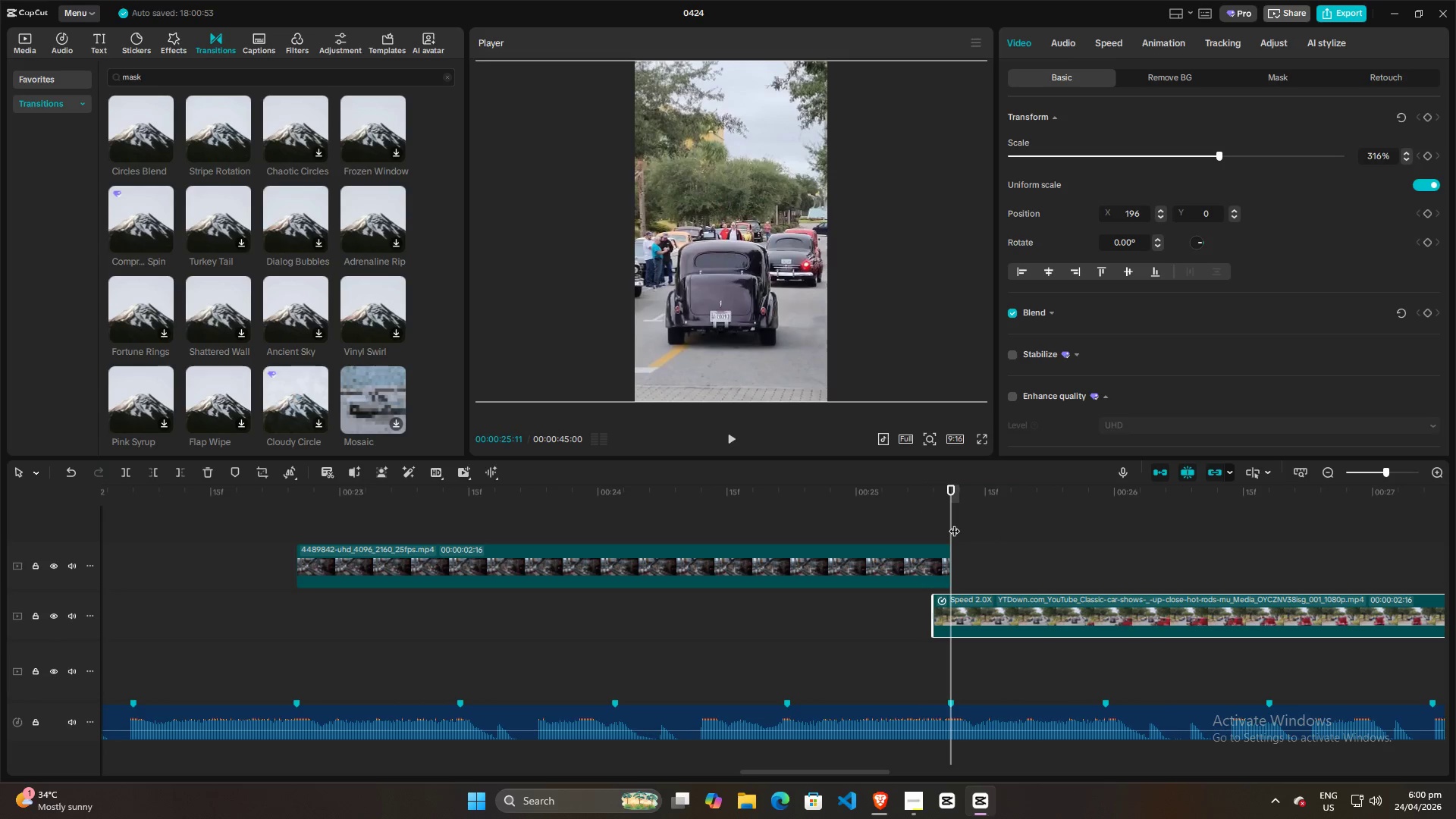 
left_click_drag(start_coordinate=[954, 523], to_coordinate=[938, 536])
 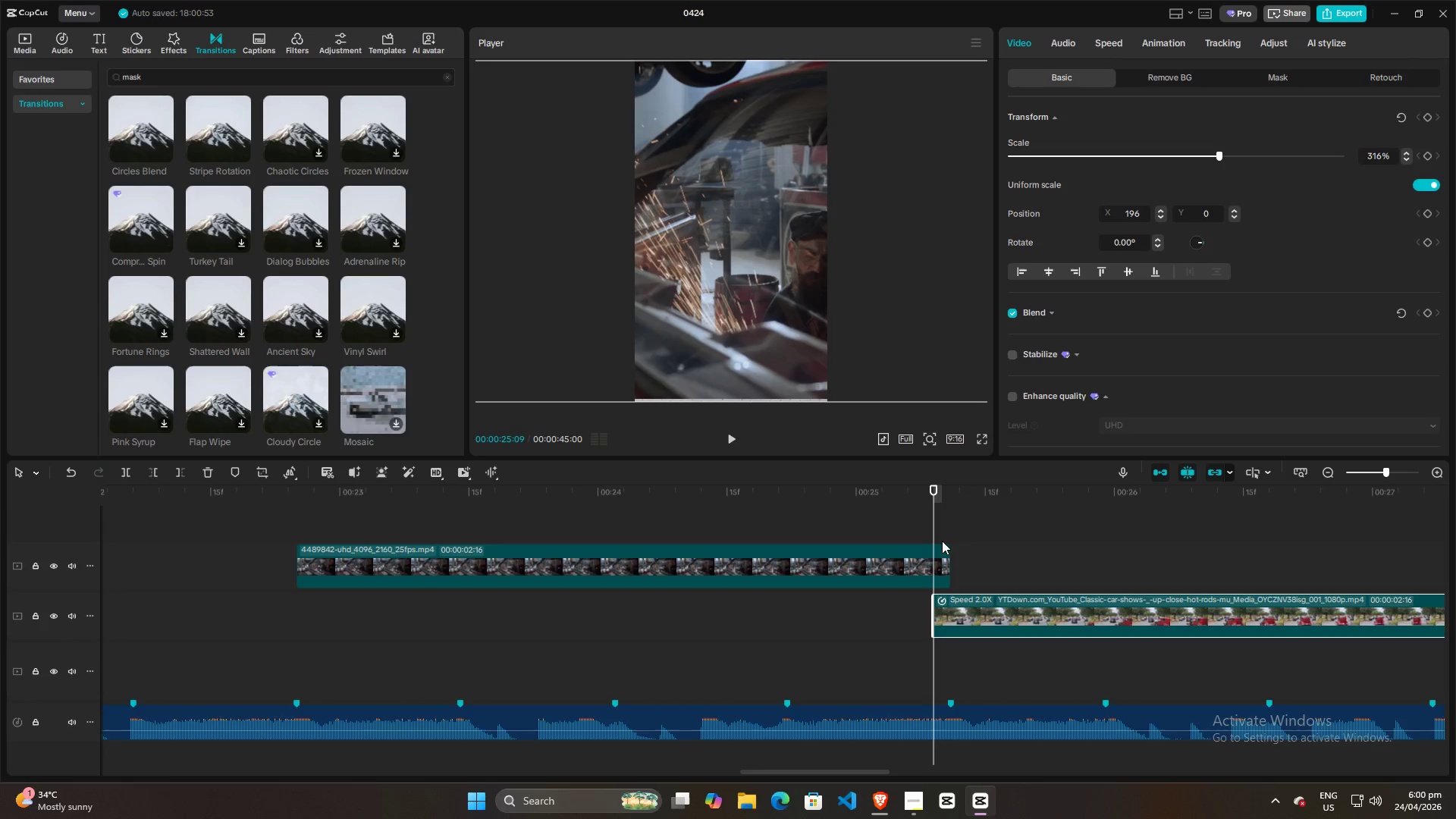 
hold_key(key=ControlLeft, duration=1.5)
scroll: coordinate [942, 541], scroll_direction: up, amount: 16.0
 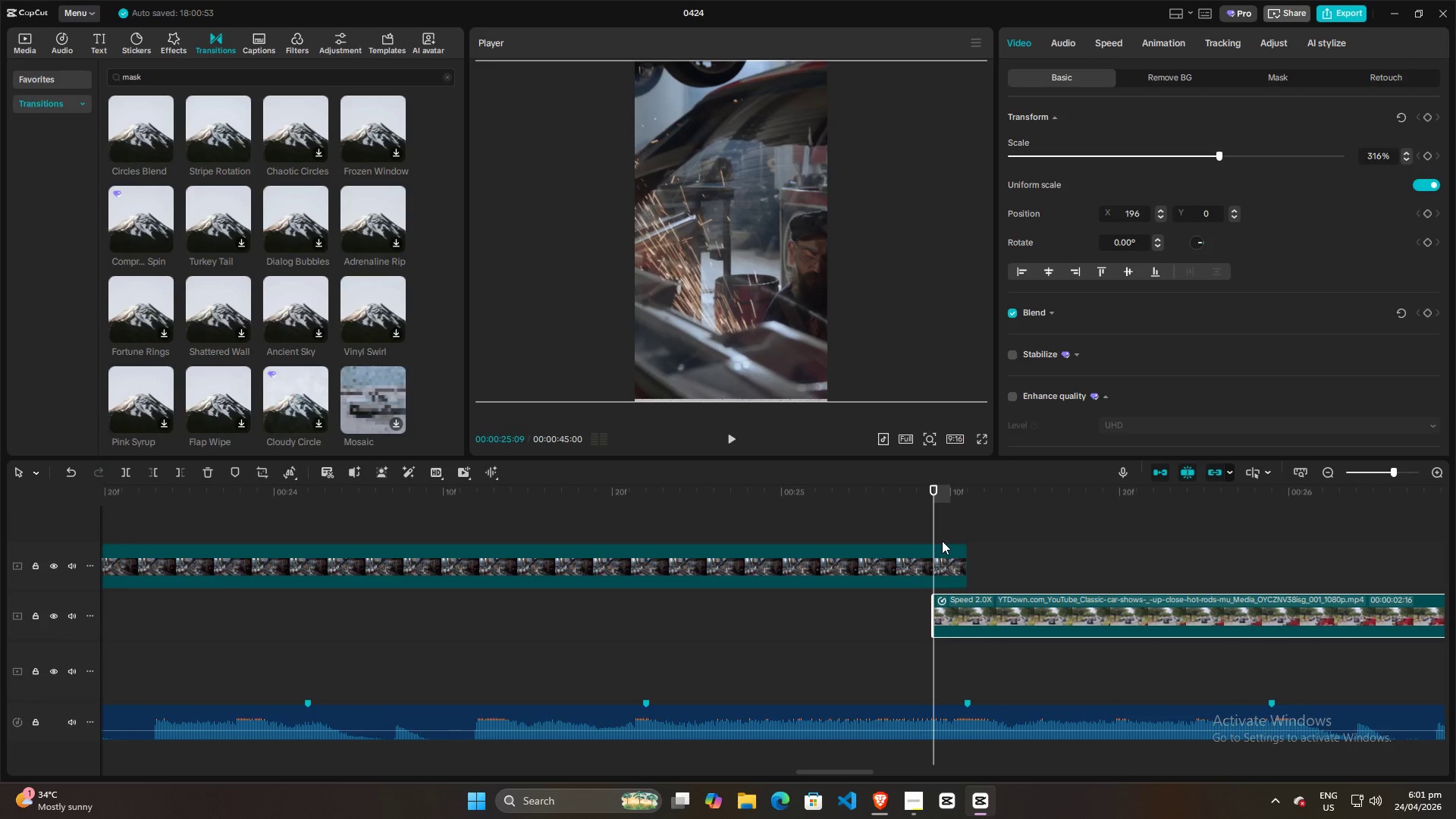 
hold_key(key=ControlLeft, duration=1.19)
 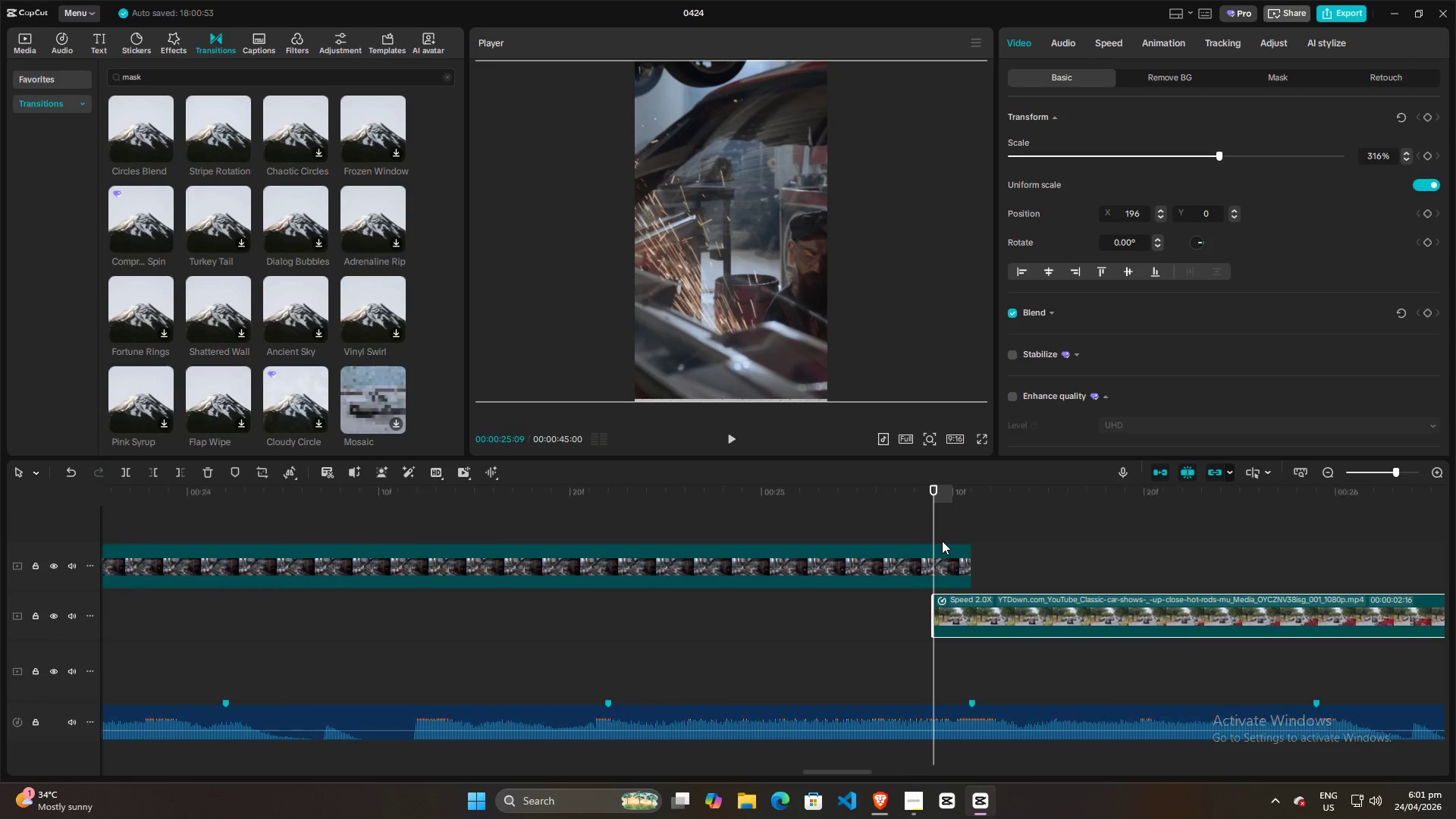 
hold_key(key=ControlLeft, duration=1.36)
scroll: coordinate [942, 541], scroll_direction: up, amount: 12.0
 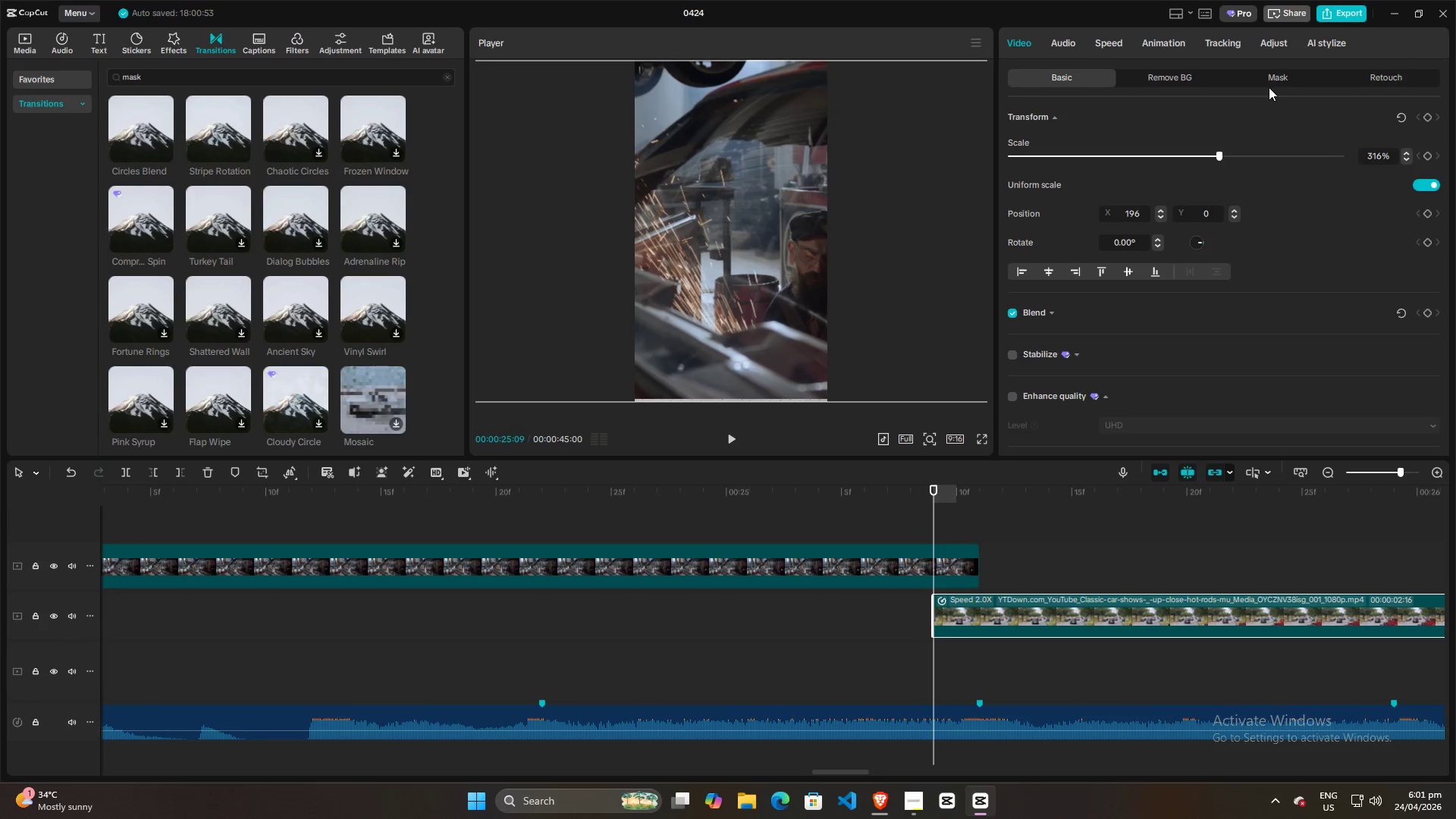 
left_click([1272, 77])
 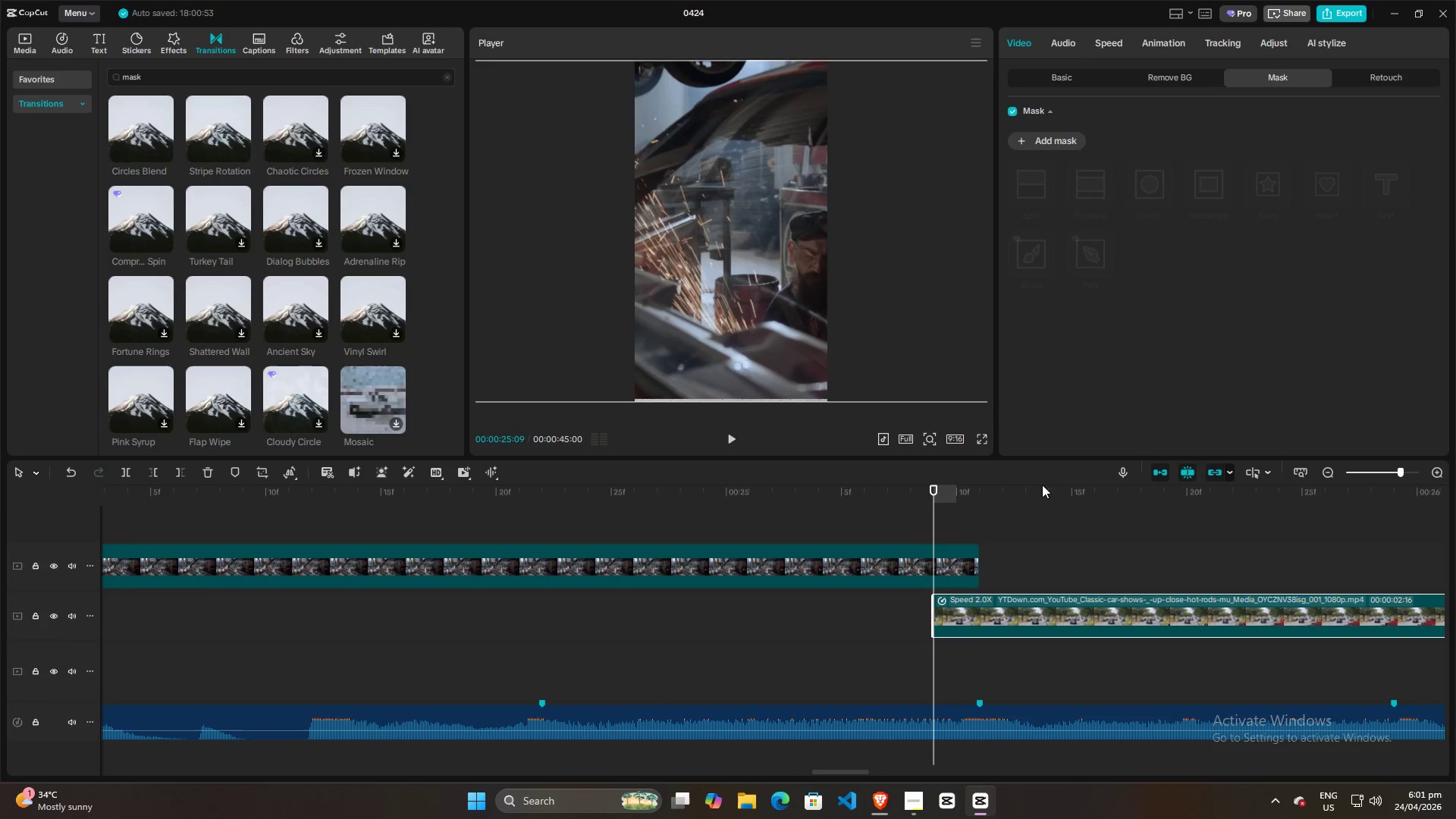 
hold_key(key=ControlLeft, duration=1.11)
scroll: coordinate [990, 524], scroll_direction: up, amount: 10.0
 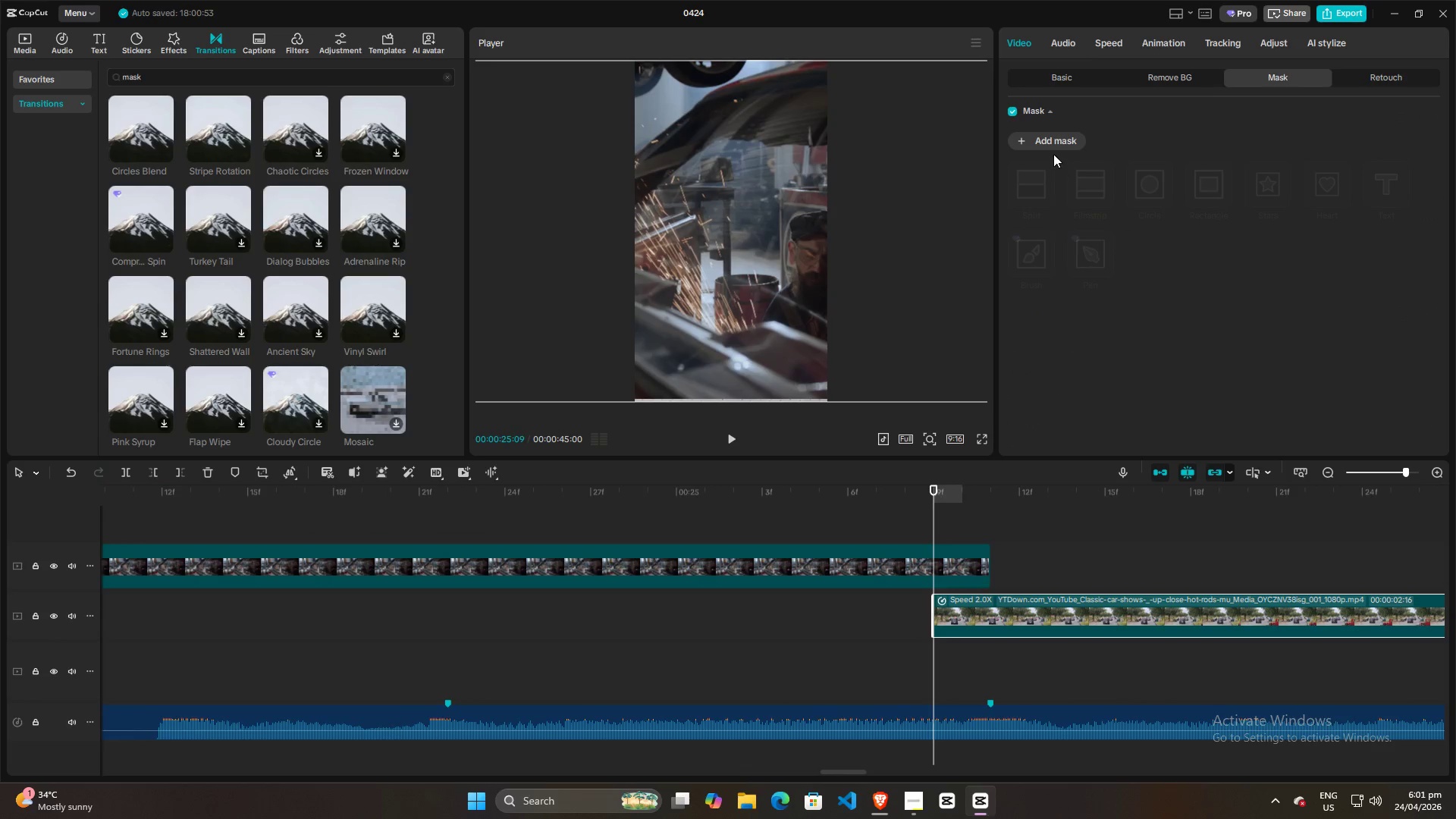 
left_click([1051, 142])
 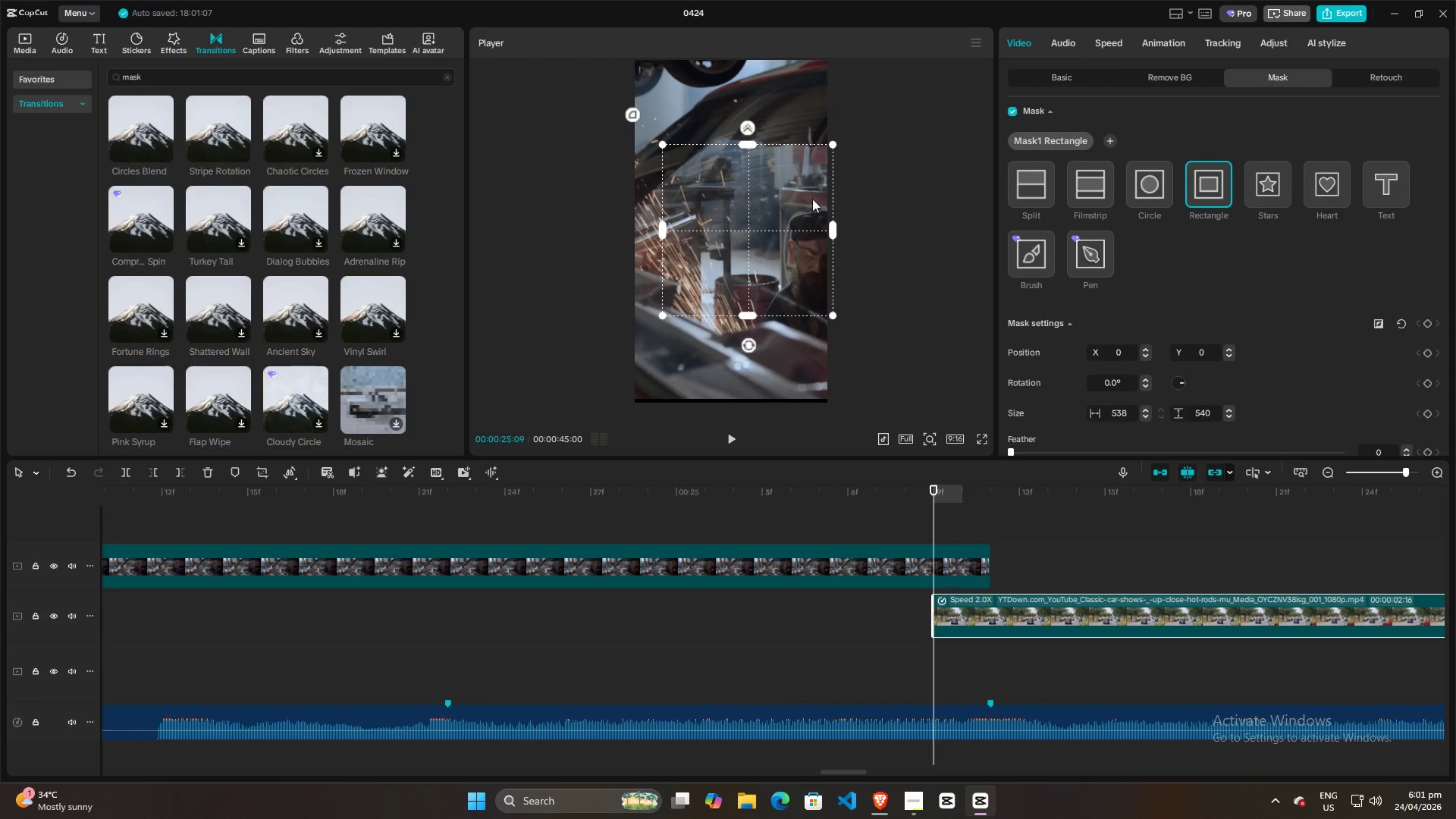 
left_click([1037, 189])
 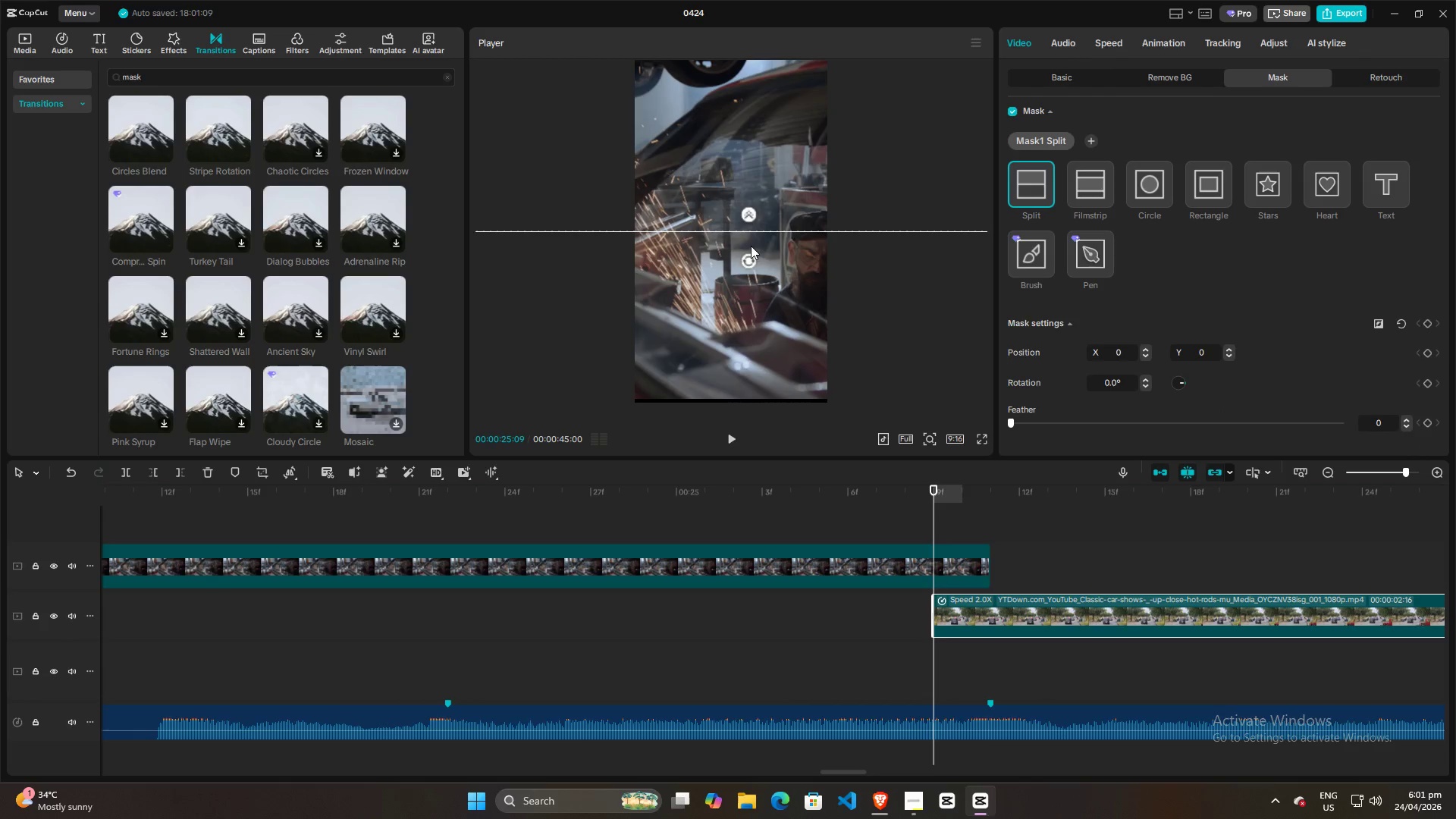 
left_click_drag(start_coordinate=[745, 260], to_coordinate=[1125, 327])
 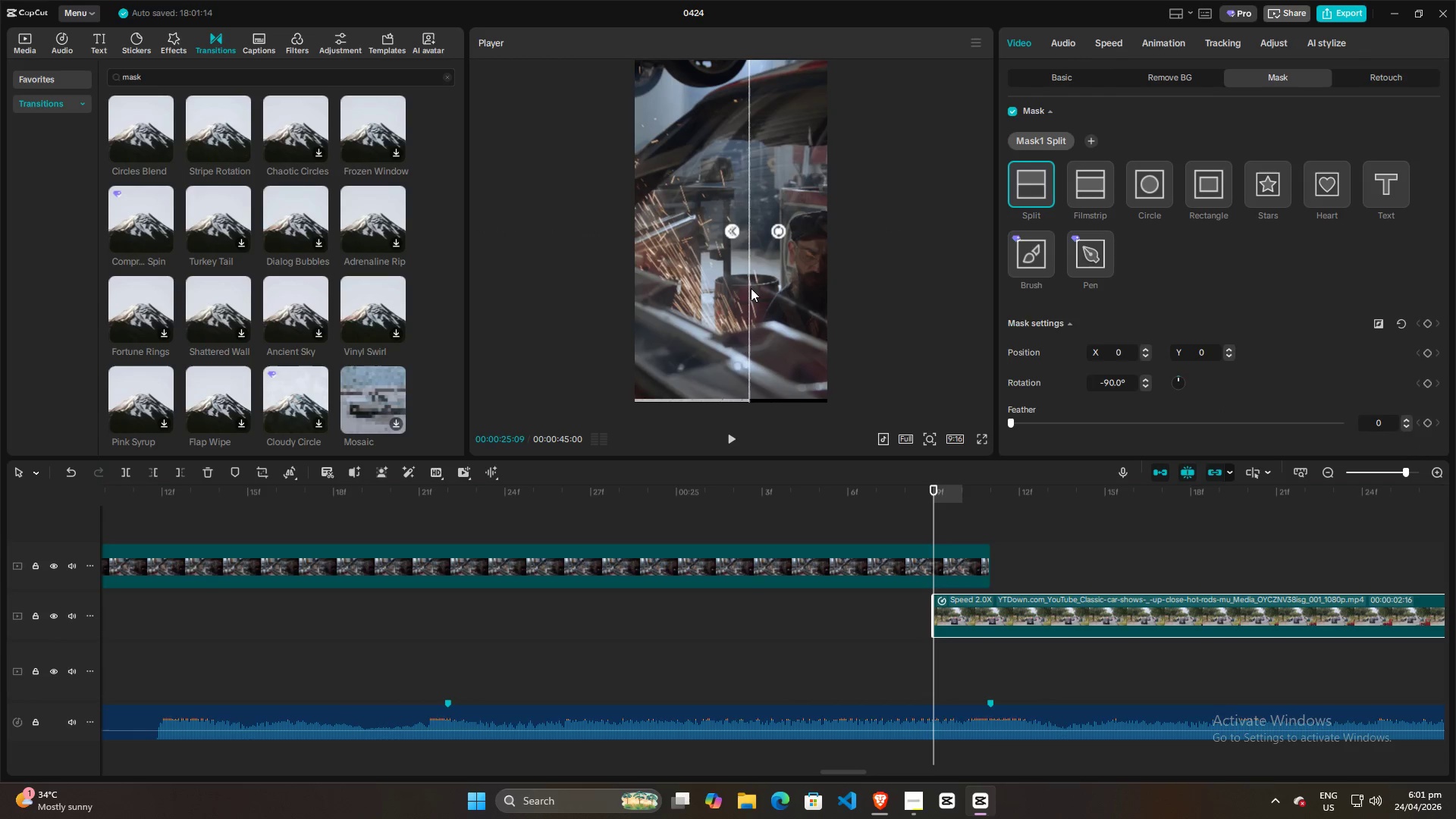 
left_click_drag(start_coordinate=[748, 288], to_coordinate=[795, 285])
 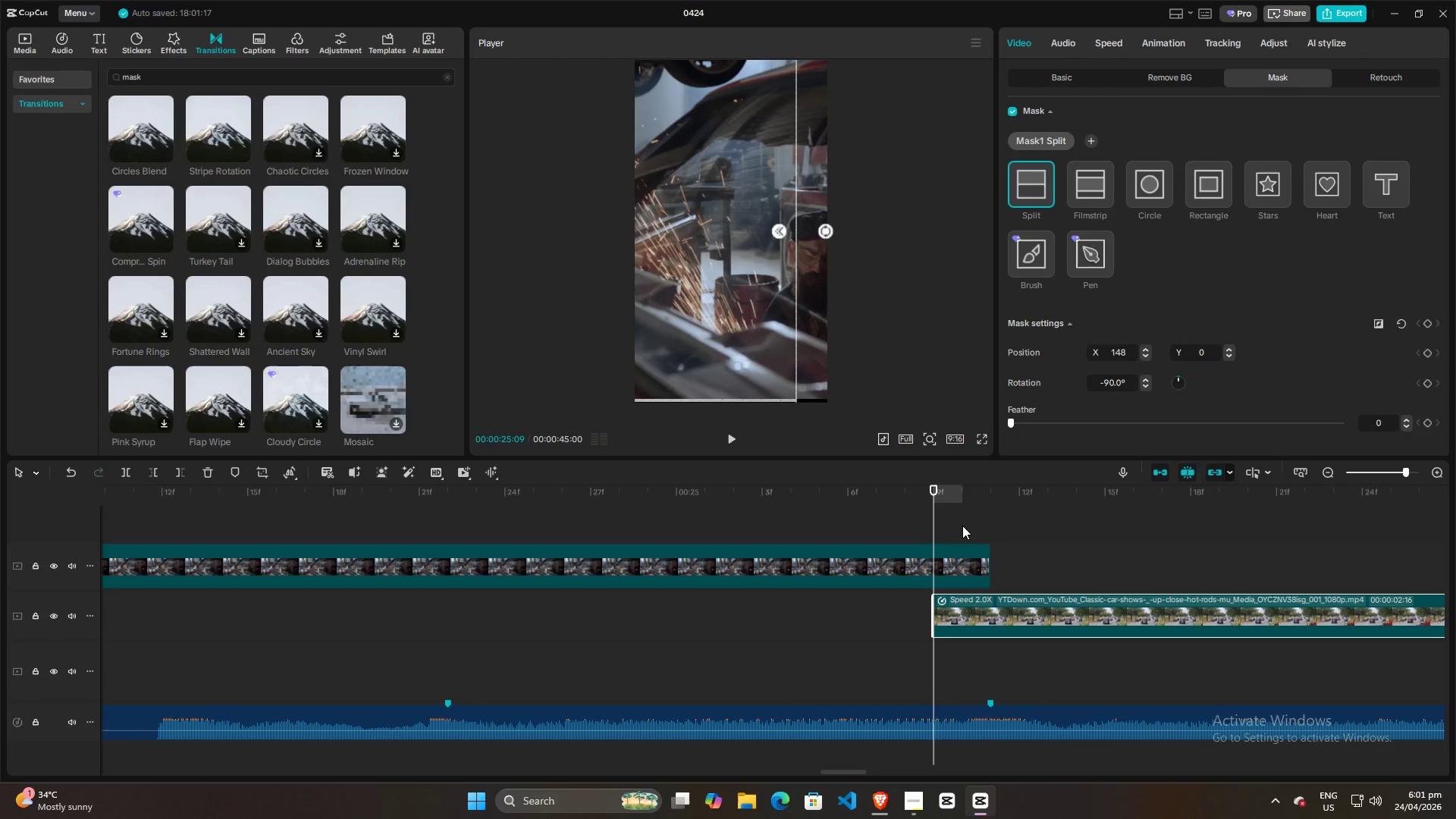 
left_click([956, 516])
 